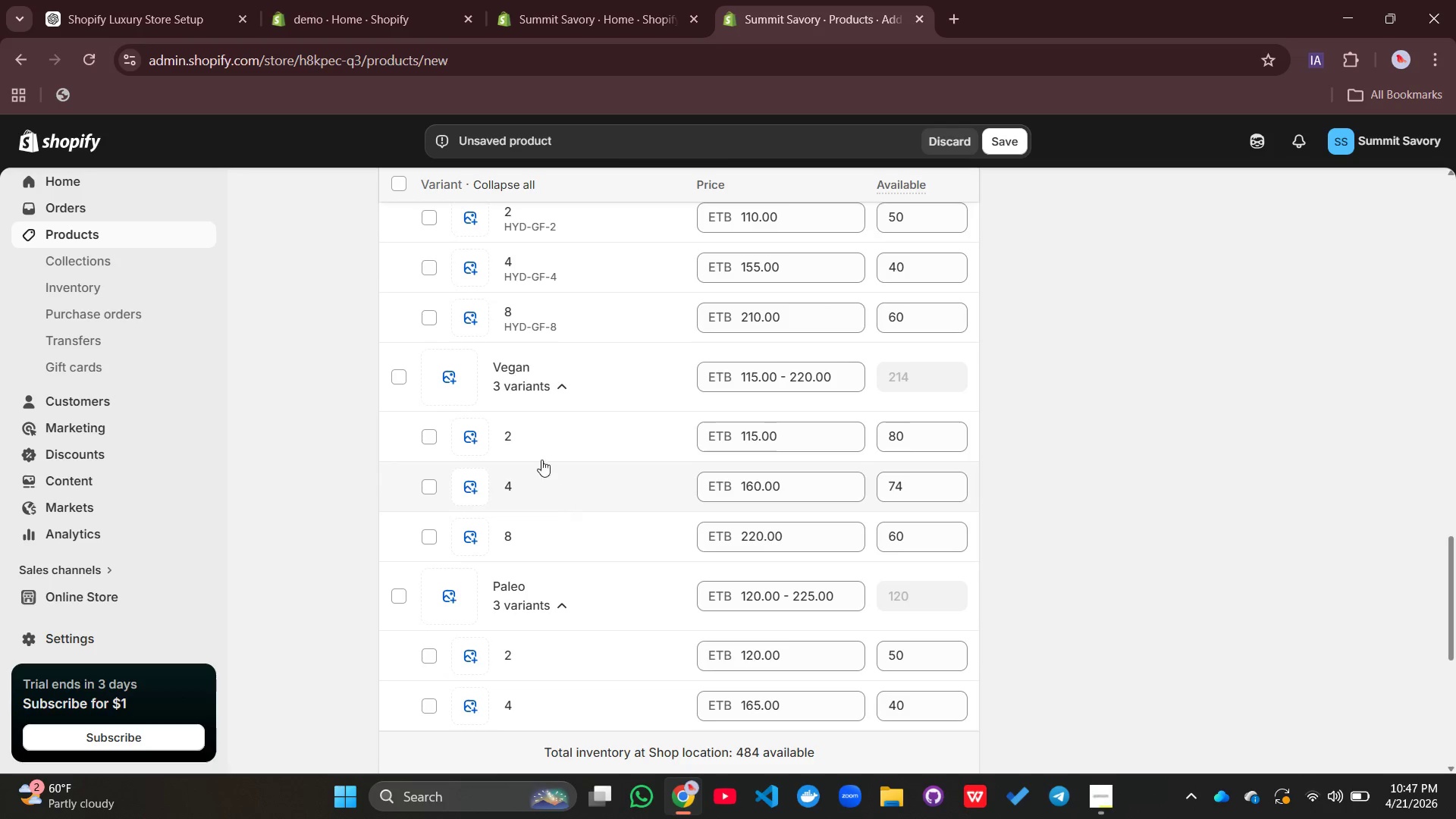 
left_click([530, 433])
 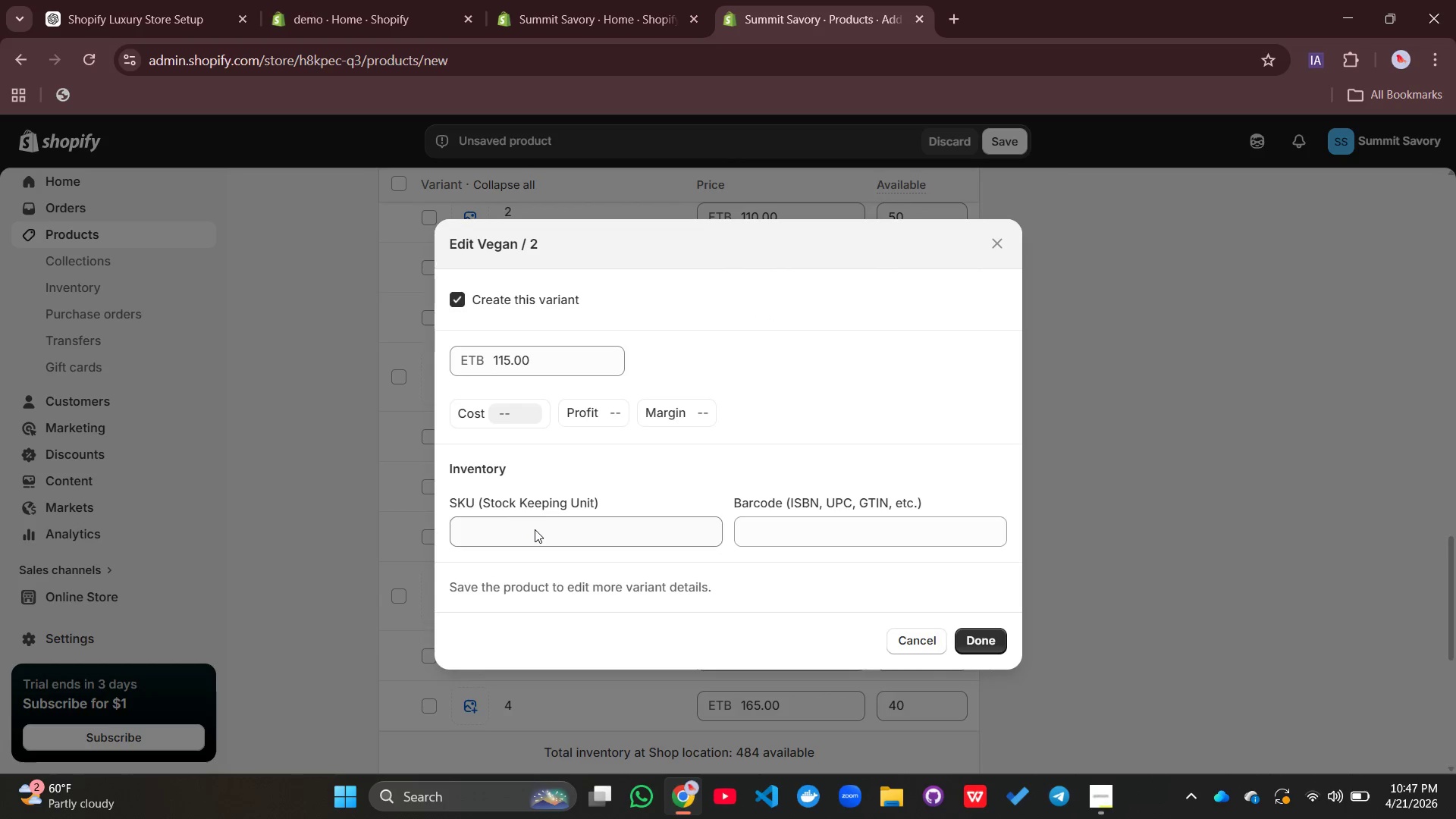 
left_click([535, 529])
 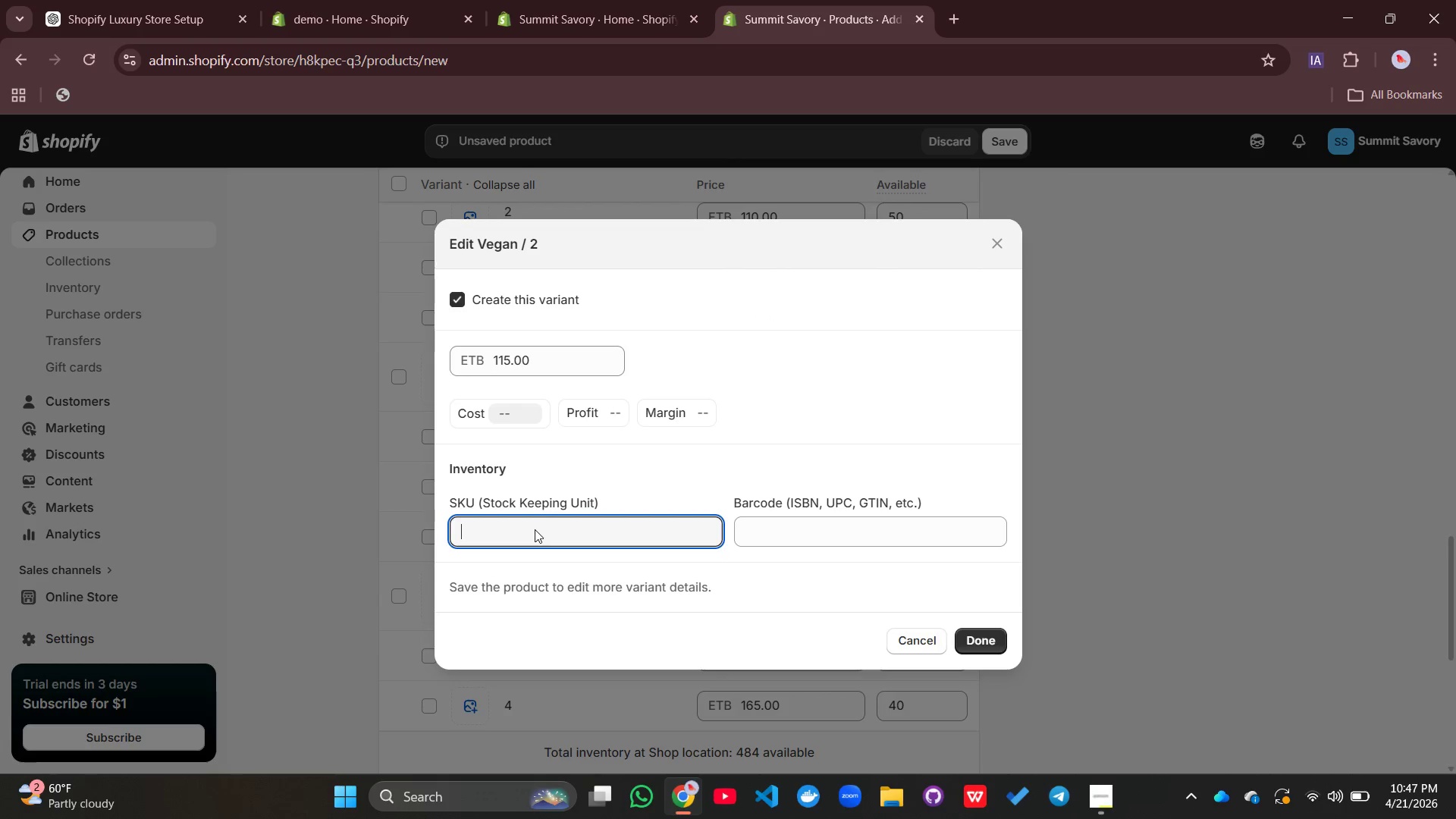 
key(Control+V)
 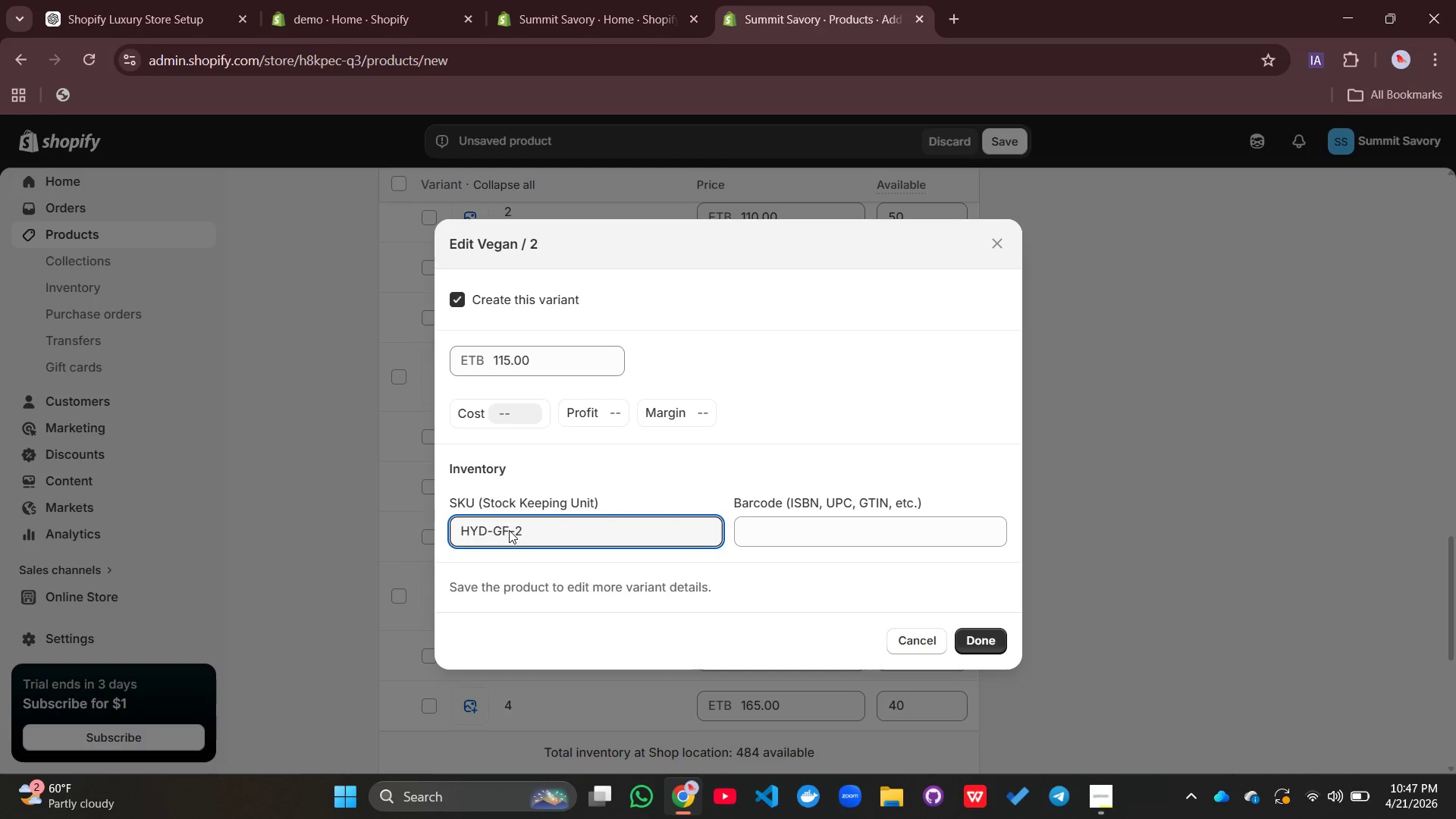 
left_click([509, 530])
 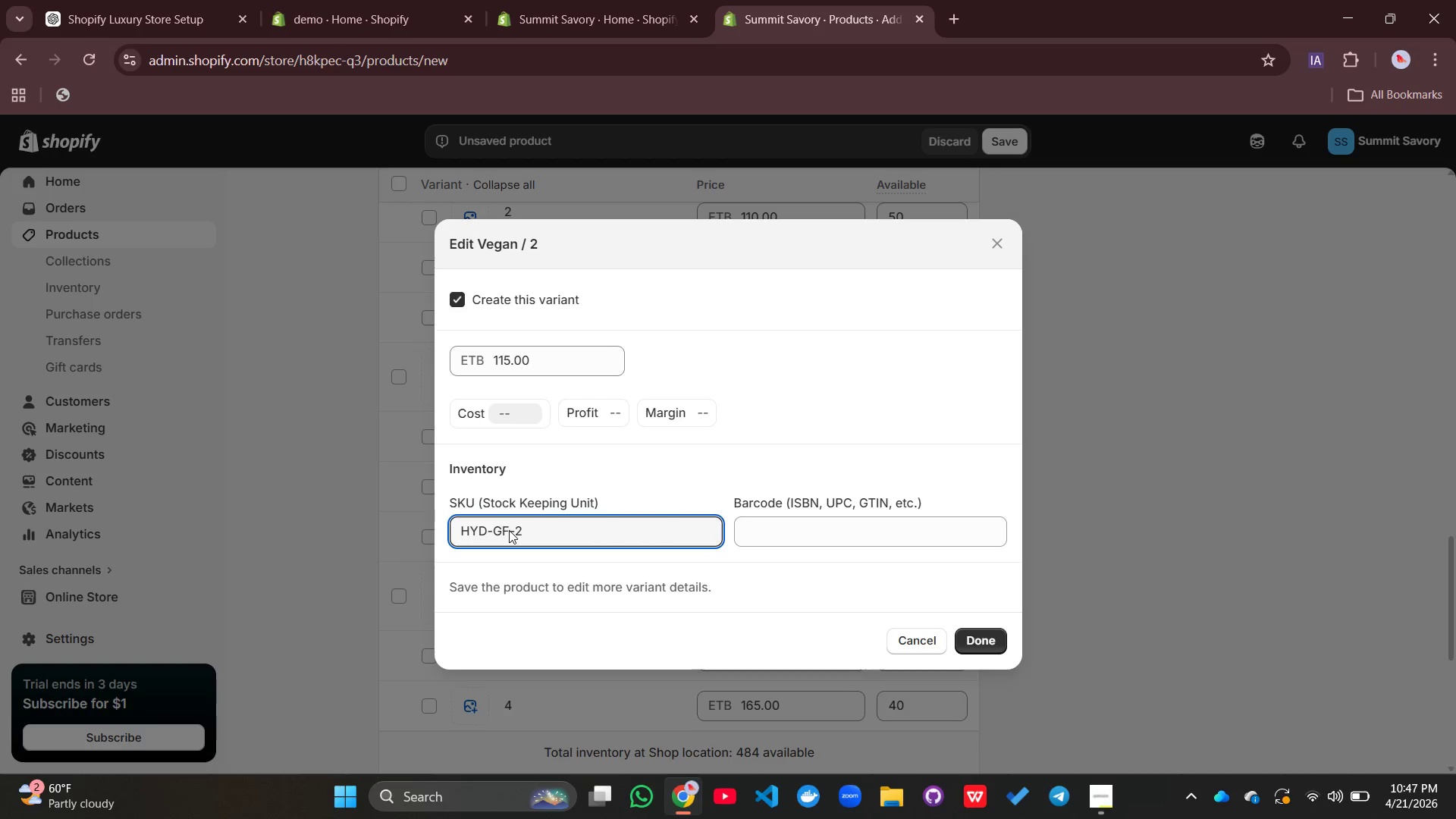 
wait(7.53)
 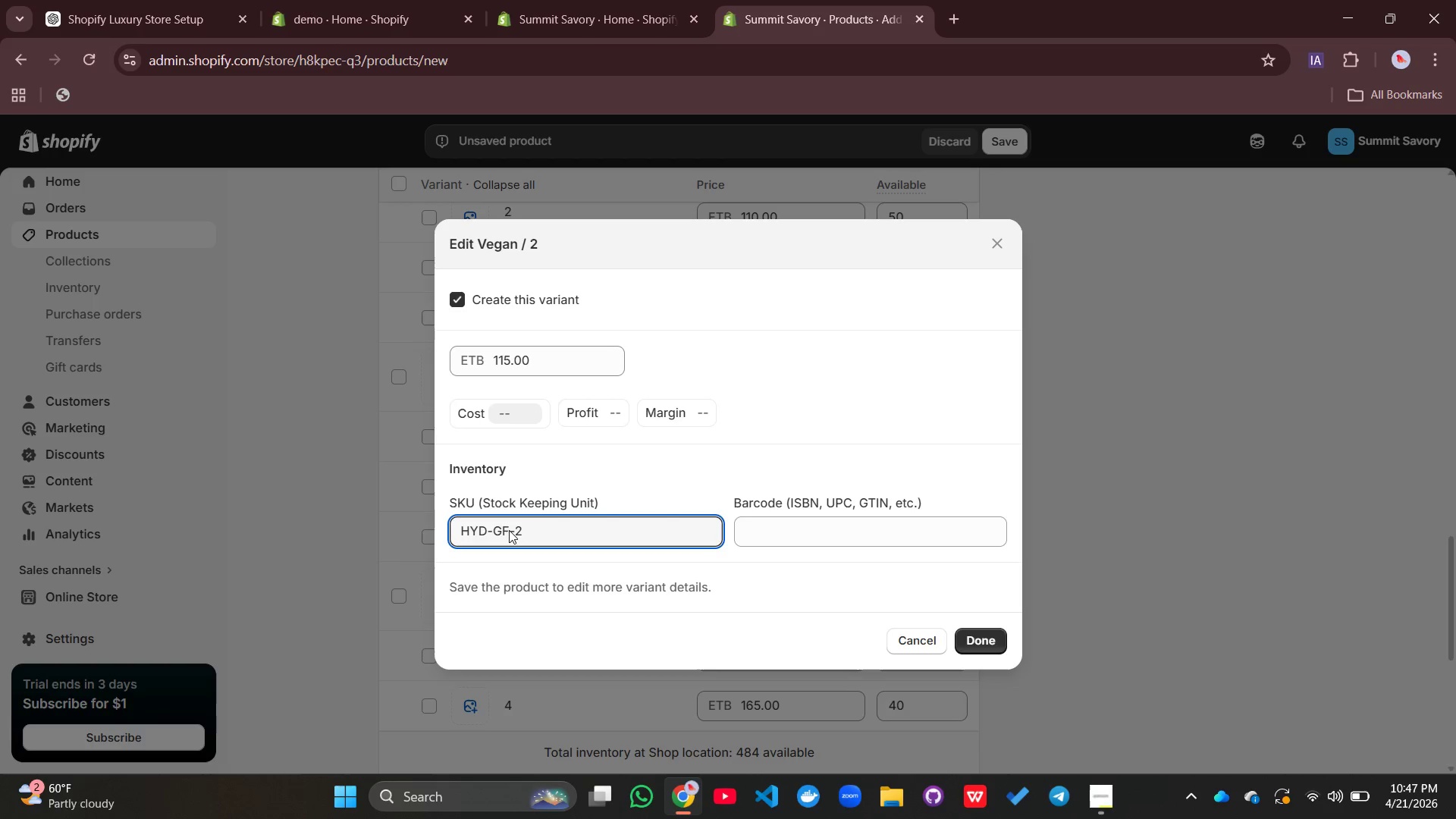 
key(Backspace)
key(Backspace)
type(VG)
 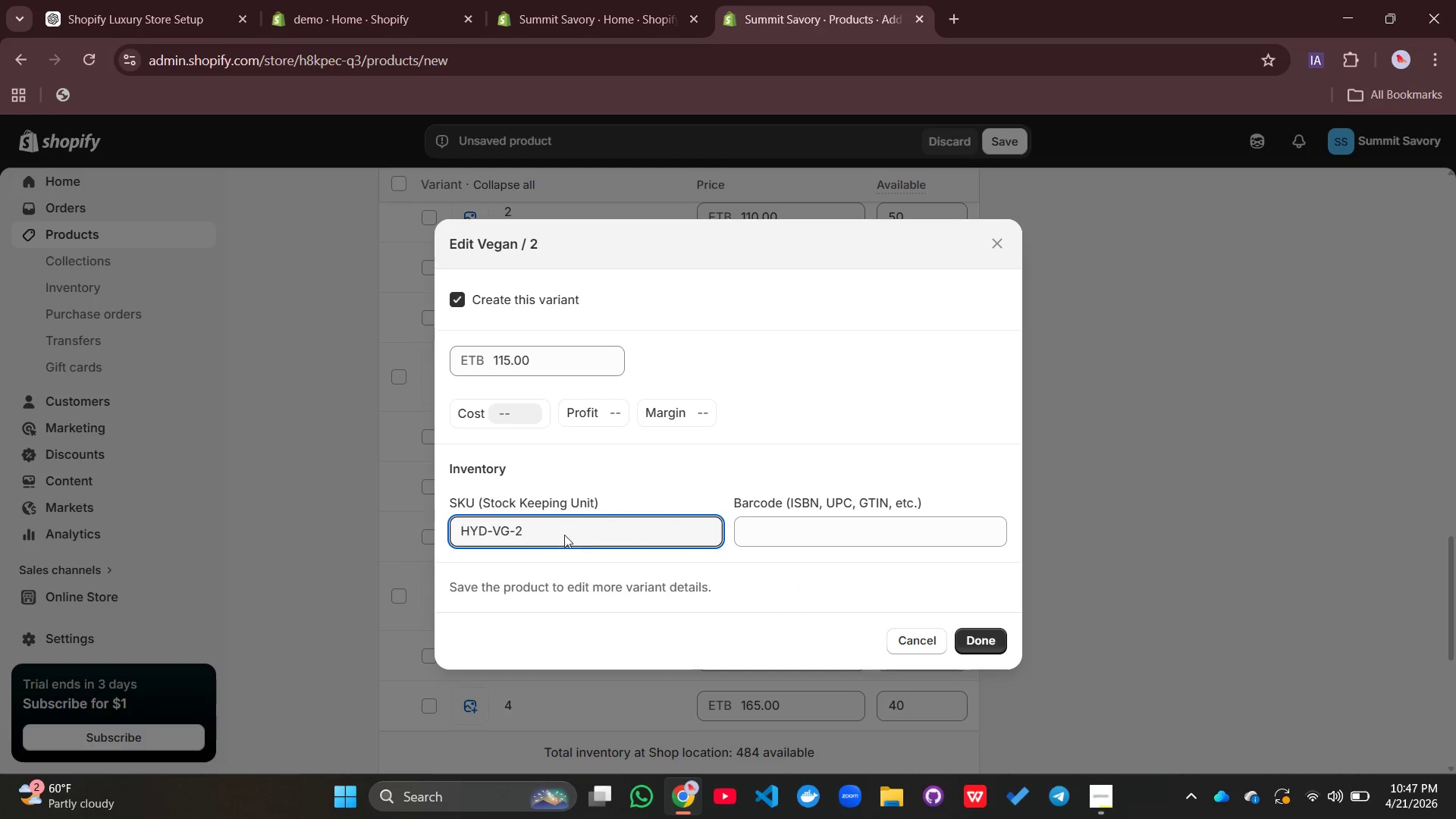 
left_click_drag(start_coordinate=[556, 532], to_coordinate=[457, 537])
 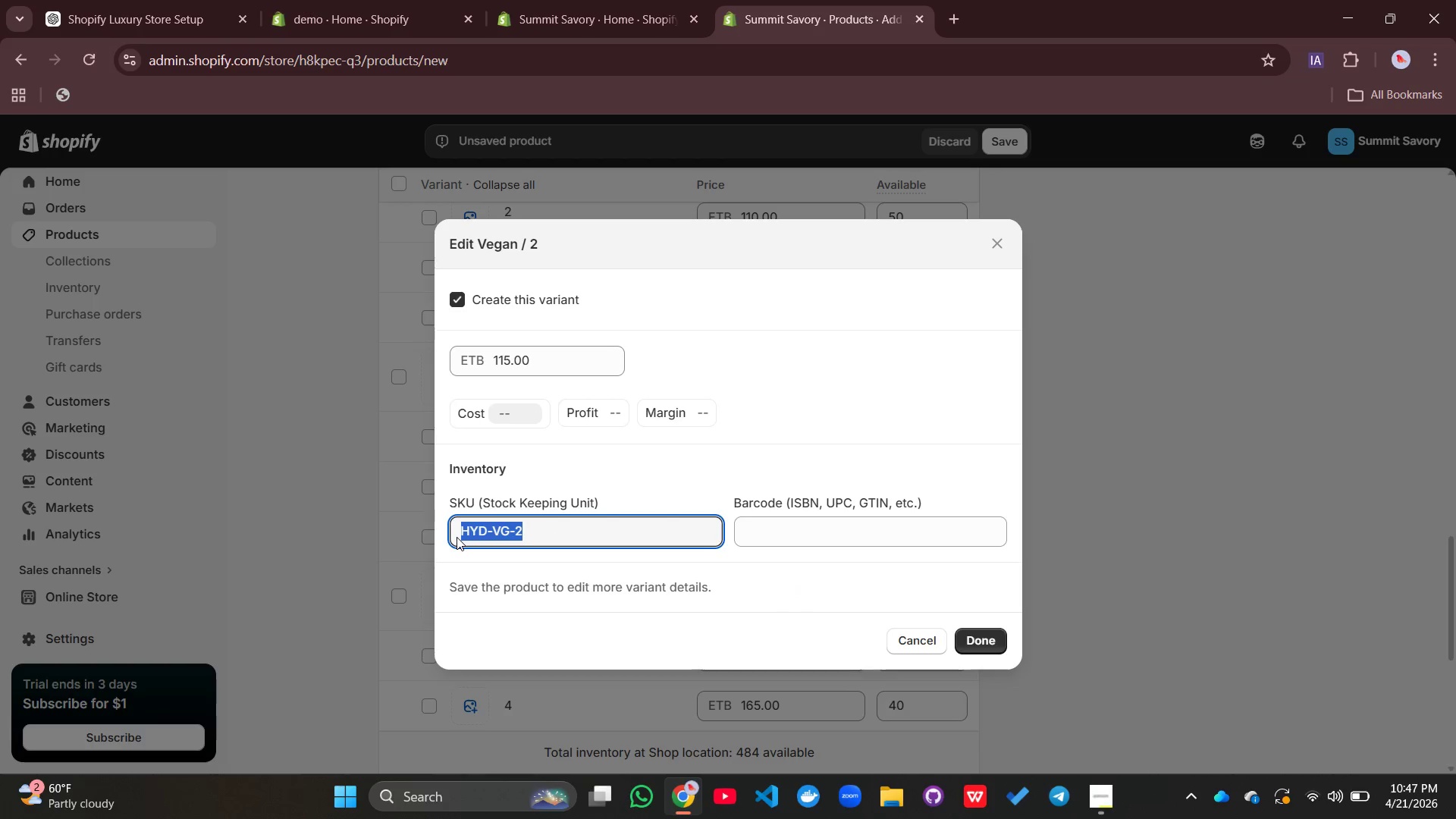 
key(Control+C)
 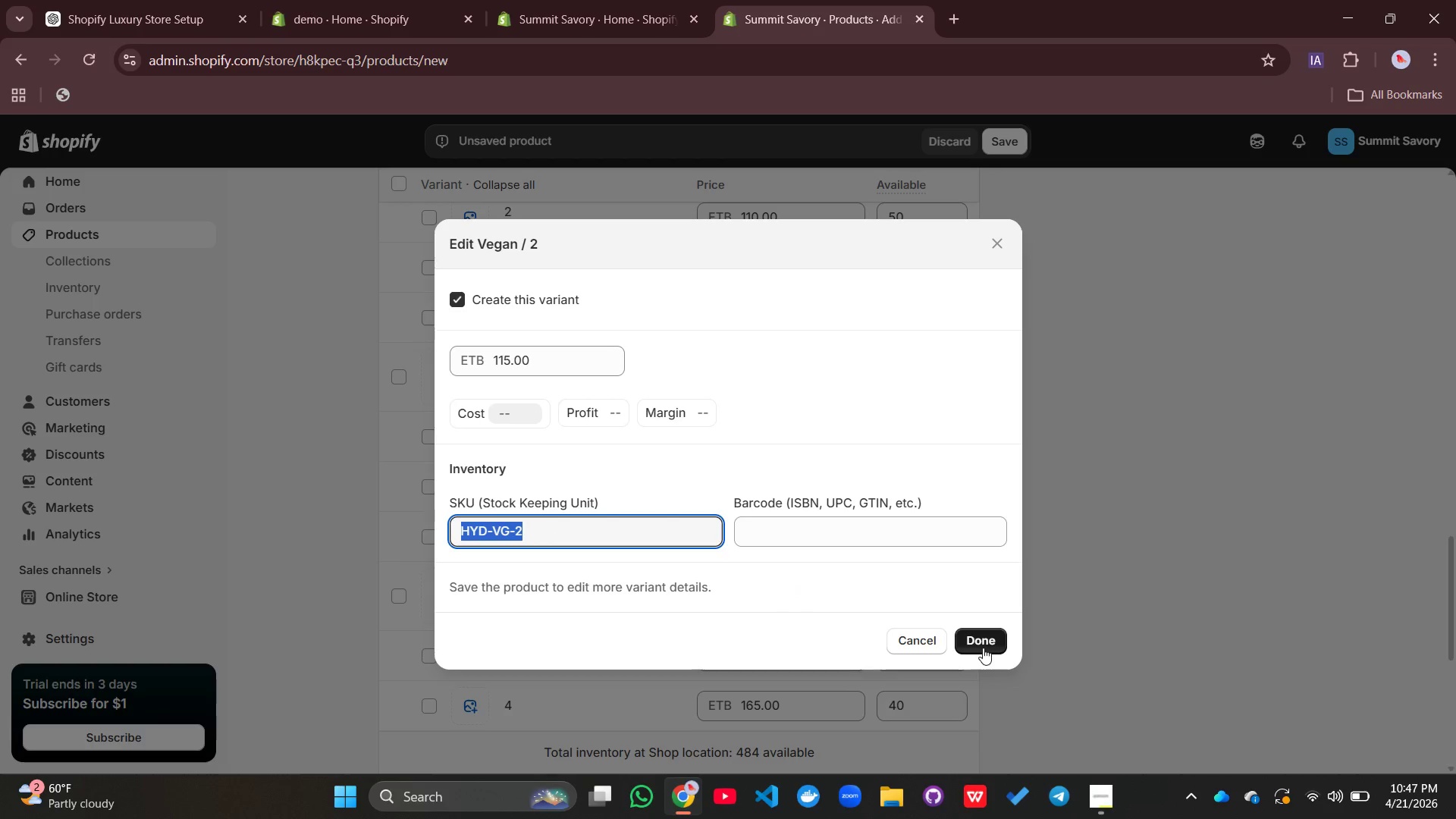 
left_click([983, 648])
 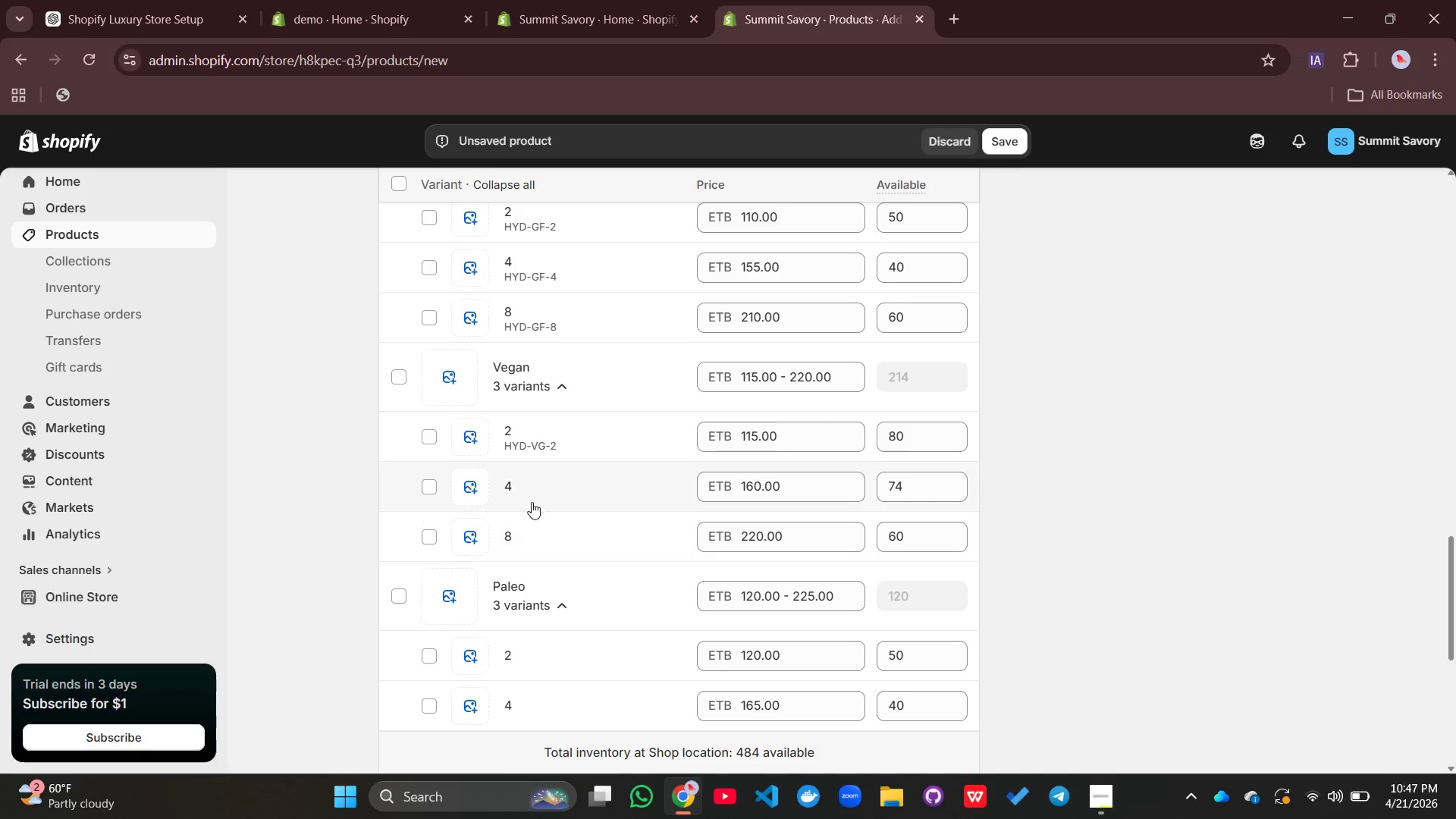 
left_click([526, 496])
 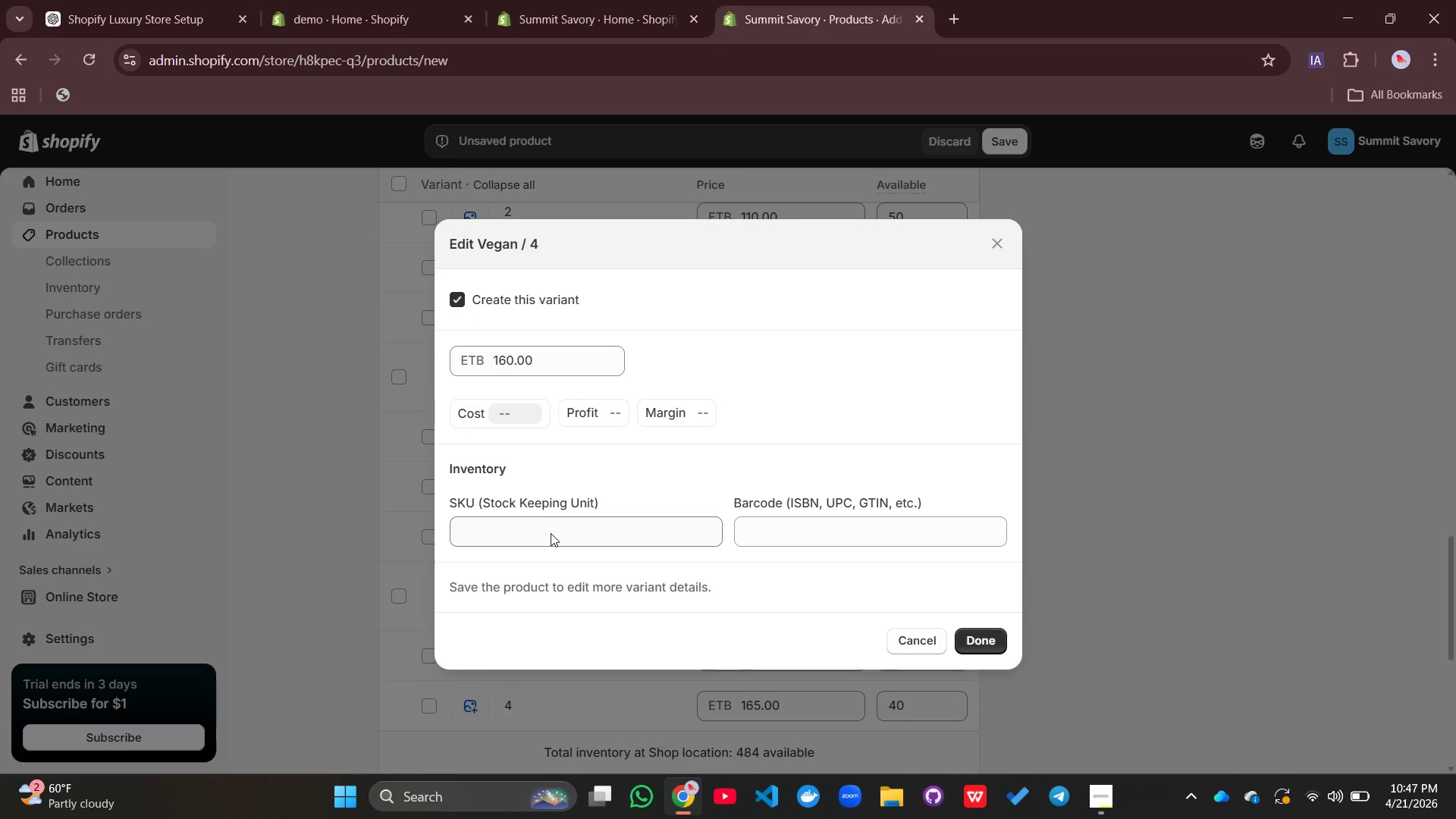 
left_click([551, 533])
 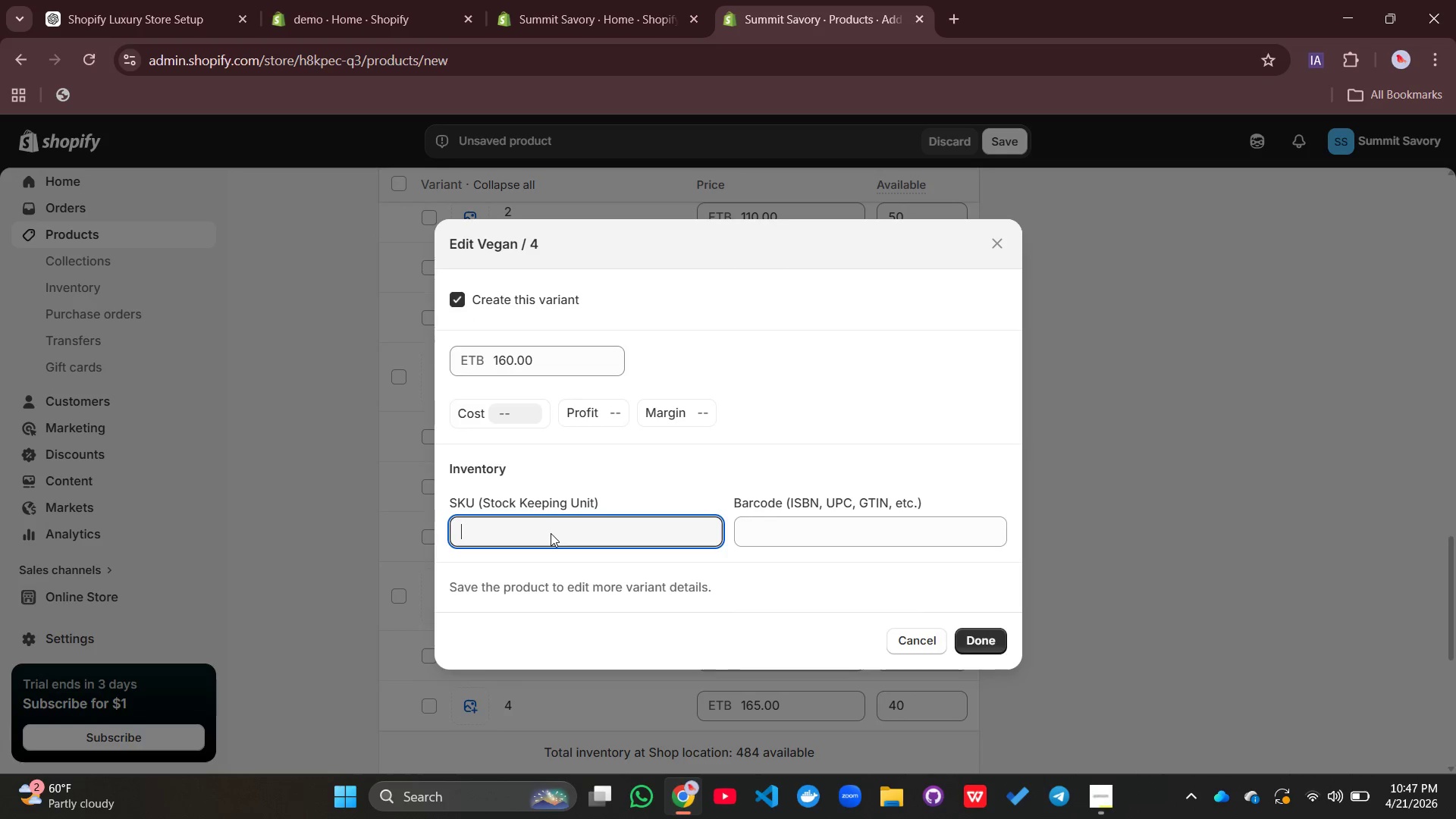 
key(Control+V)
 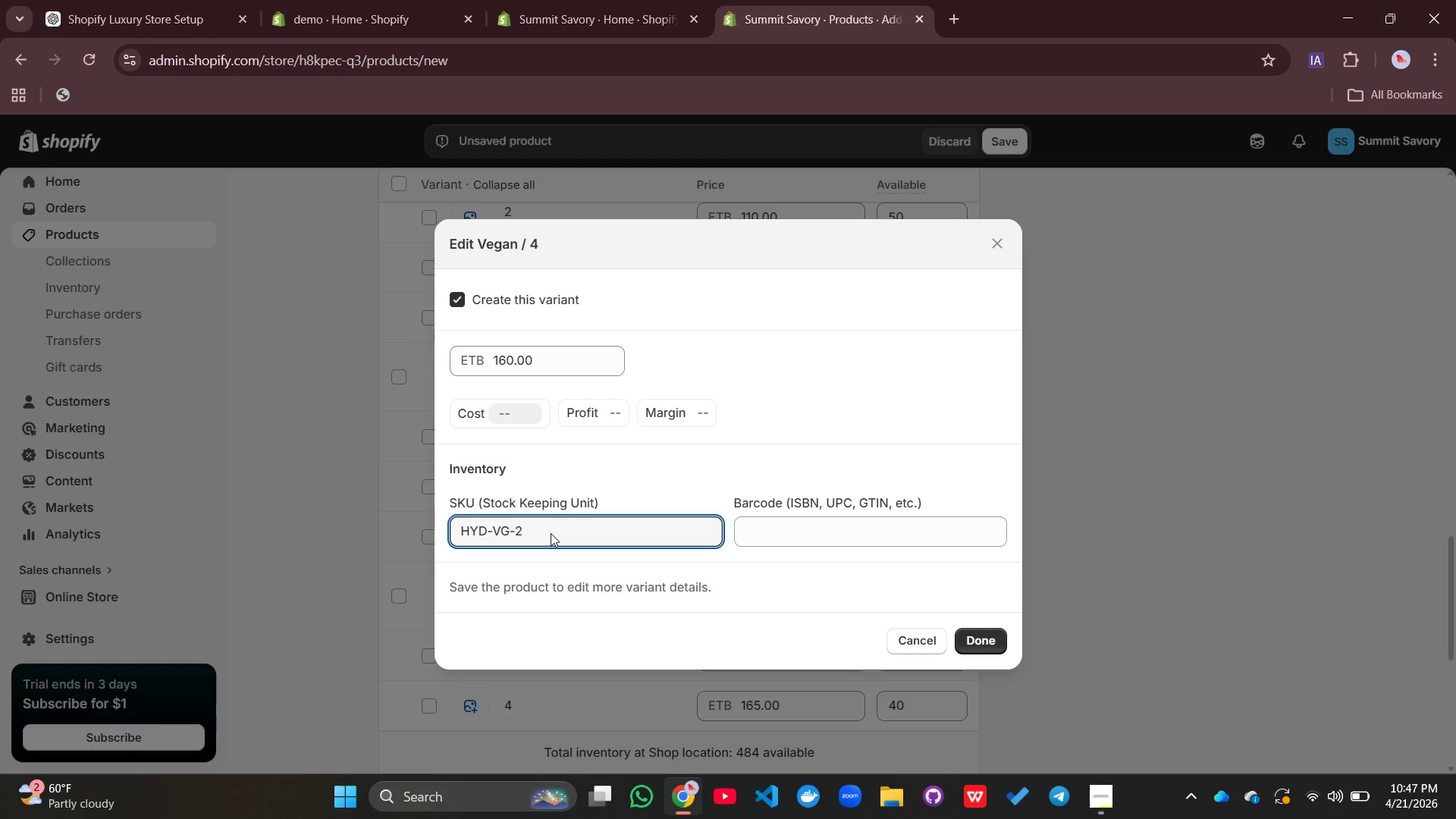 
key(Backspace)
 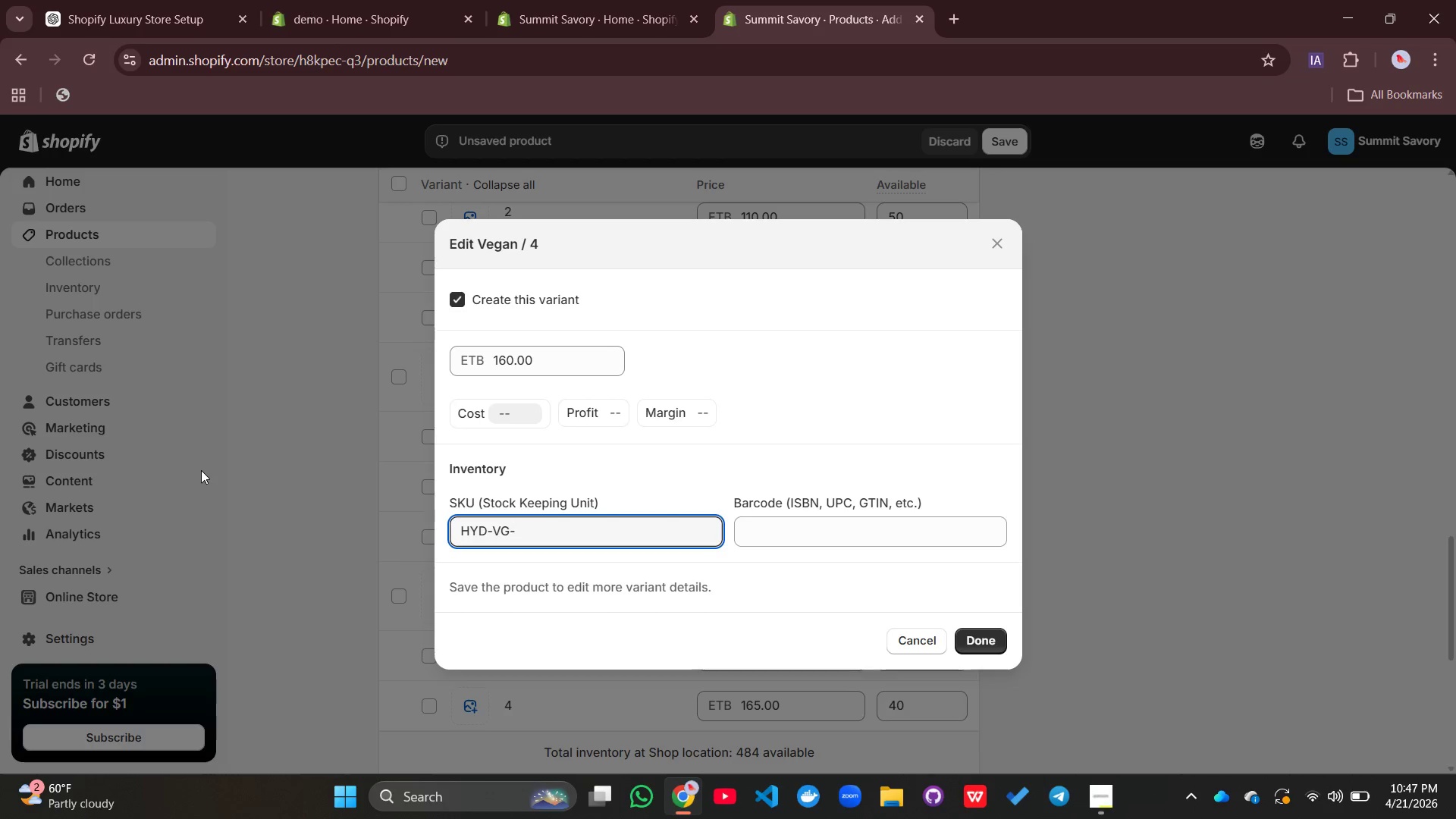 
key(4)
 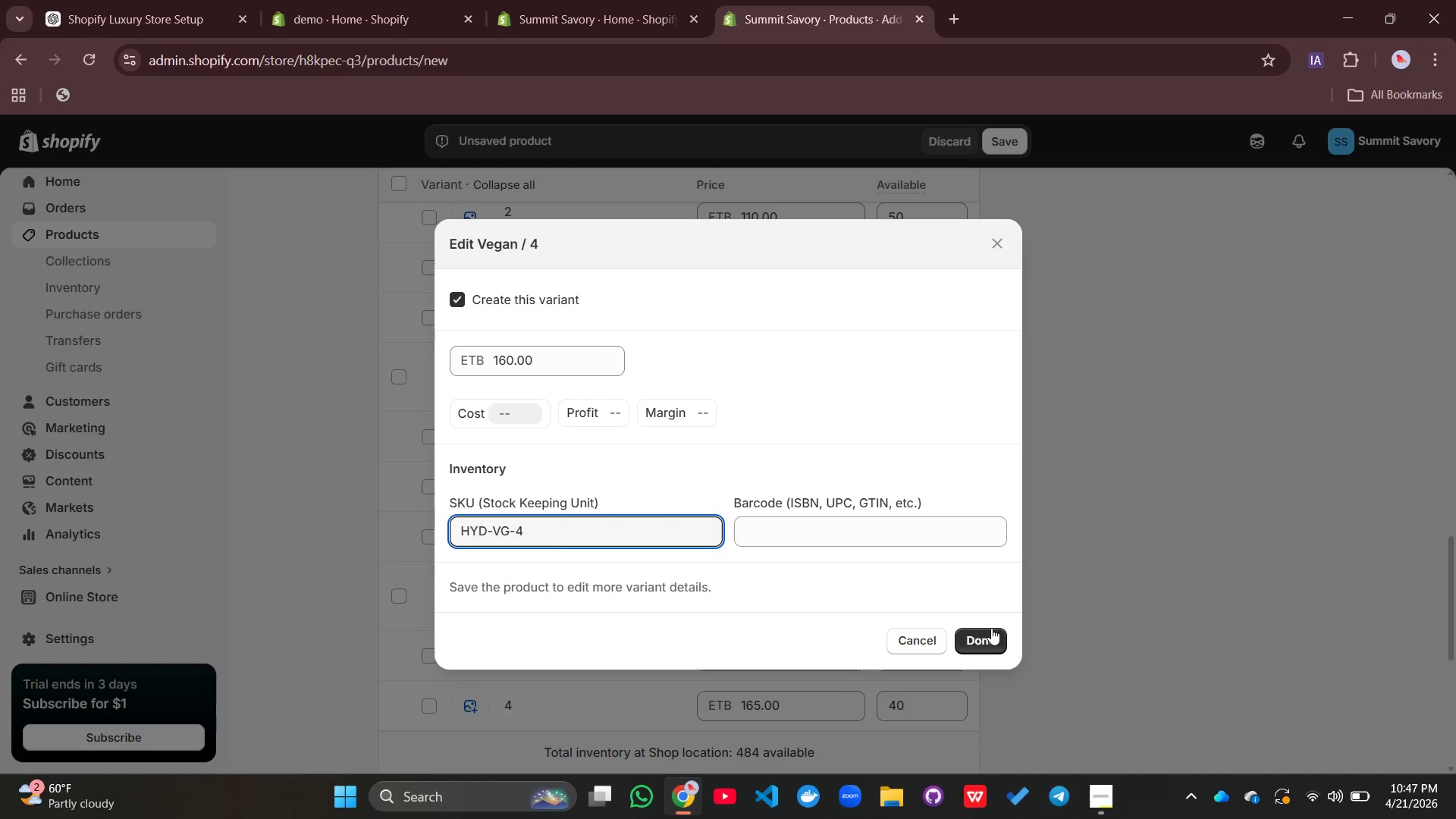 
left_click([991, 629])
 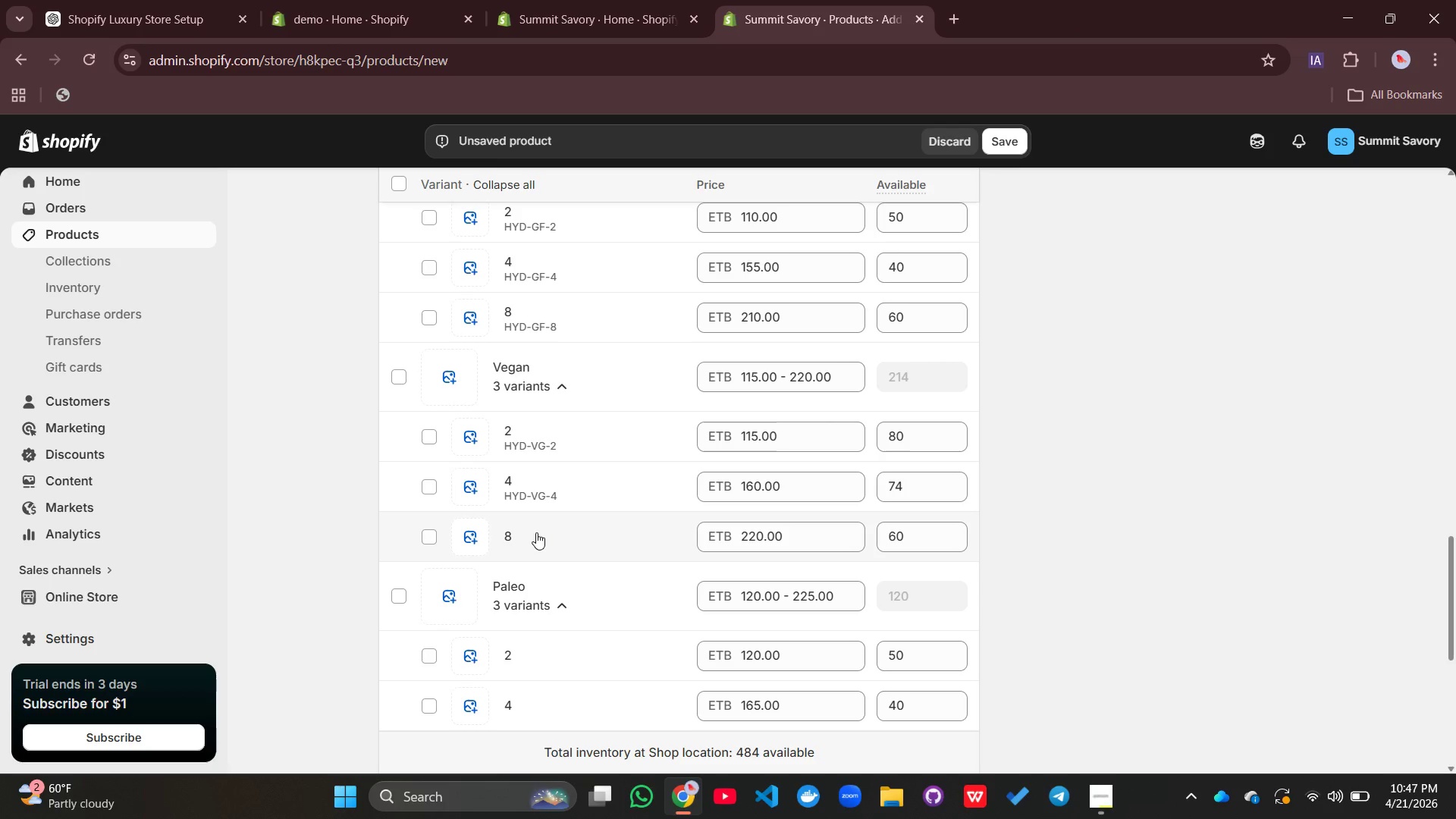 
left_click([536, 532])
 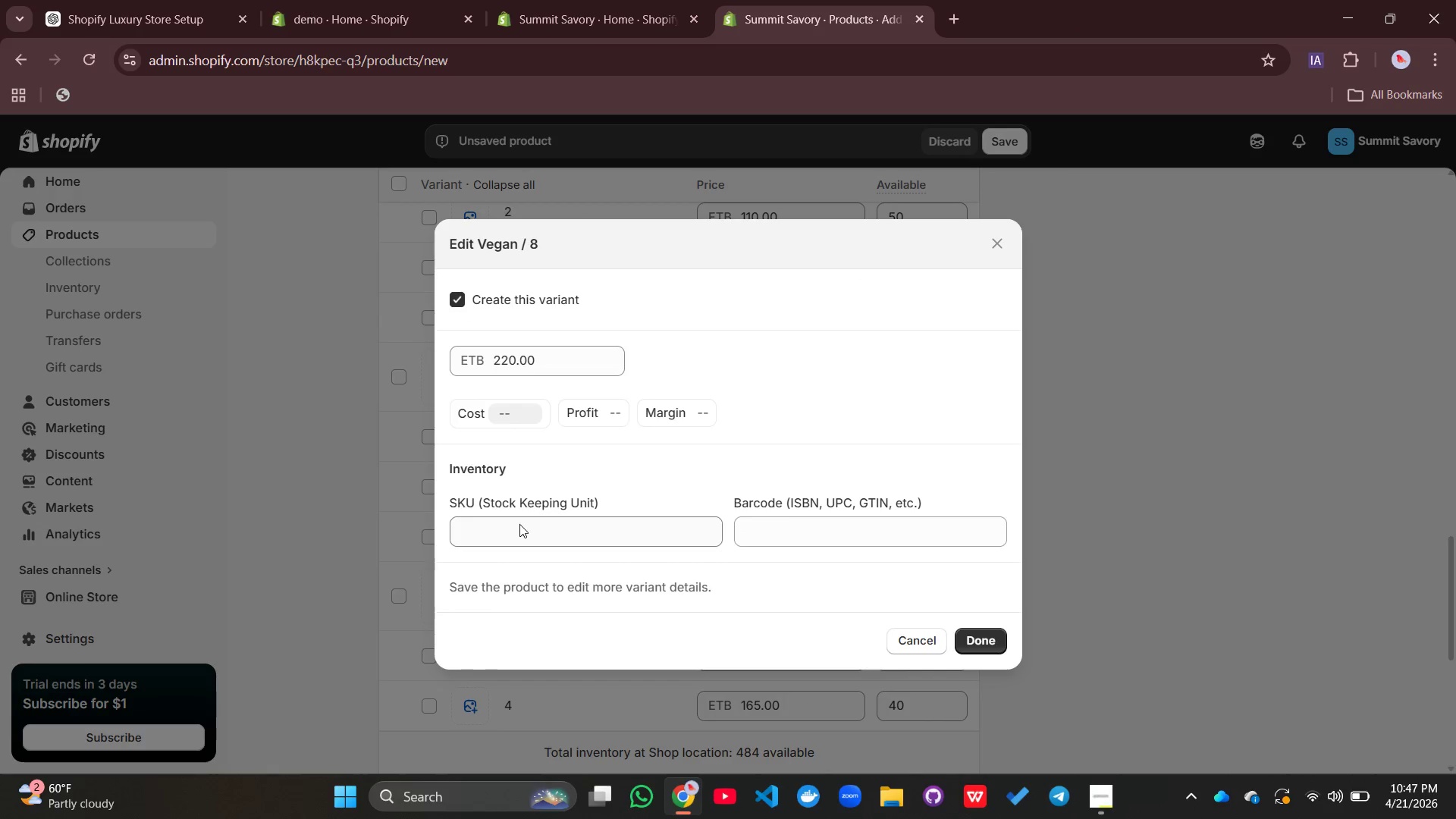 
left_click([519, 524])
 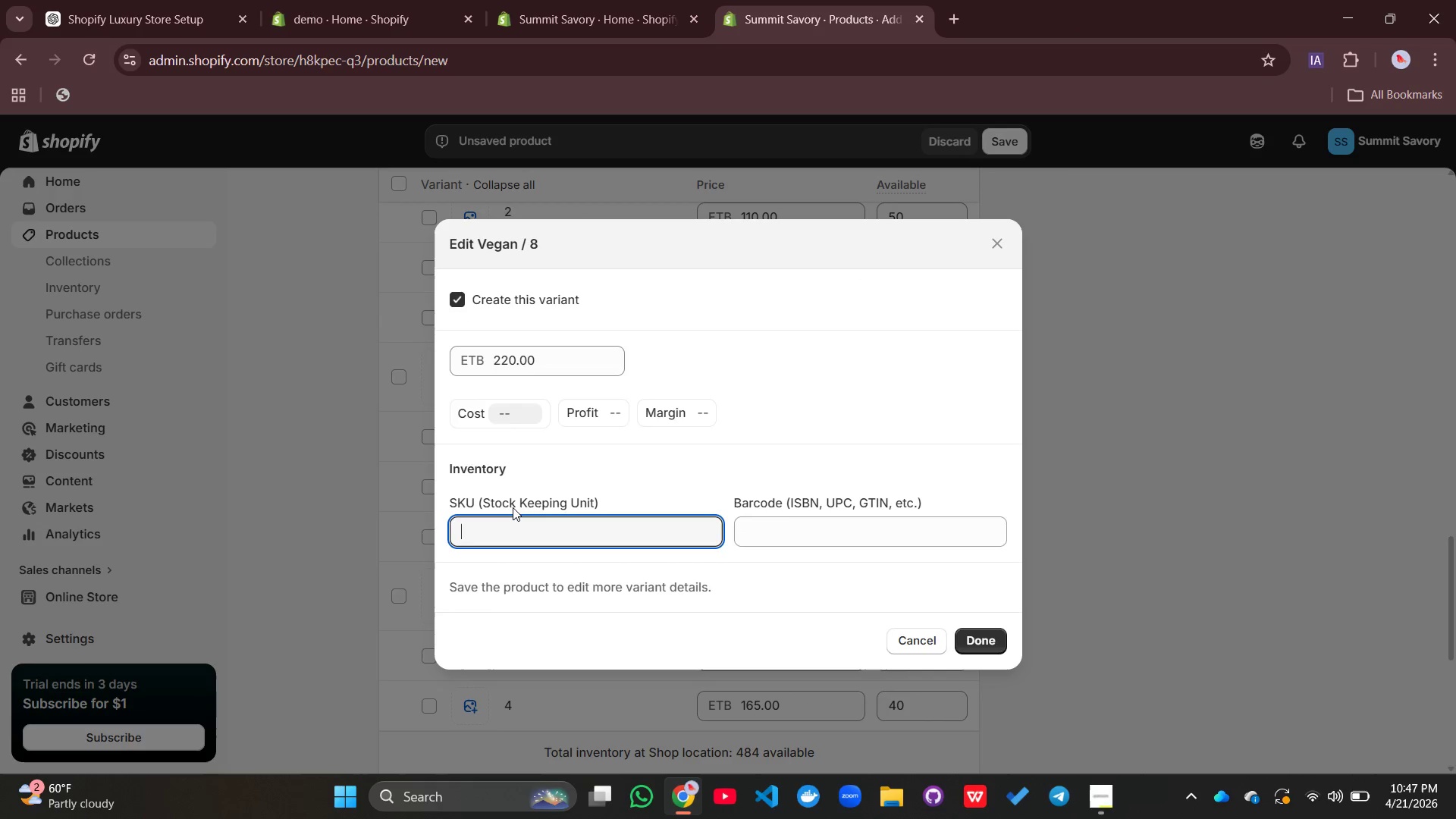 
key(Control+V)
 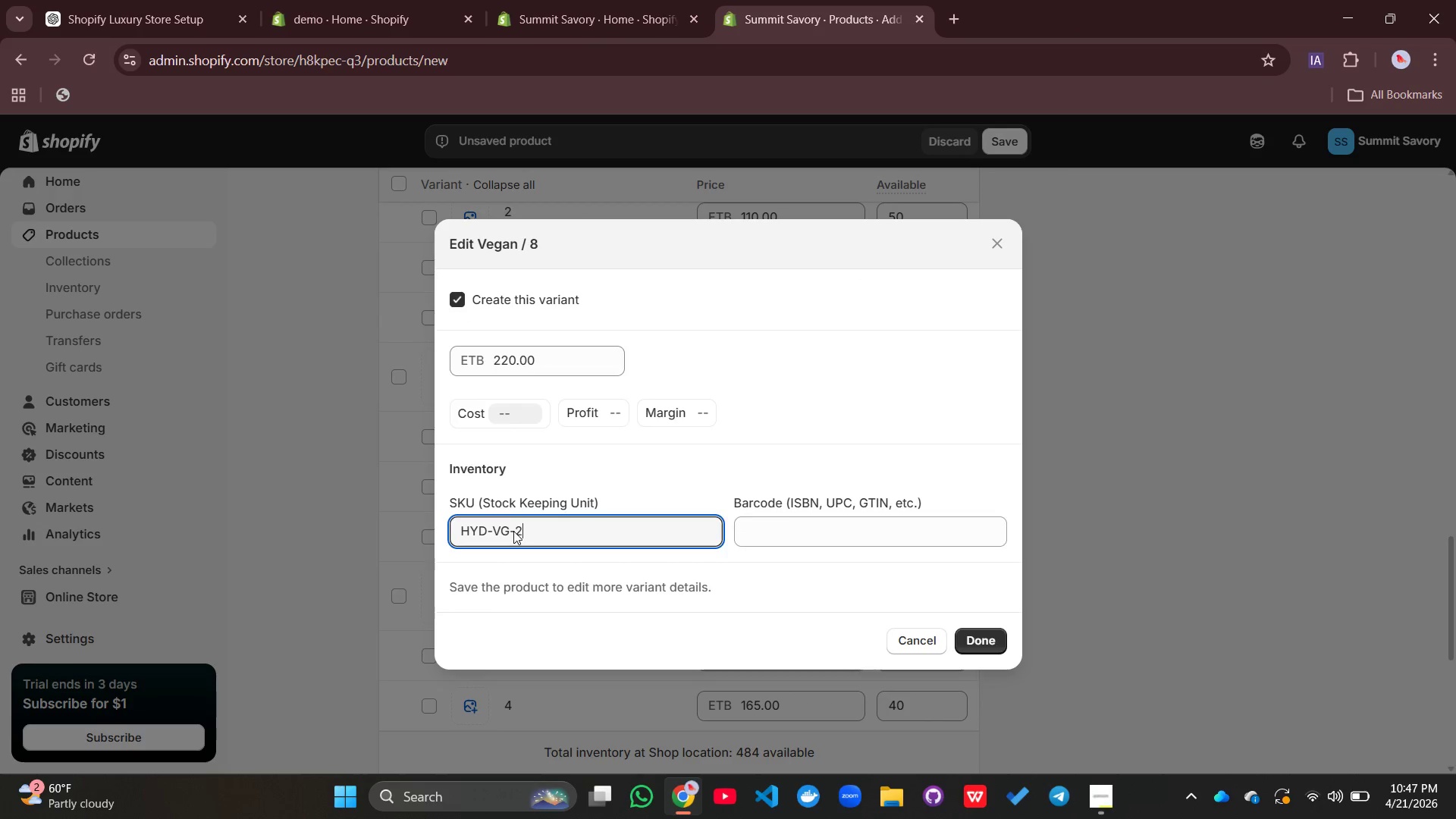 
left_click([513, 531])
 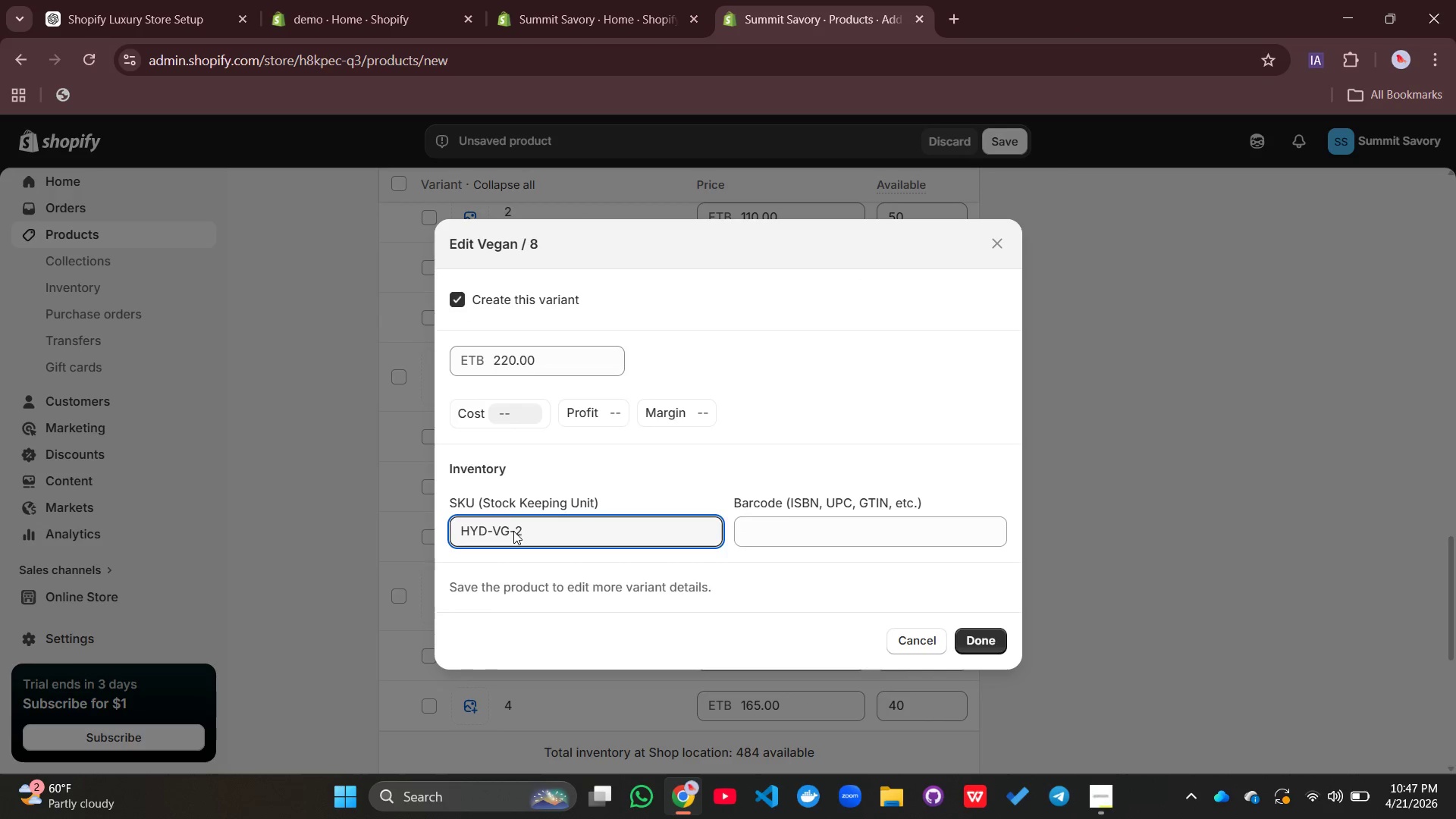 
key(ArrowLeft)
 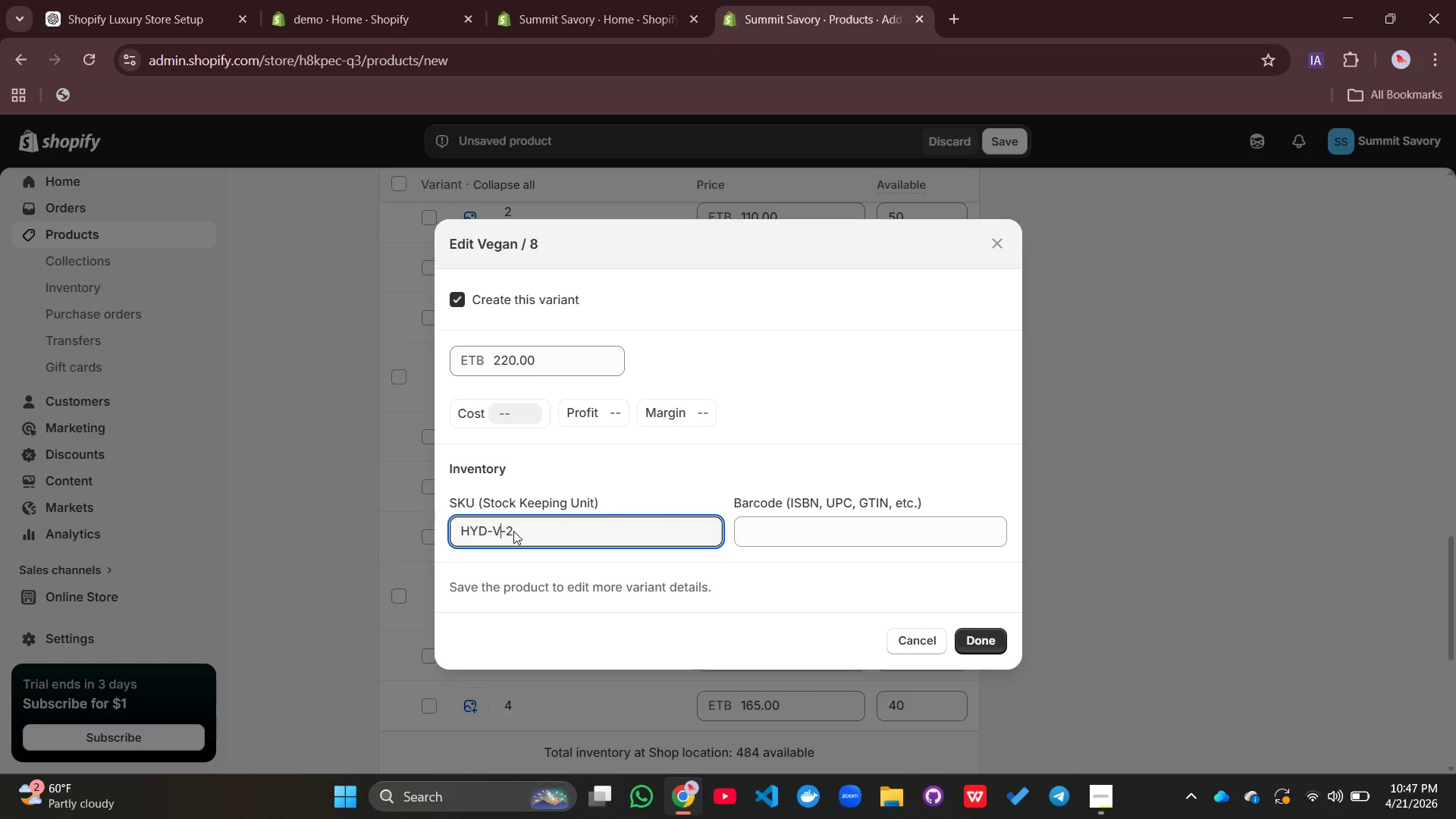 
key(Backspace)
key(Backspace)
type(P)
key(Backspace)
type(oa)
 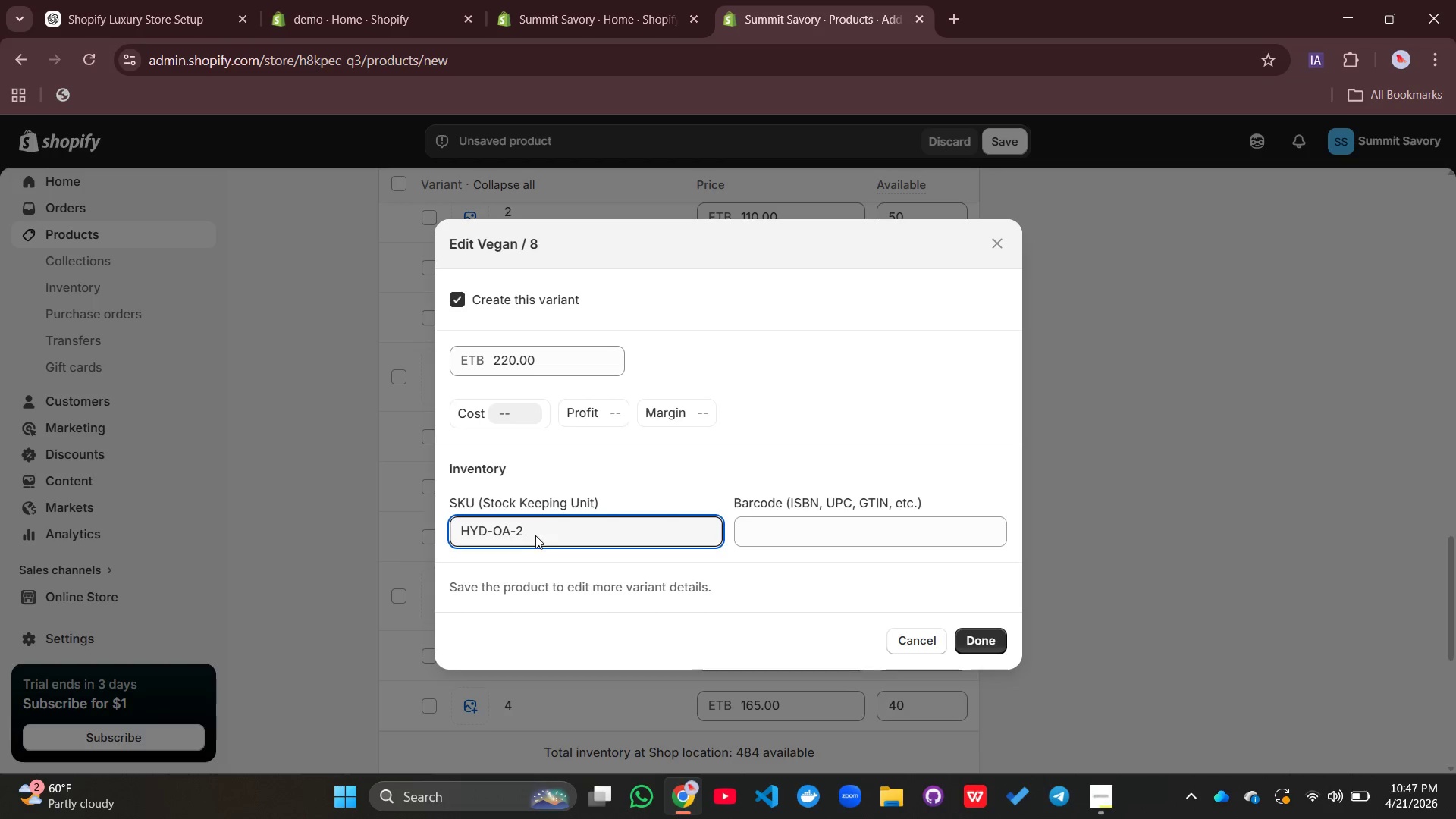 
key(Backspace)
key(Backspace)
type(pa)
 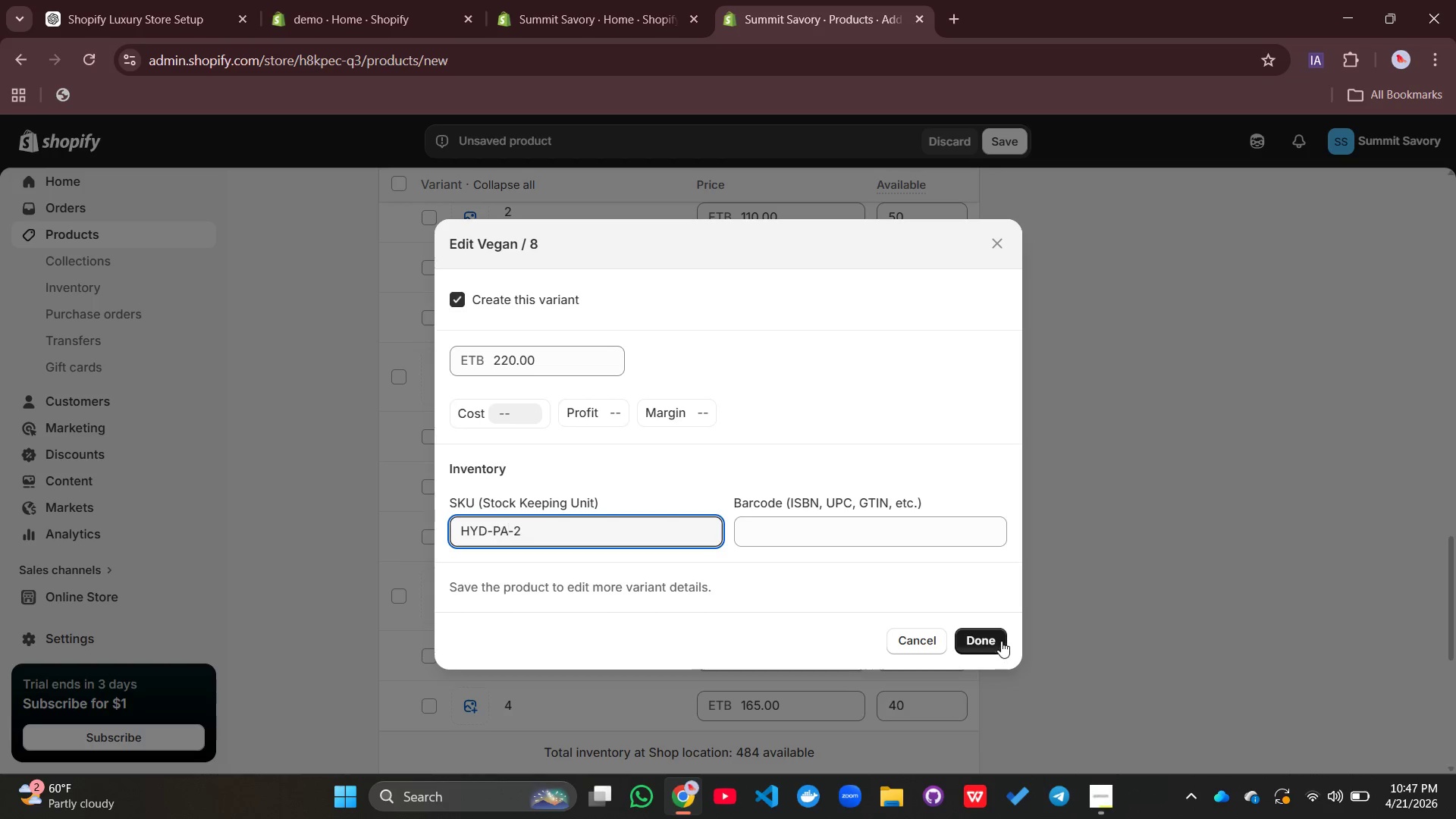 
left_click([1001, 641])
 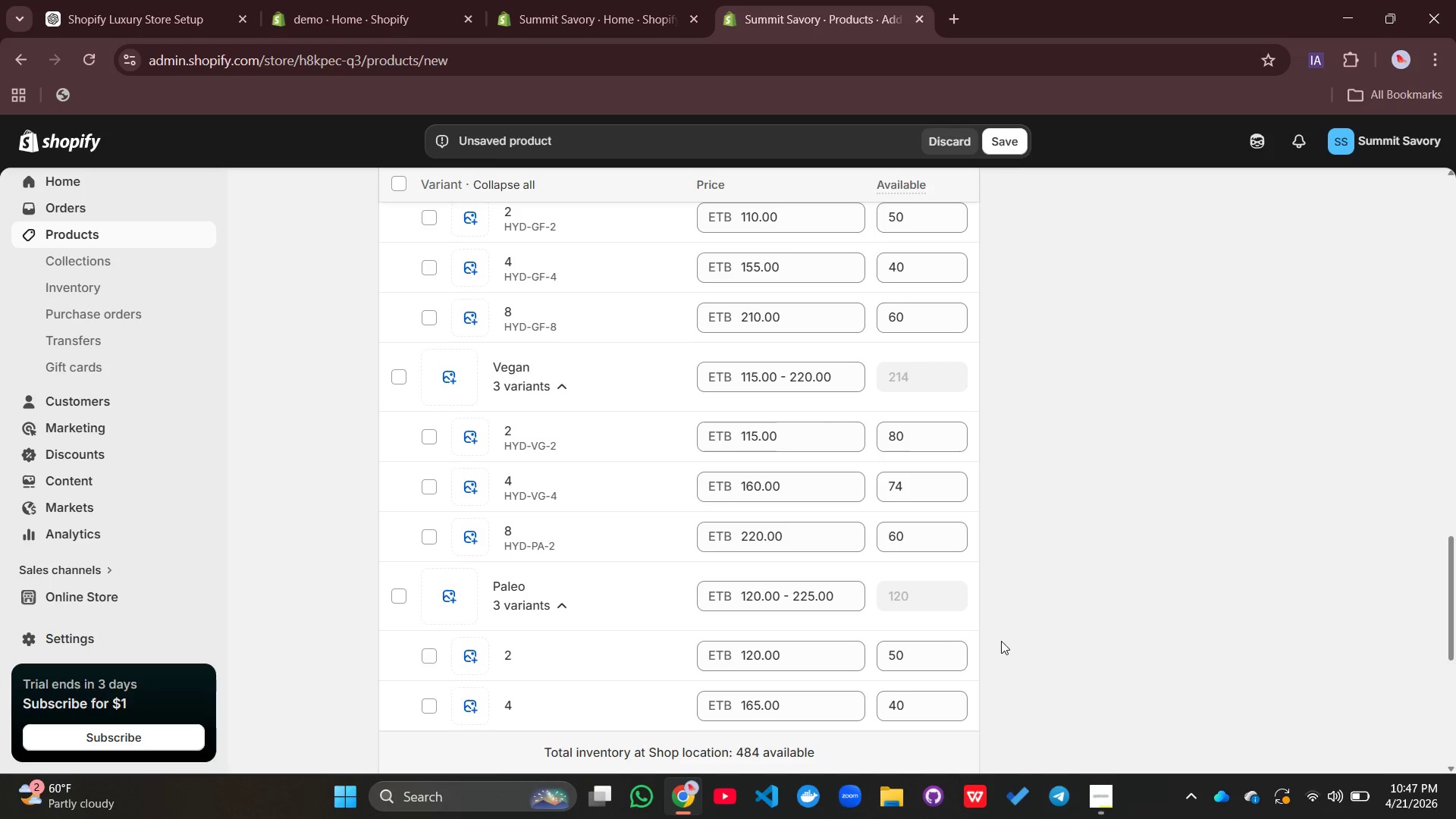 
mouse_move([727, 535])
 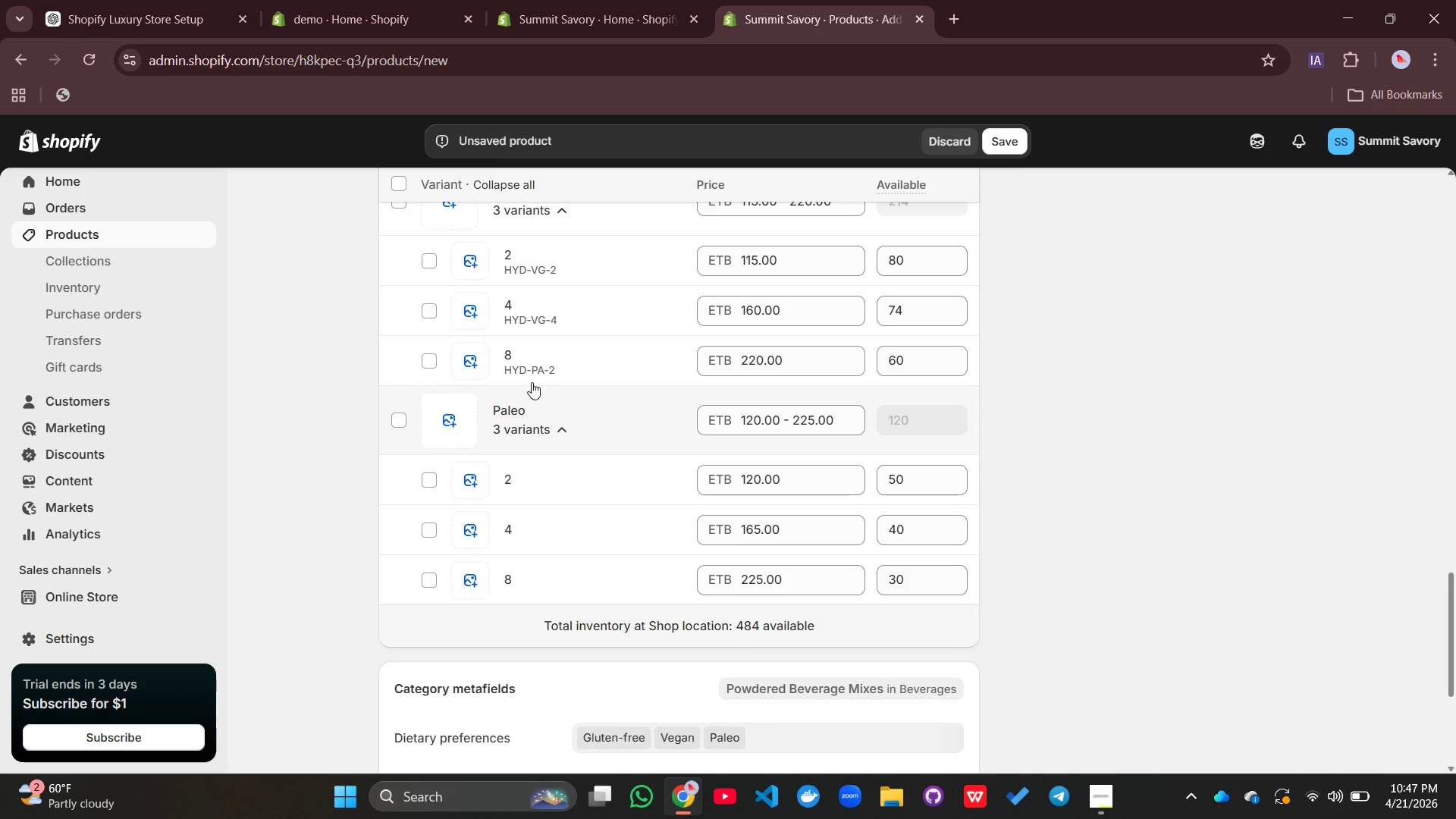 
left_click([529, 375])
 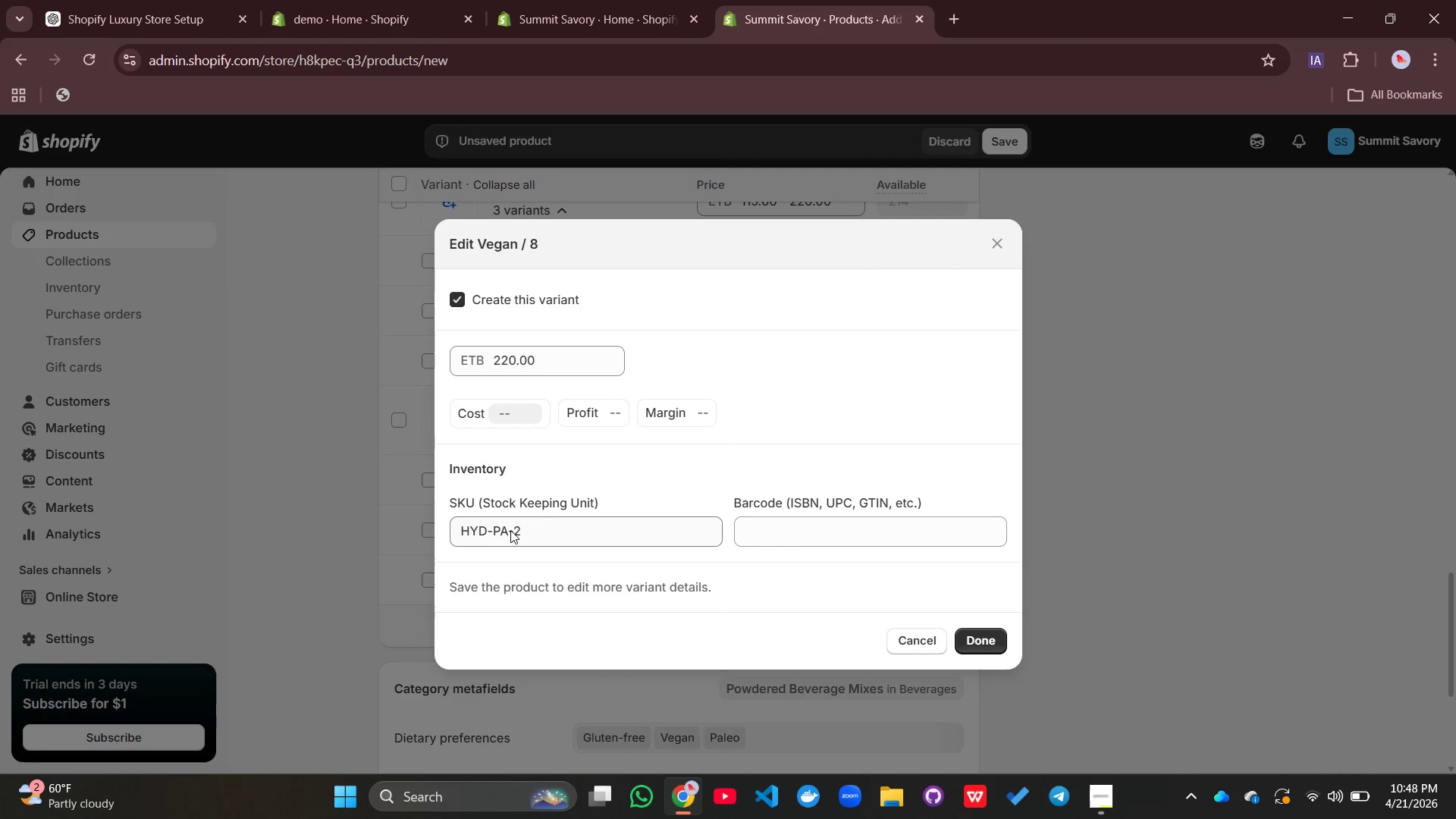 
left_click([510, 530])
 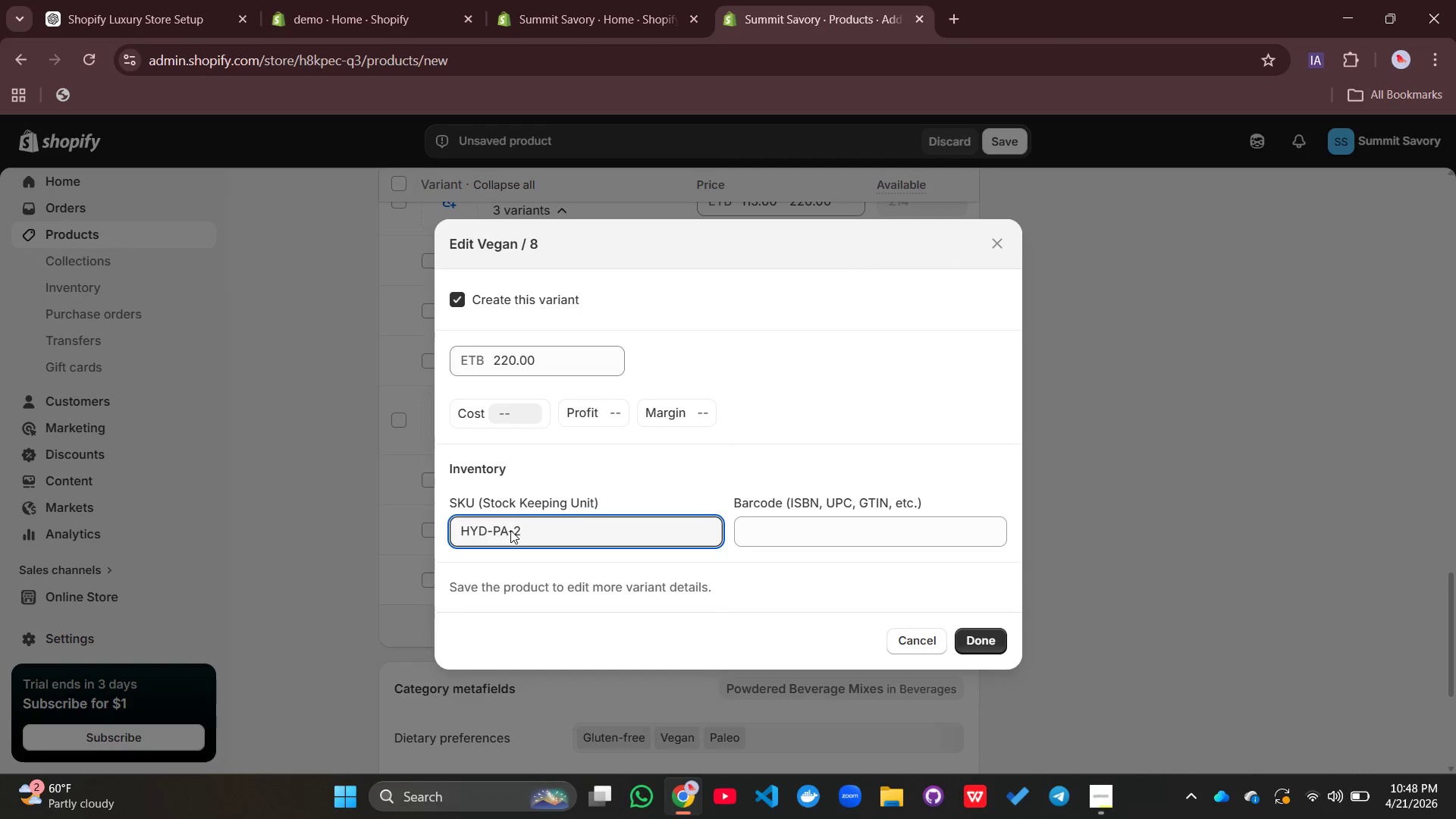 
key(Backspace)
key(Backspace)
type(vg)
 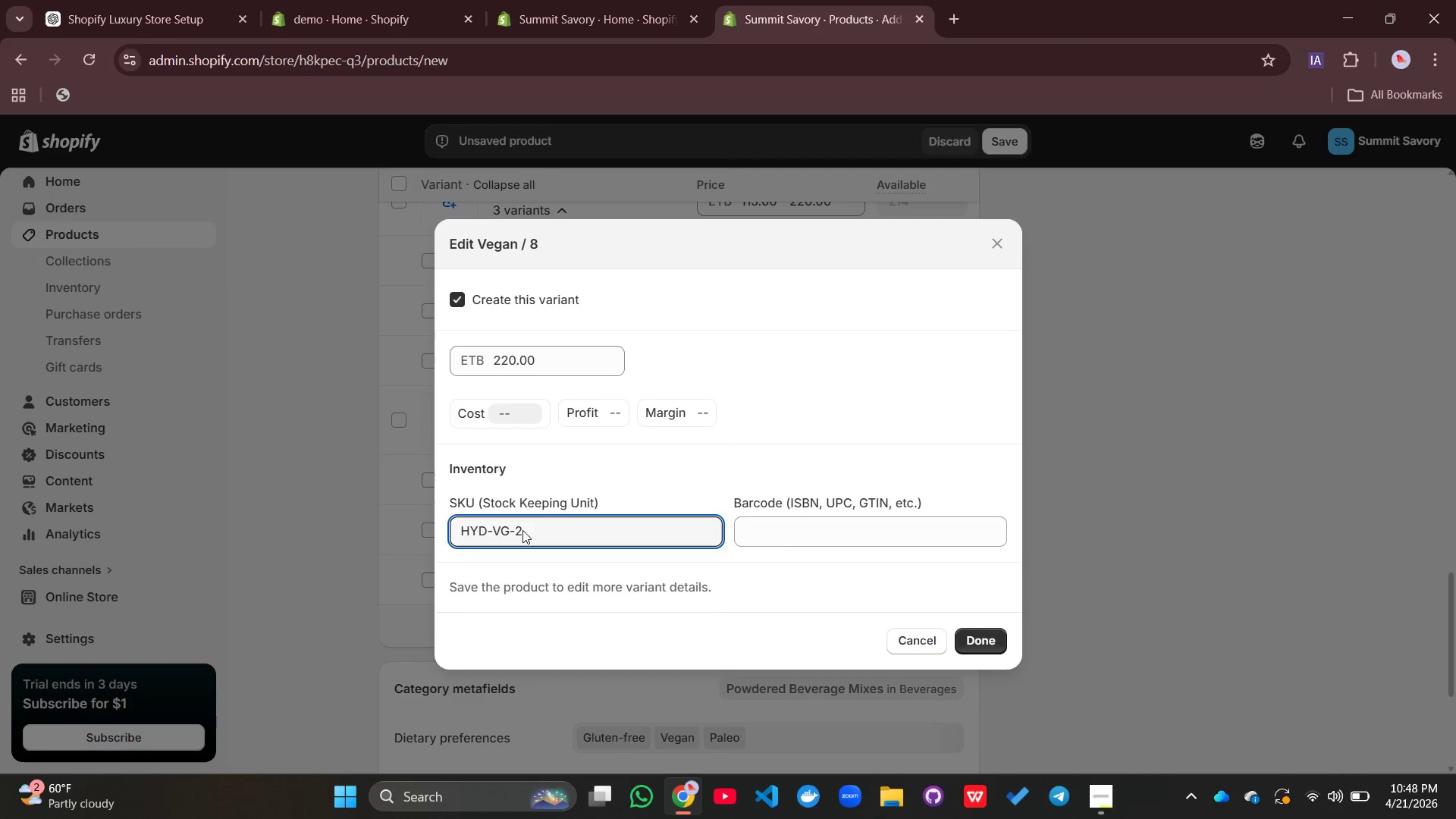 
left_click([522, 530])
 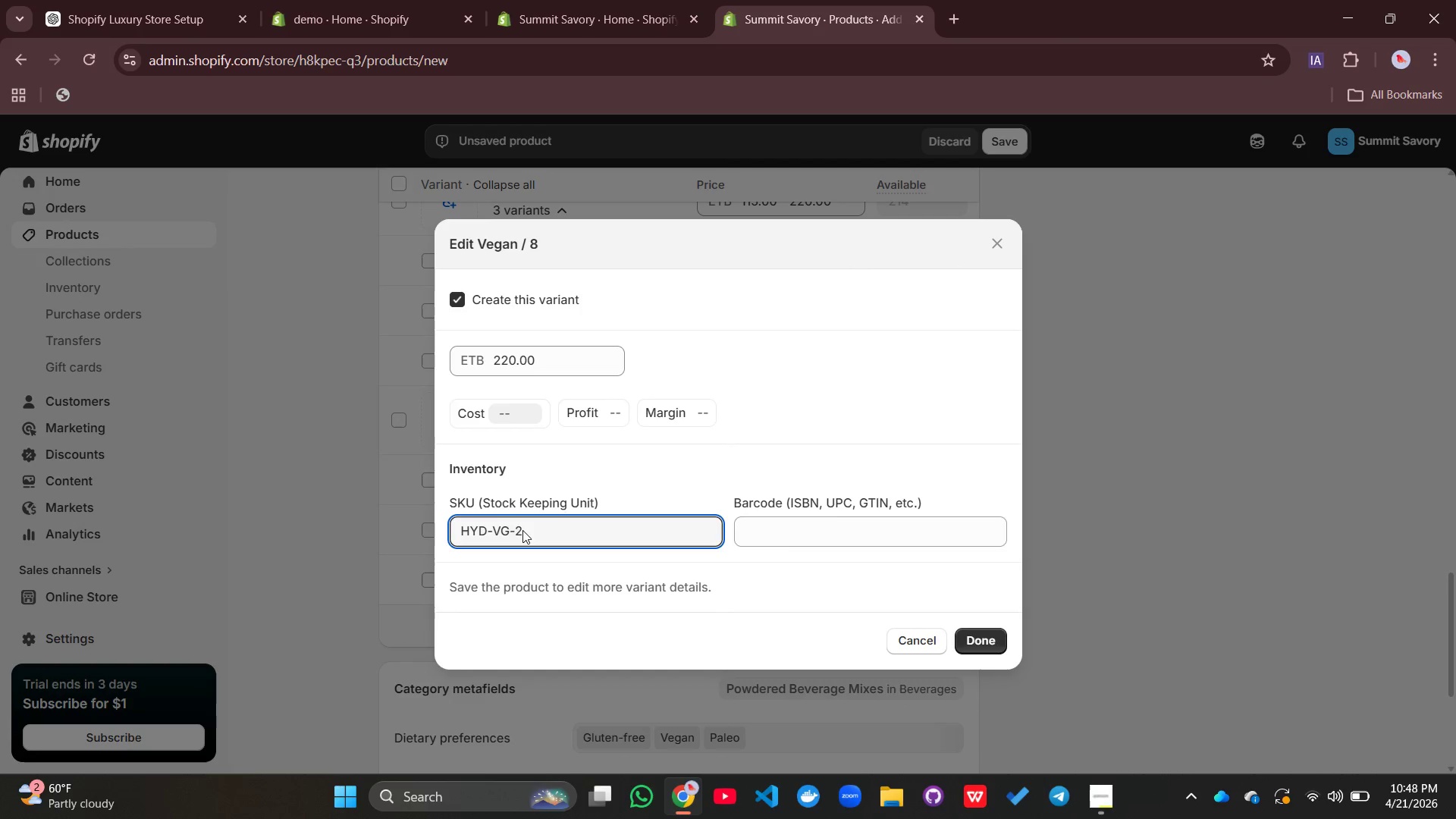 
key(Backspace)
 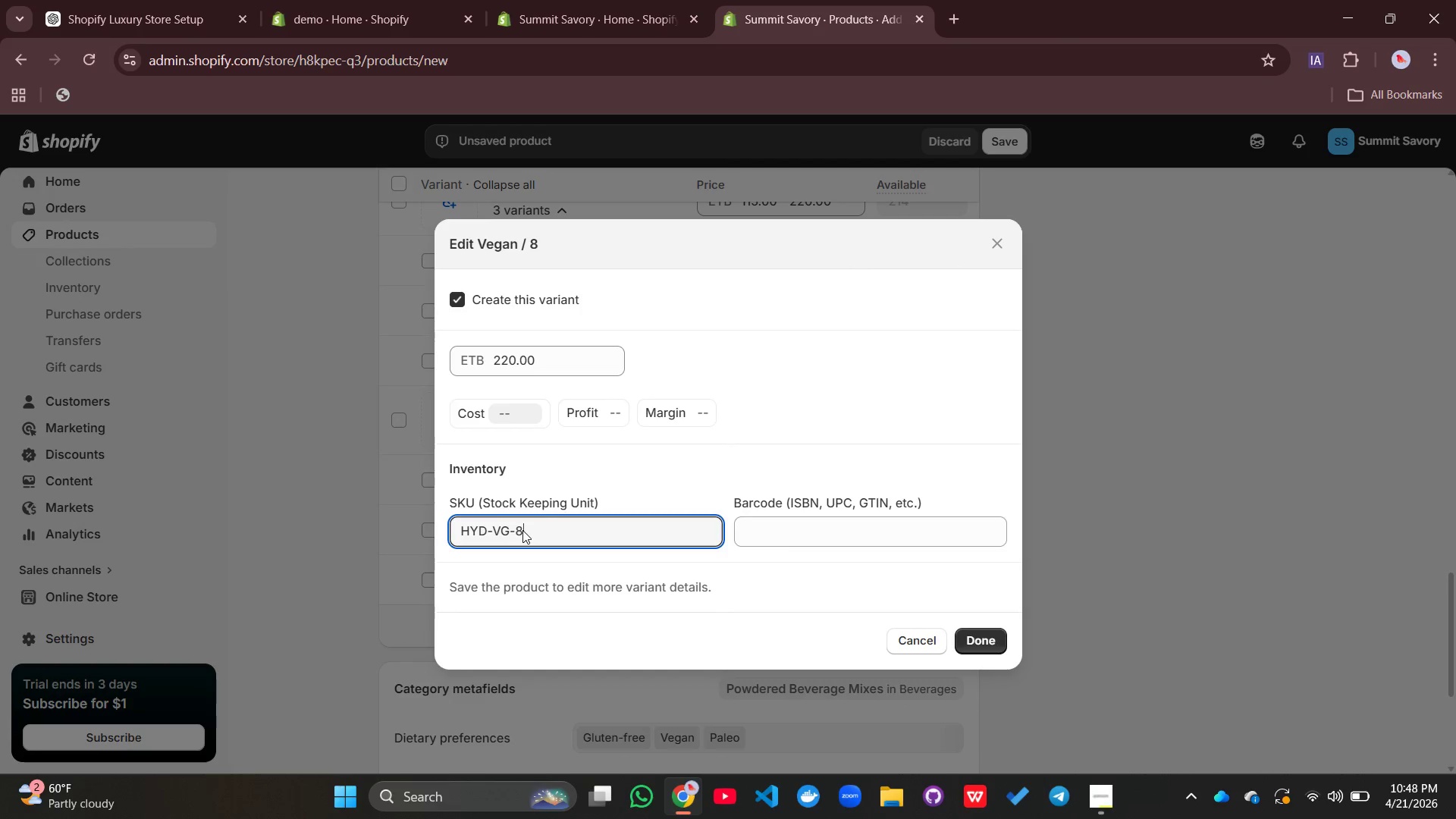 
key(8)
 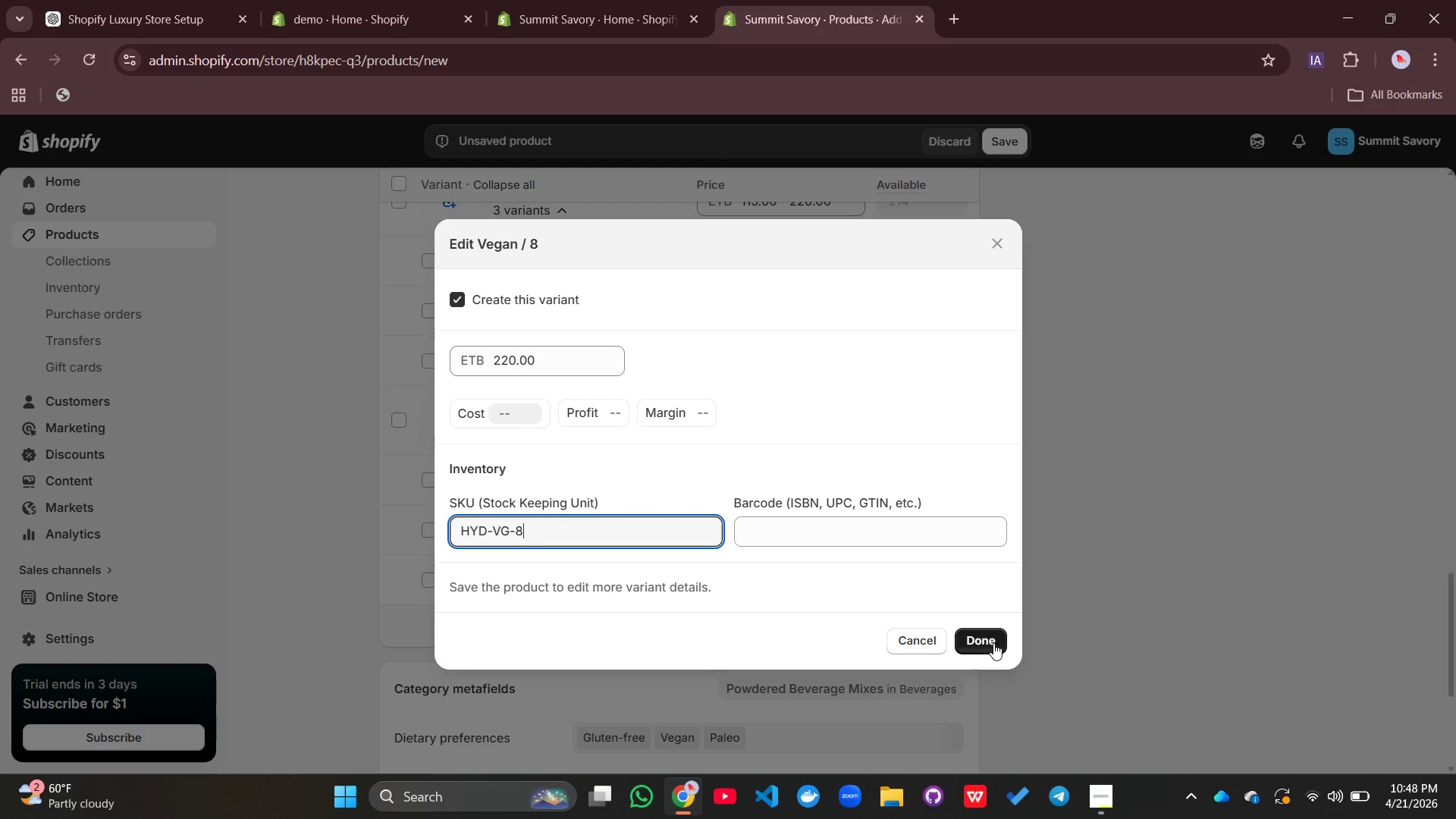 
left_click([993, 643])
 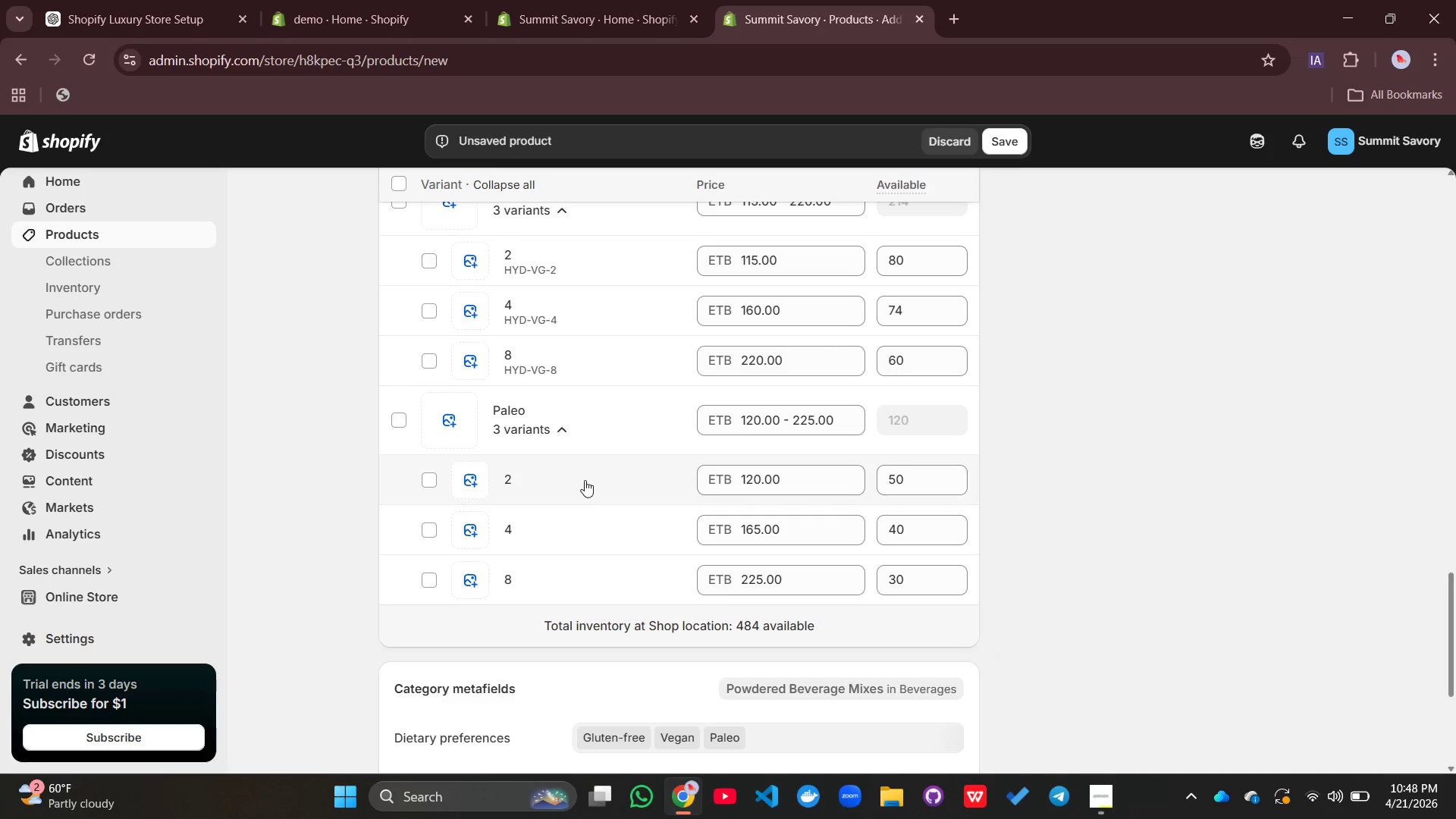 
left_click([565, 477])
 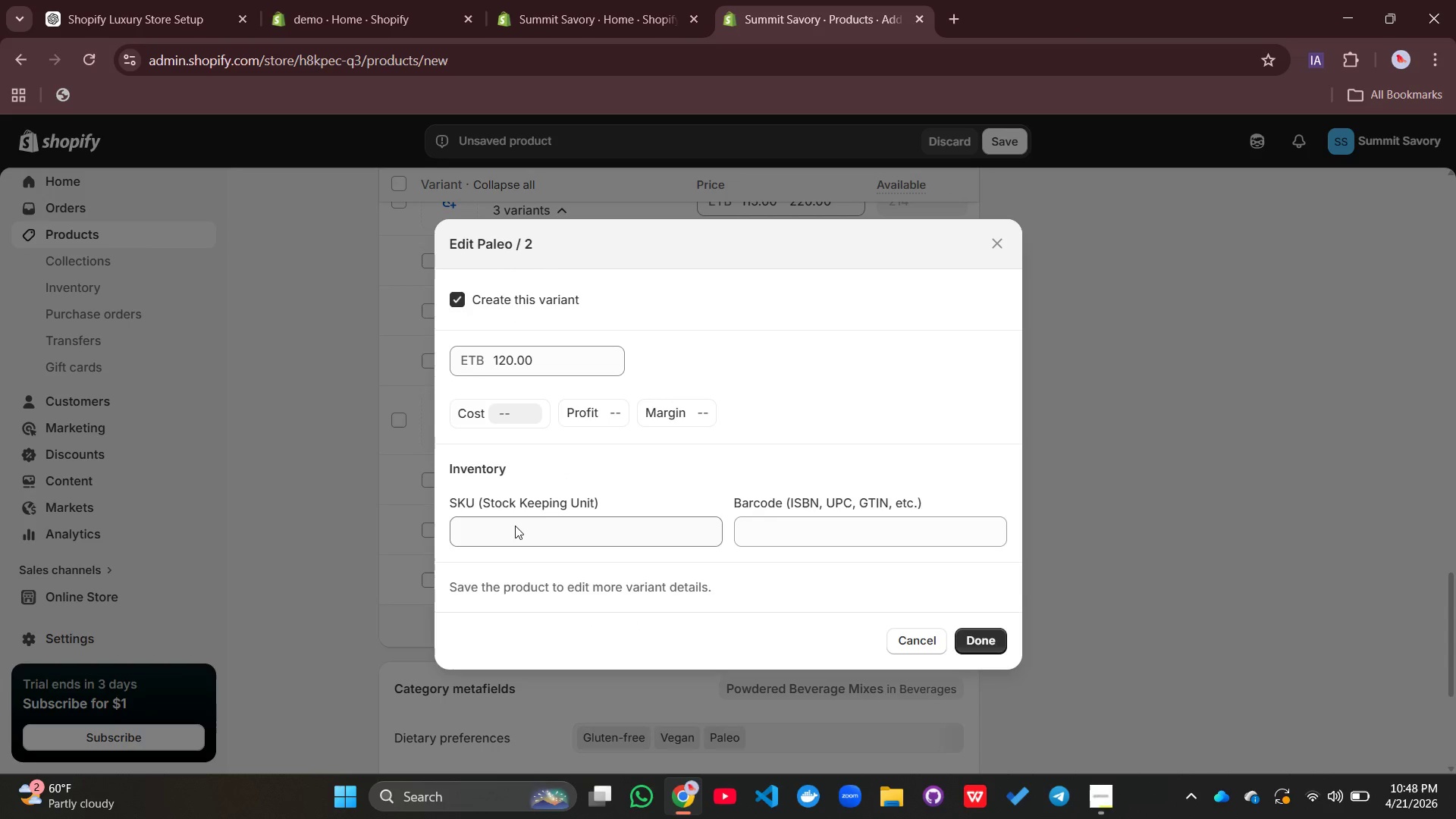 
left_click([515, 526])
 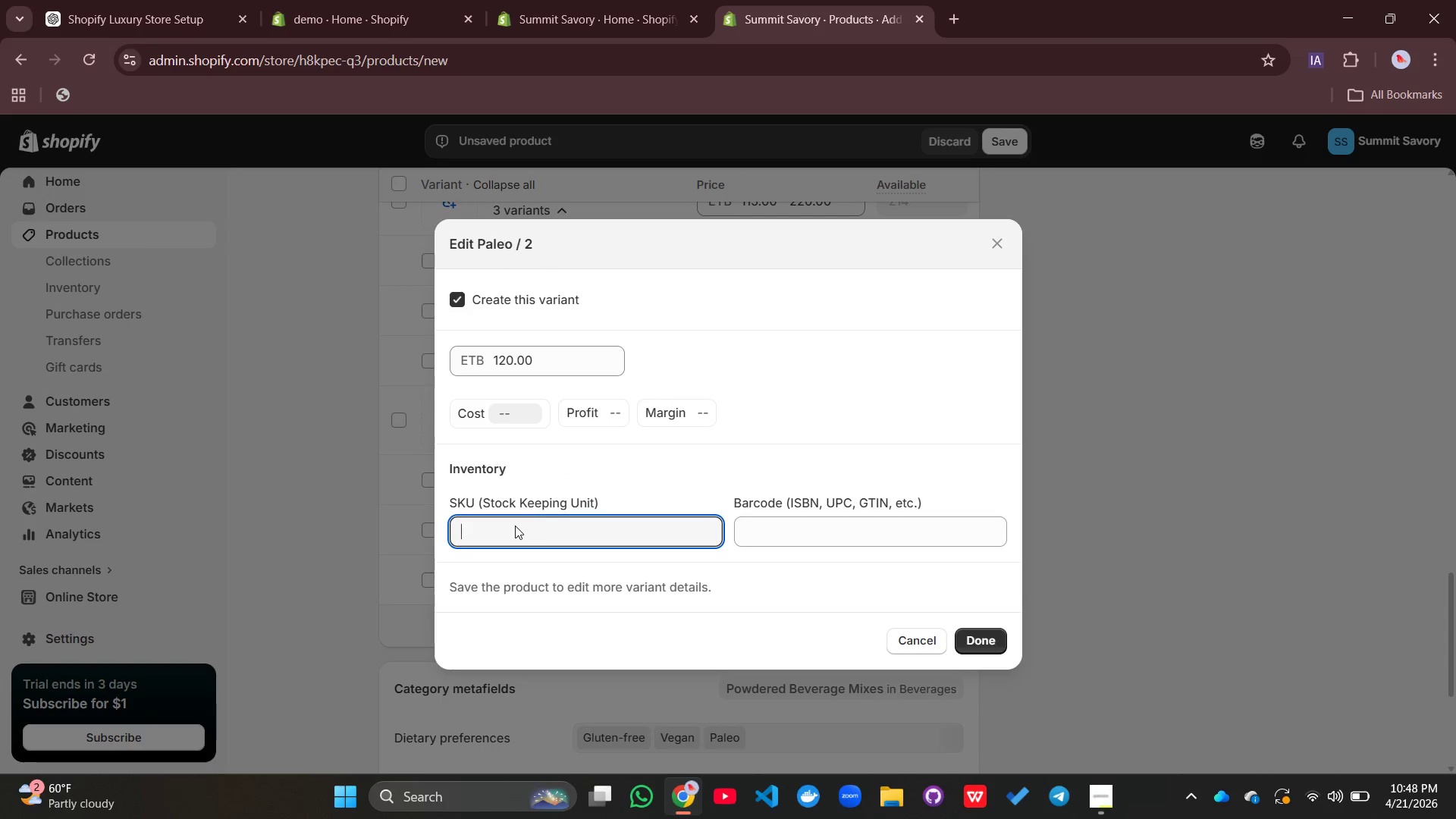 
key(Control+V)
 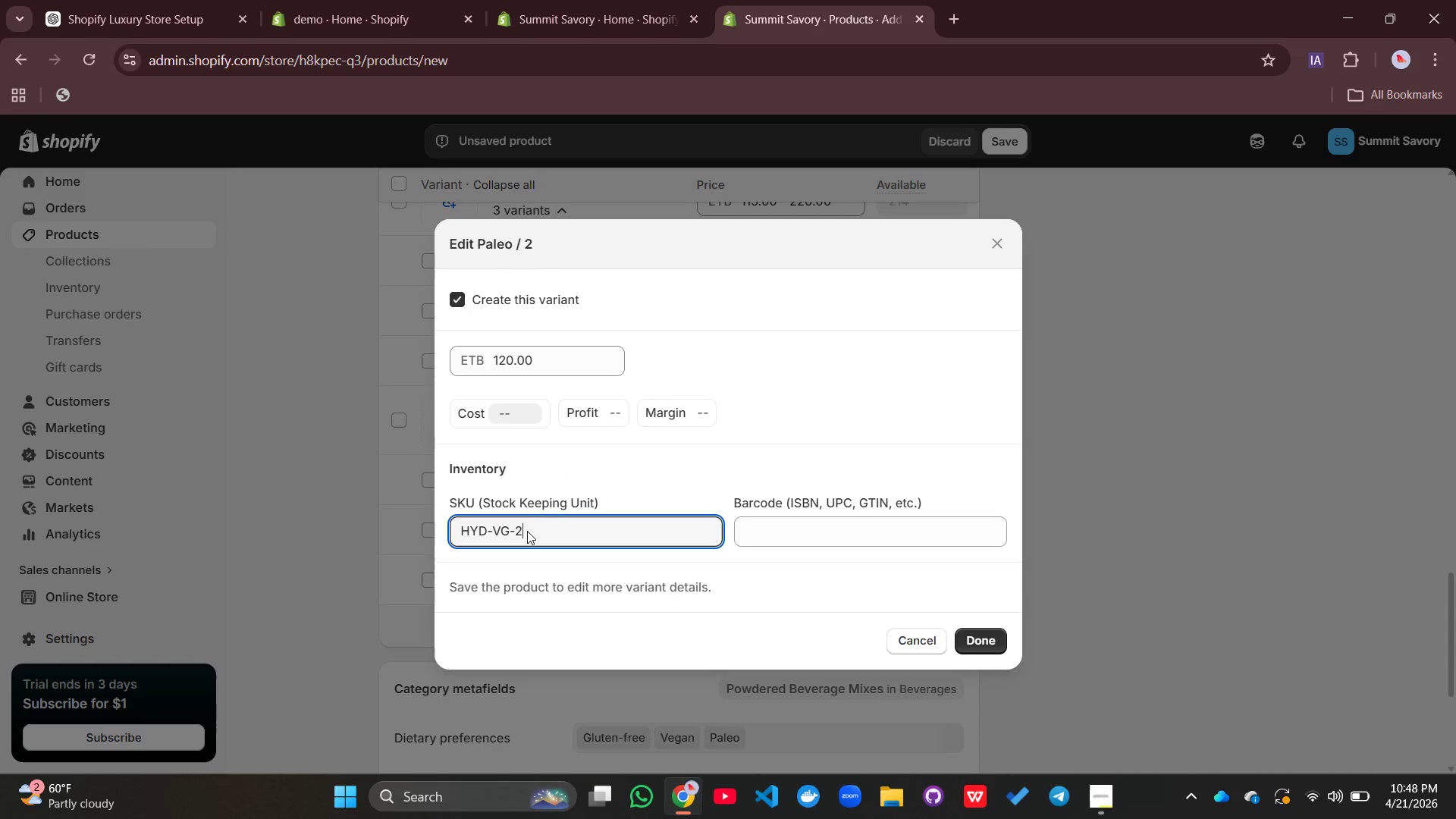 
key(Backspace)
key(Backspace)
key(Backspace)
key(Backspace)
type(pa-2)
 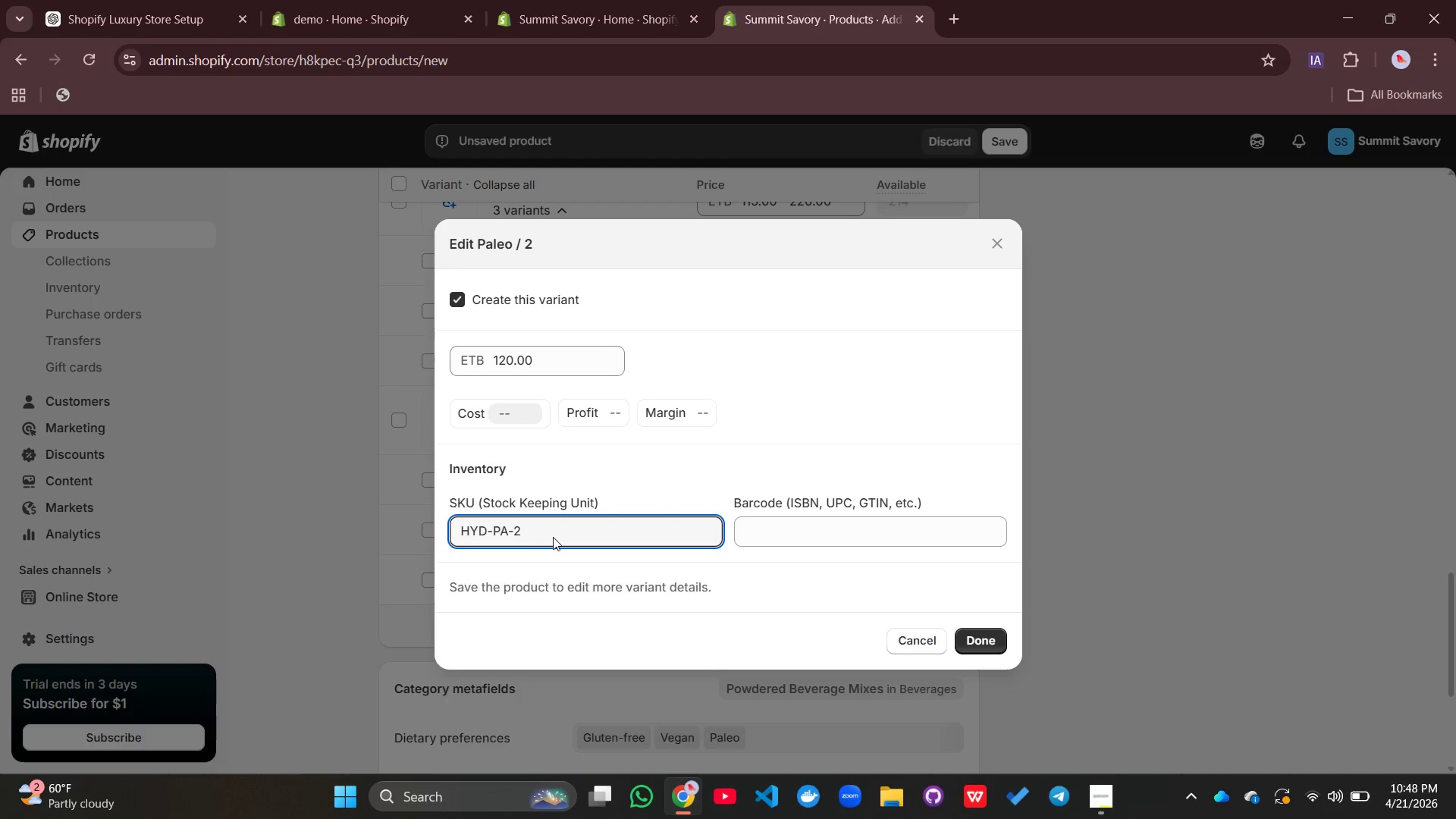 
left_click_drag(start_coordinate=[553, 537], to_coordinate=[449, 538])
 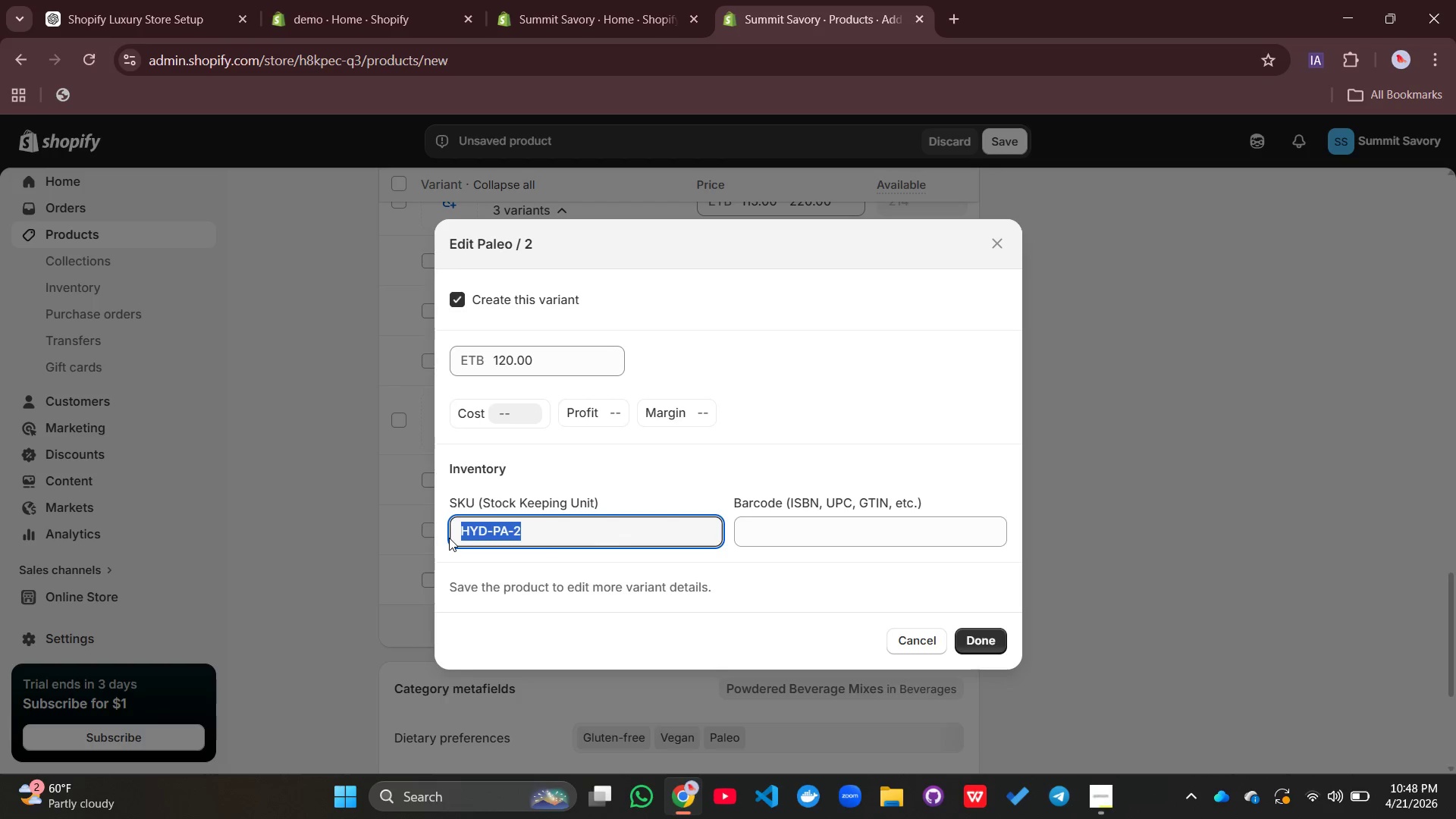 
key(Control+C)
 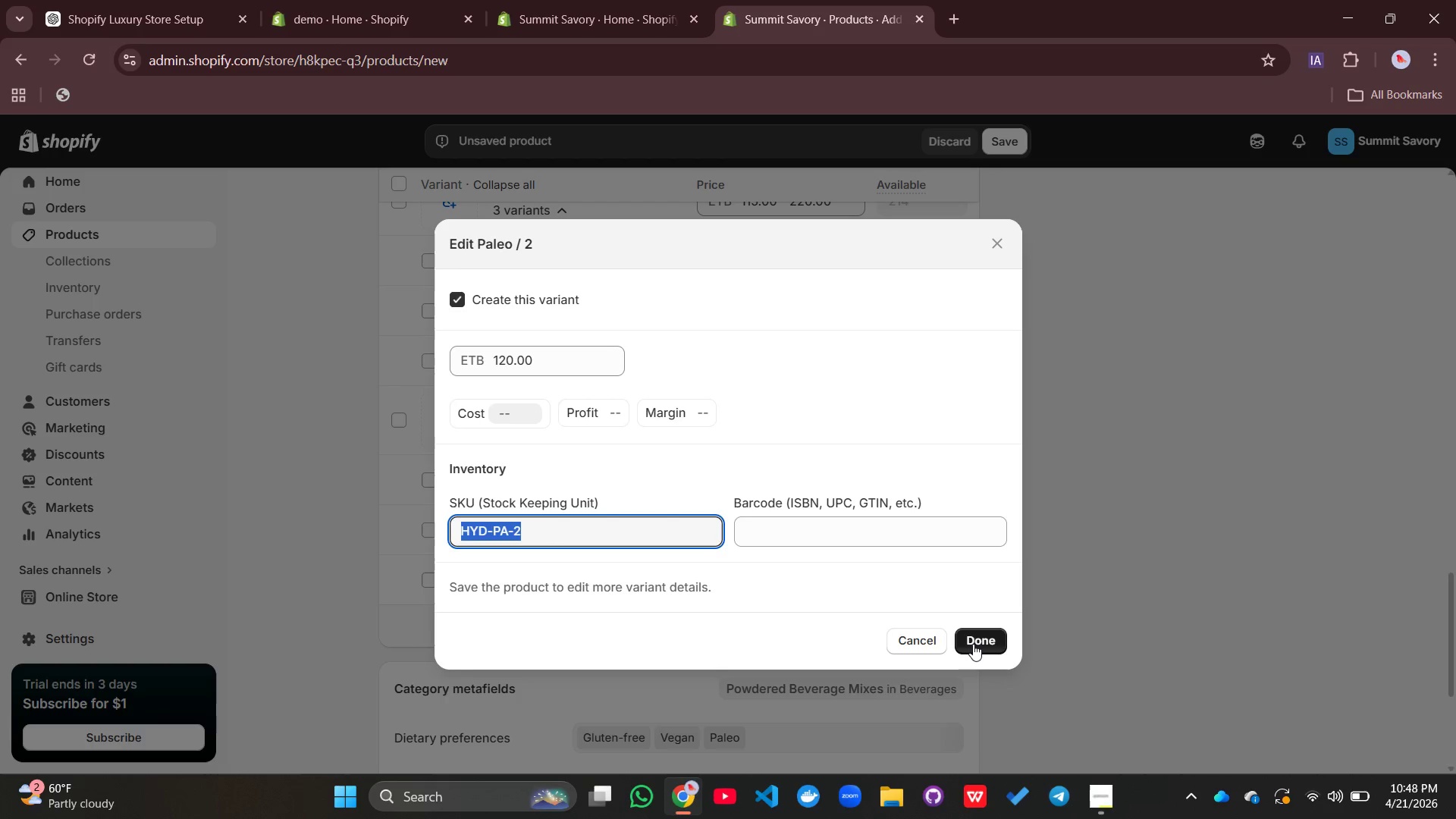 
left_click([973, 644])
 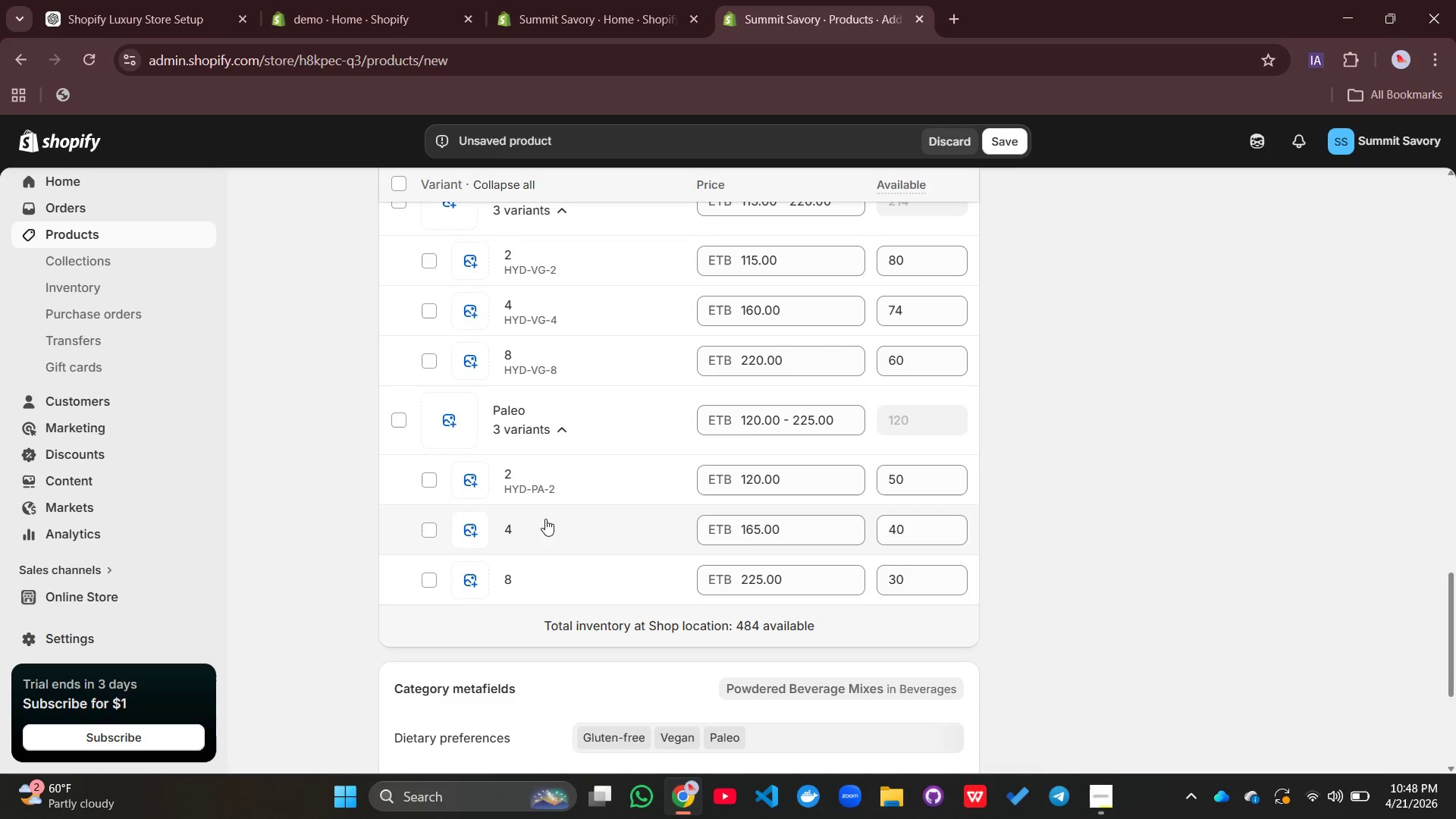 
left_click([545, 519])
 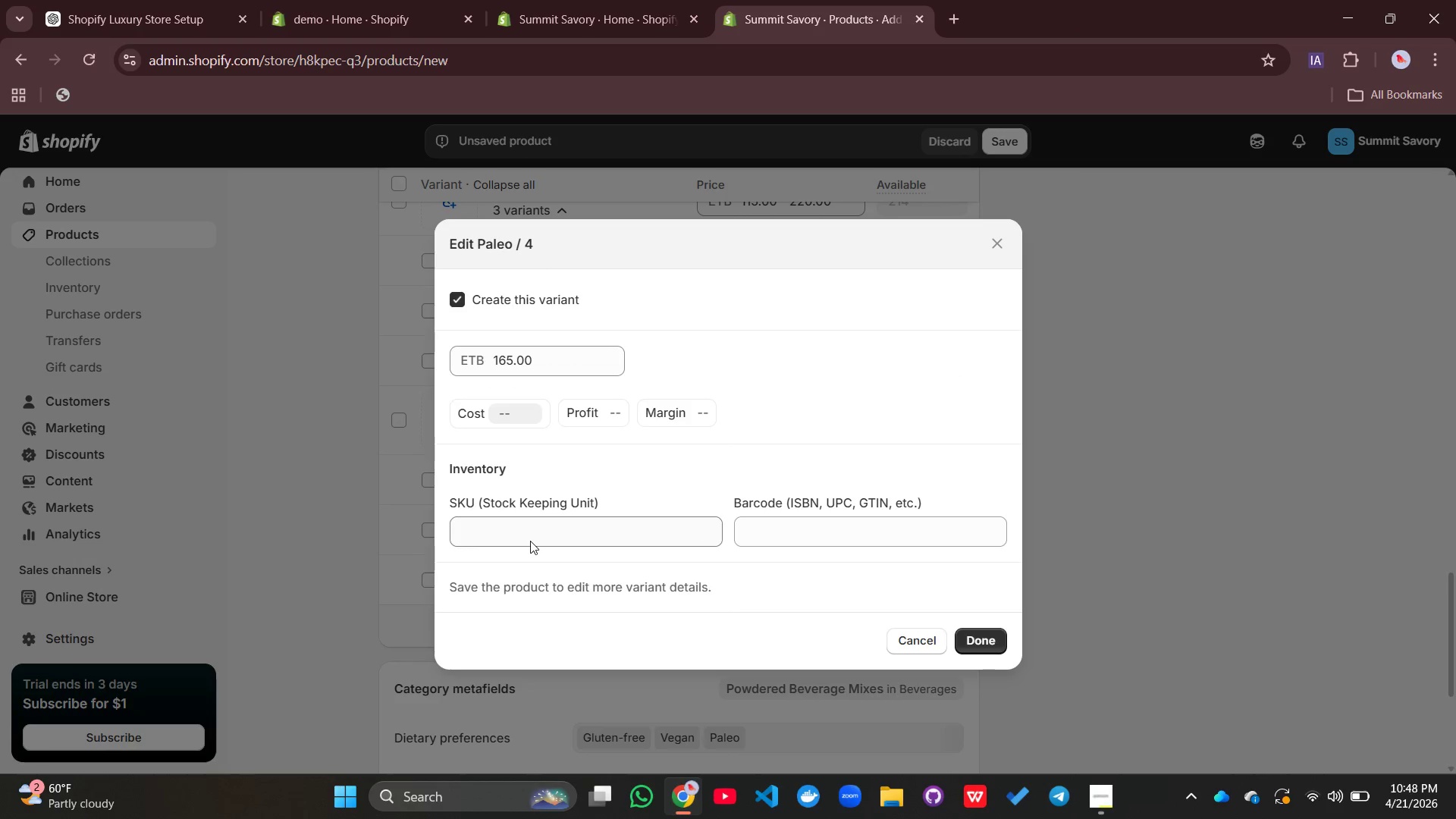 
left_click([530, 541])
 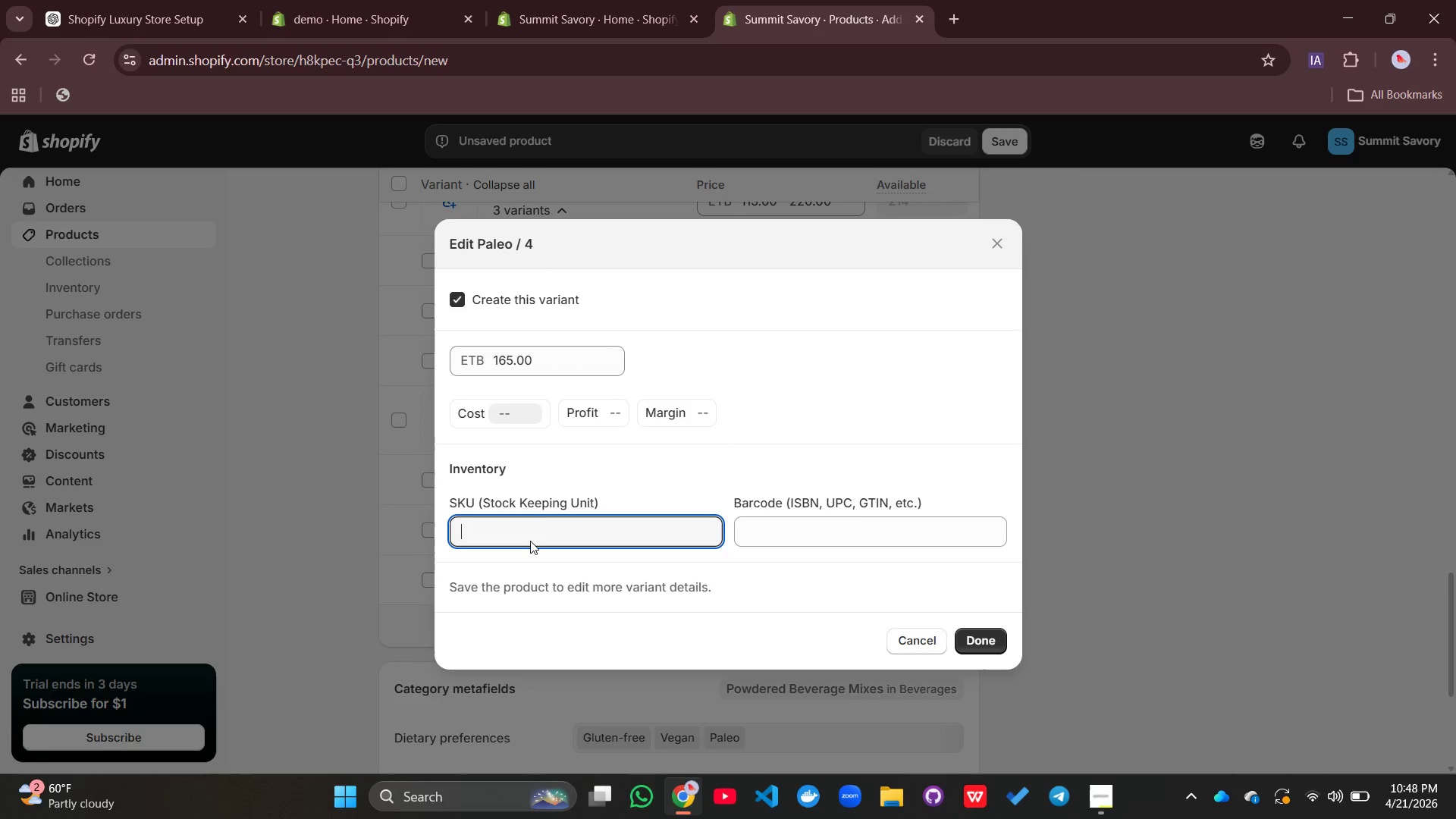 
key(Control+V)
 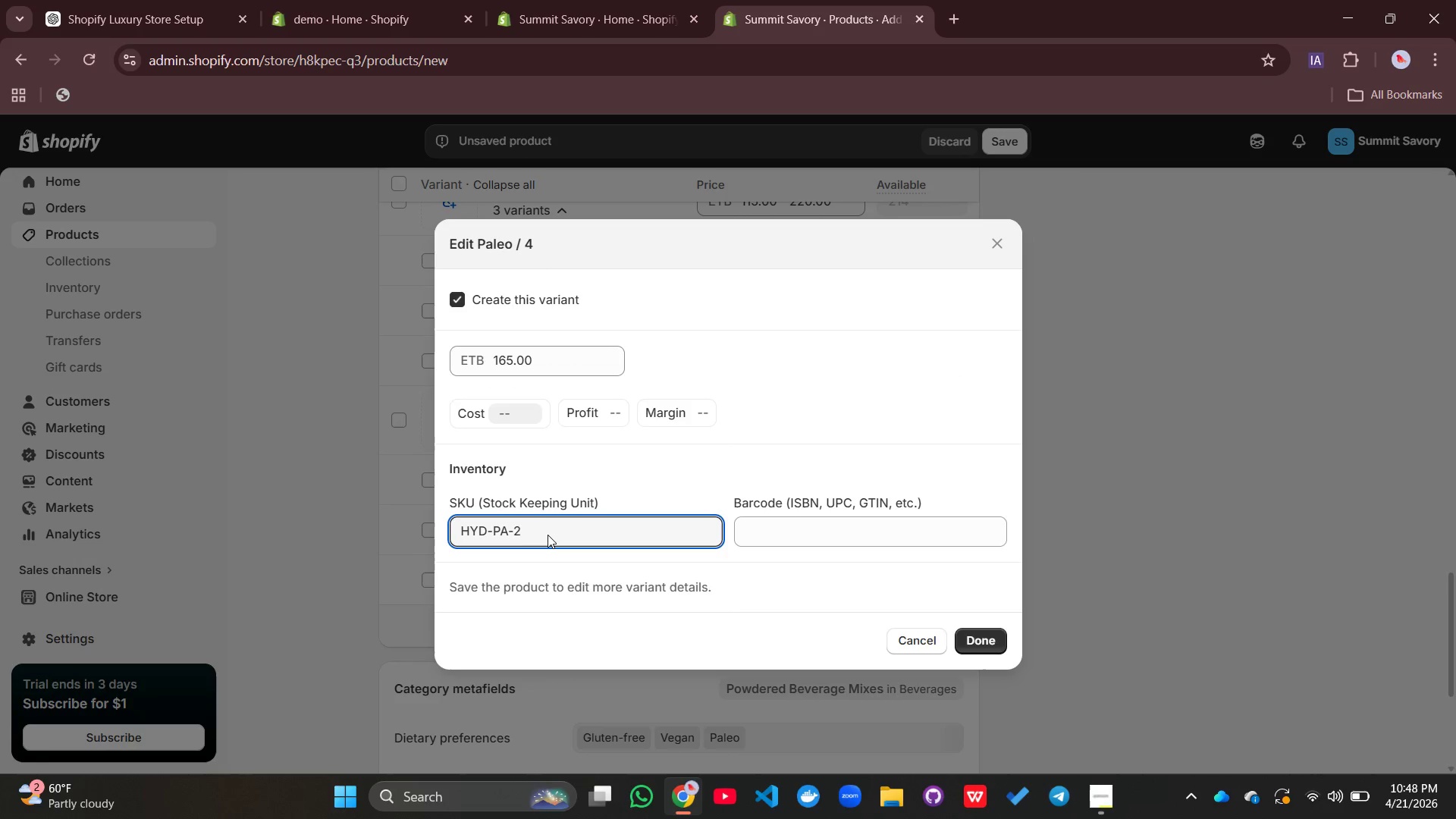 
key(Backspace)
 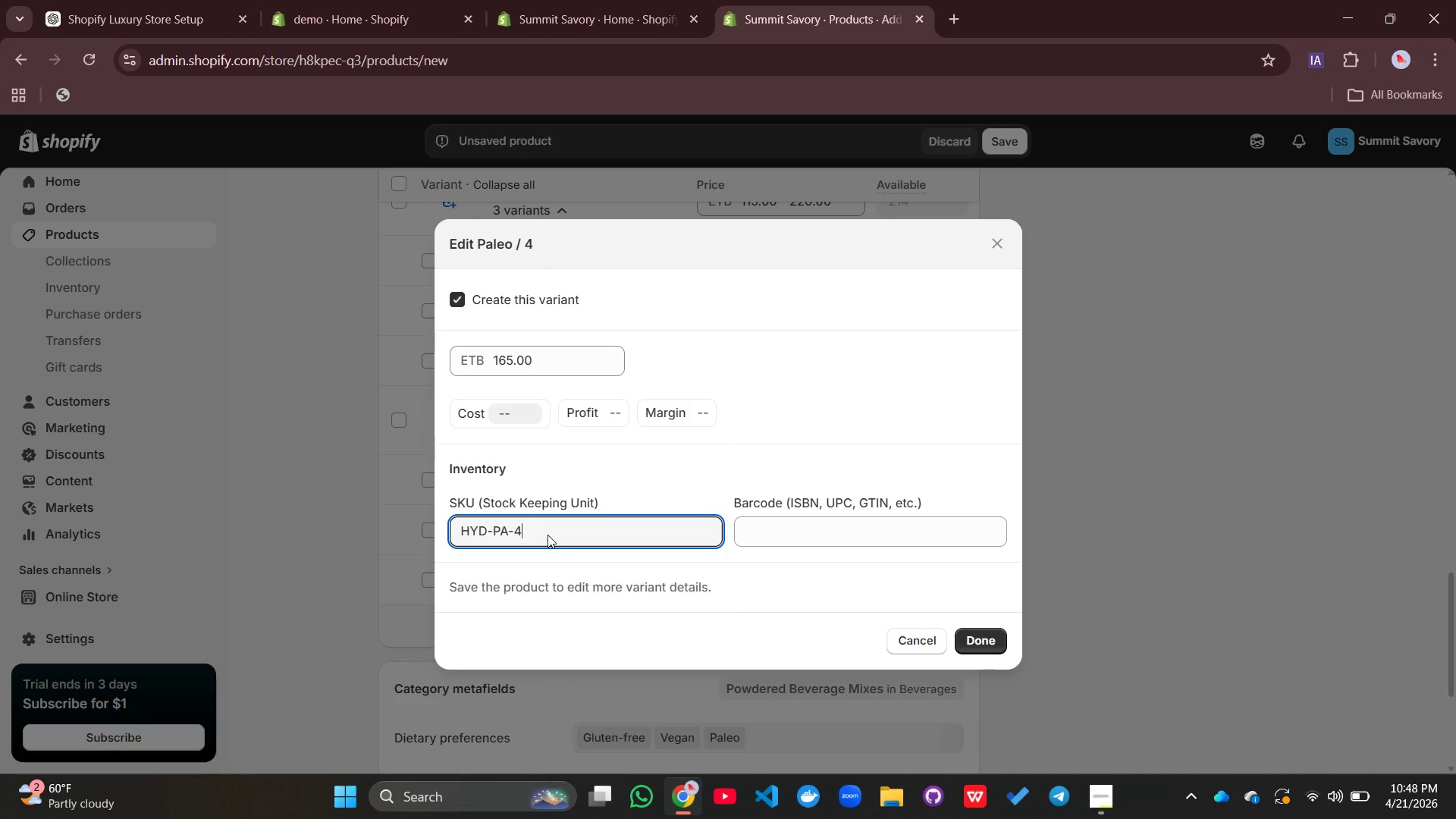 
key(4)
 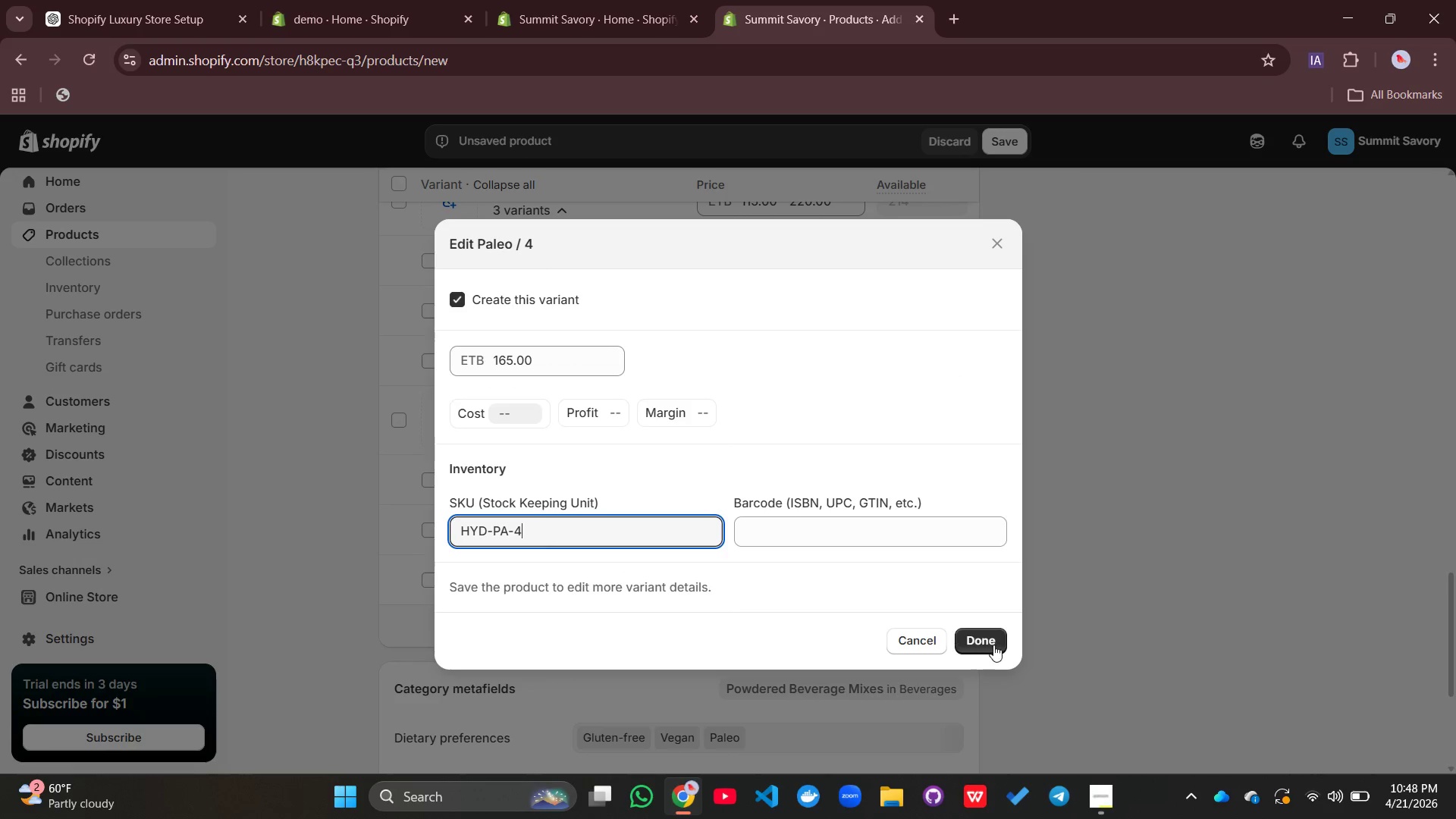 
left_click([993, 645])
 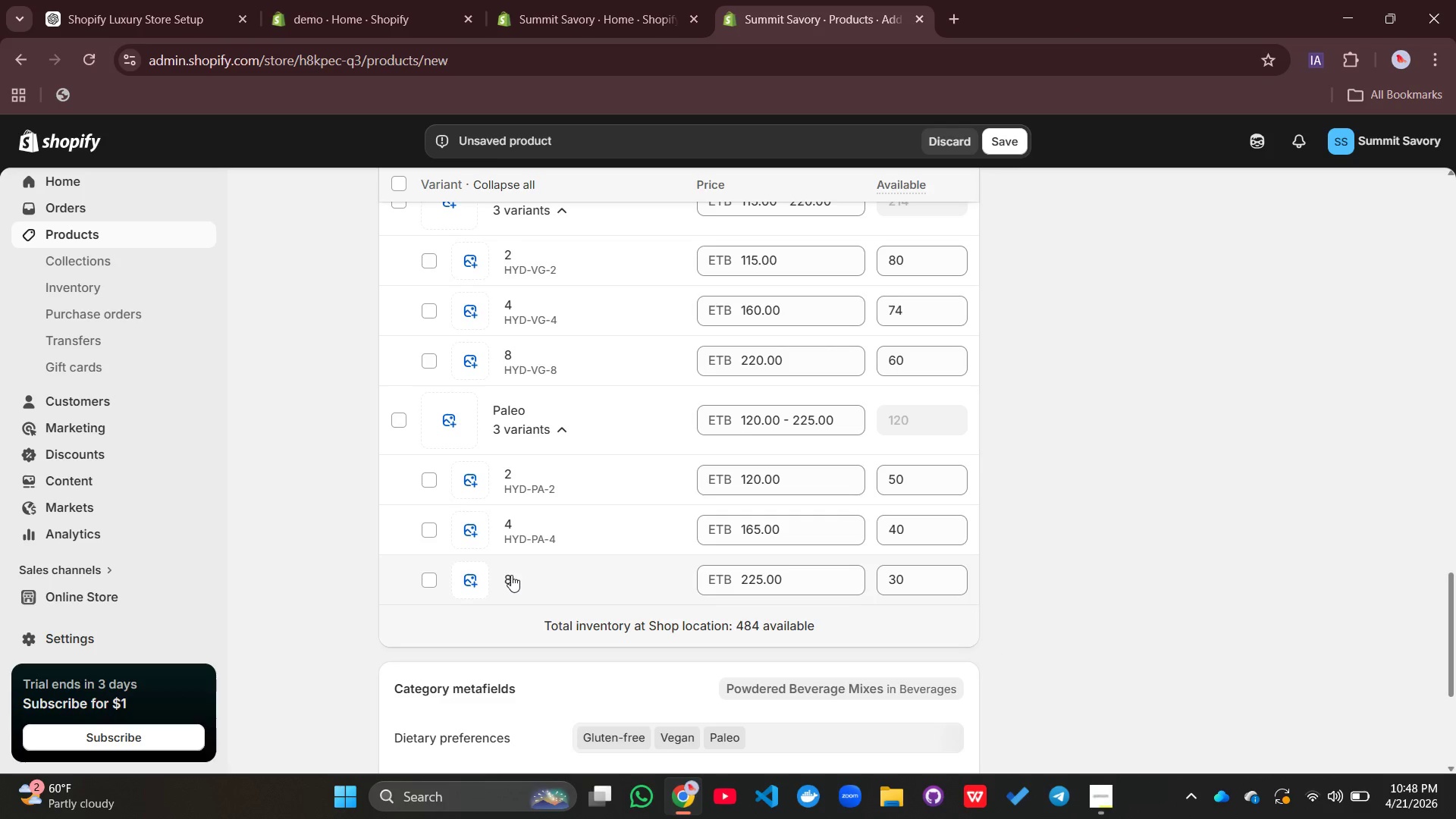 
left_click([511, 575])
 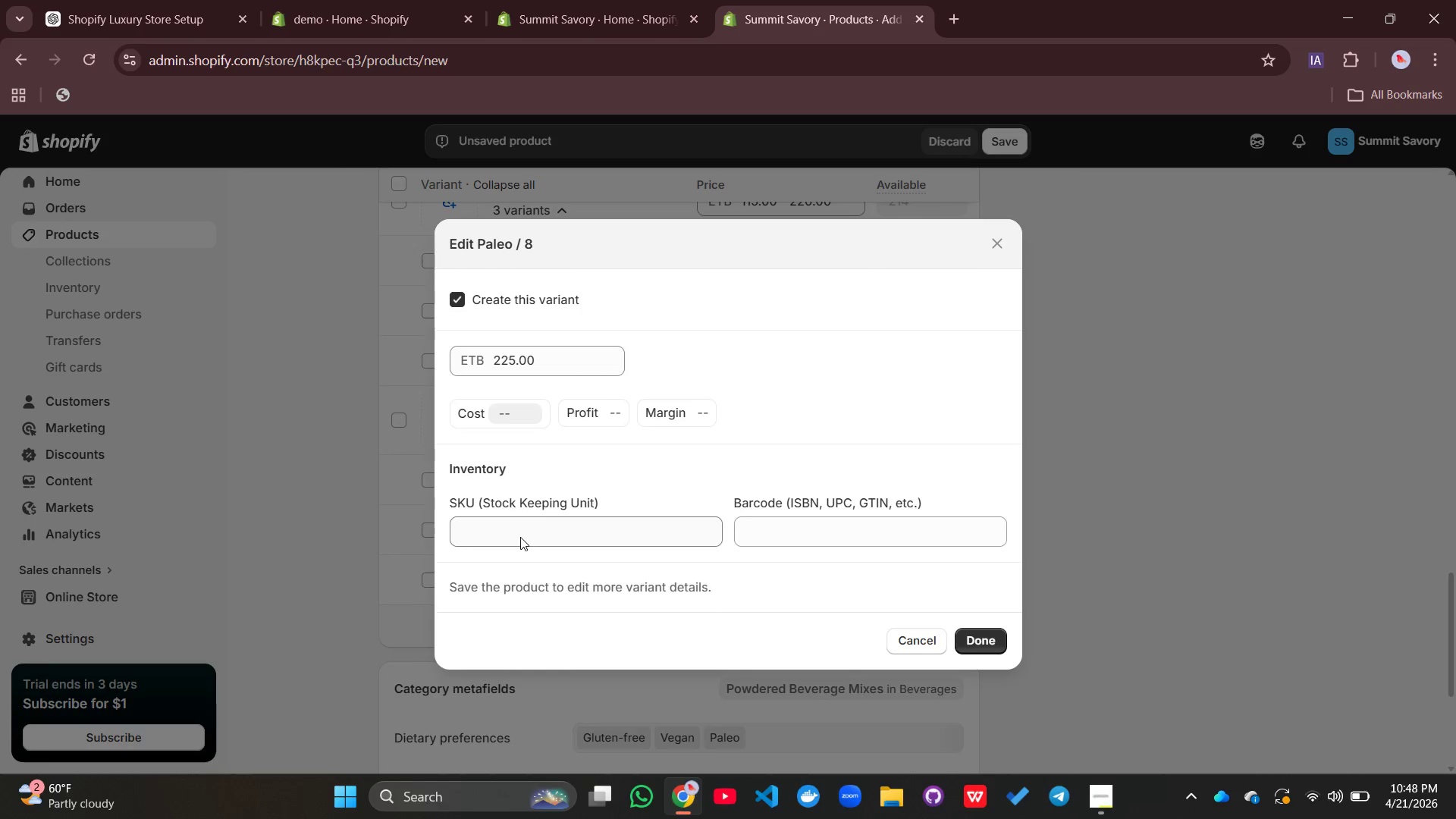 
left_click([520, 537])
 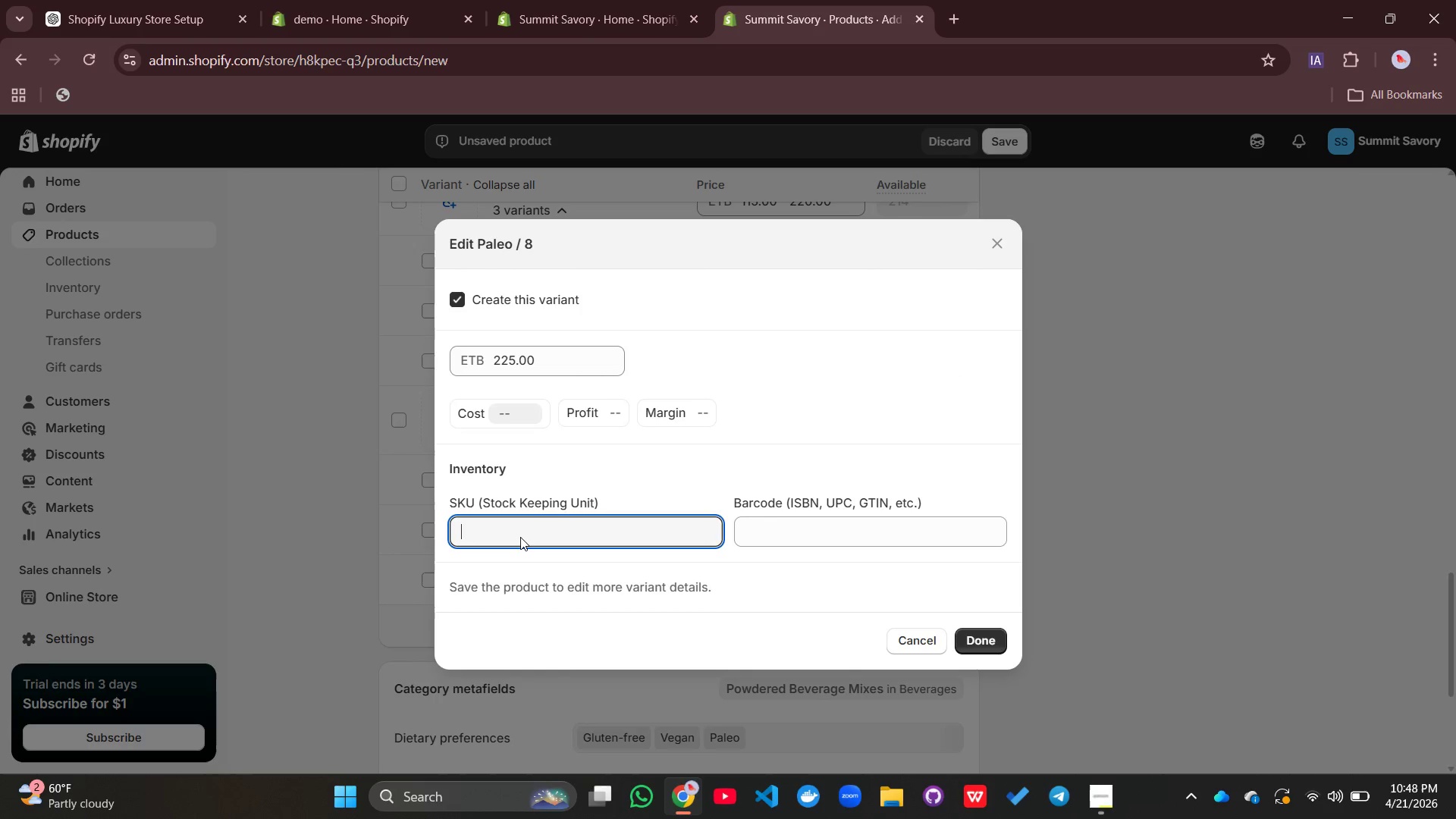 
key(Control+V)
 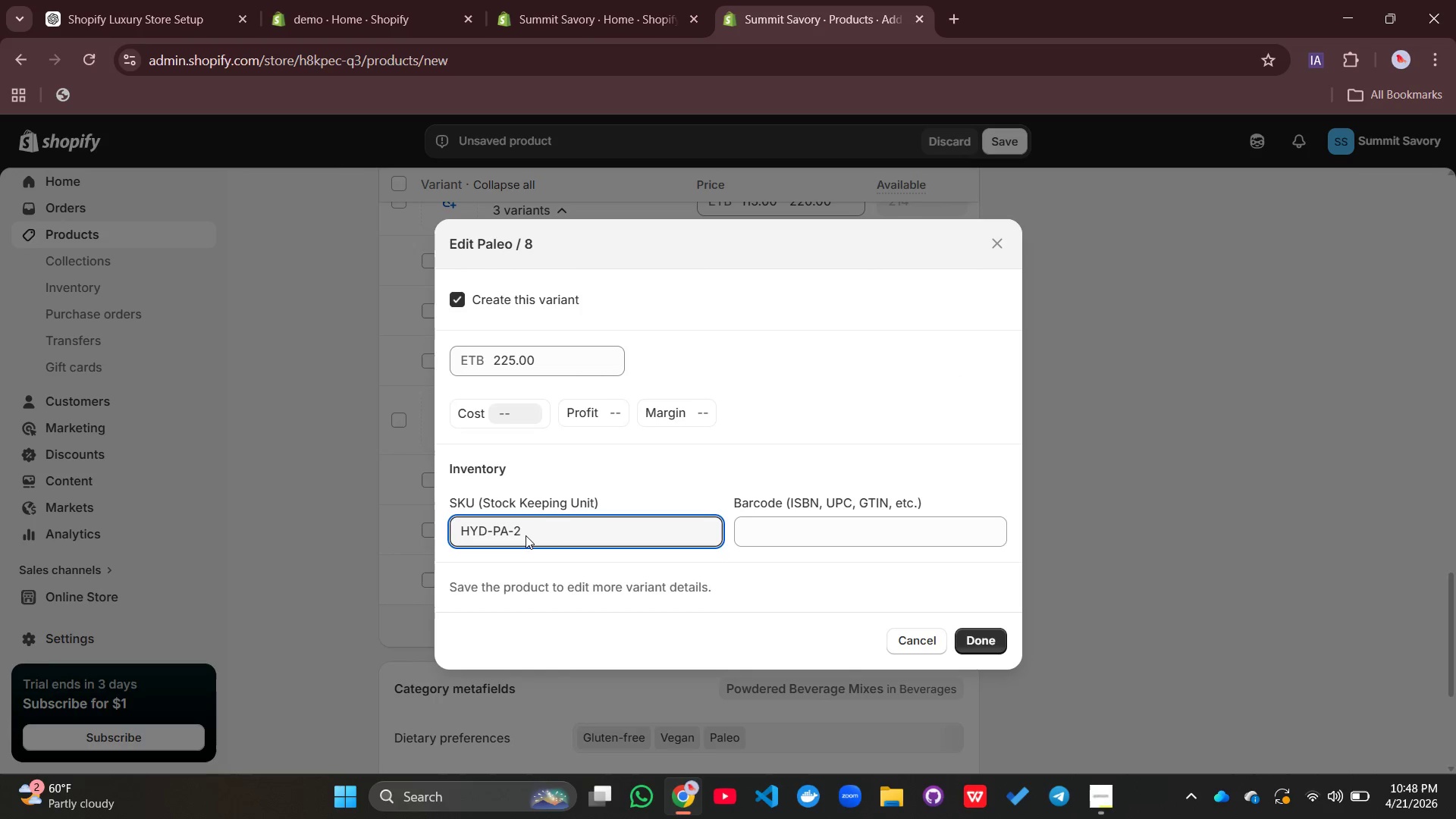 
key(Backspace)
 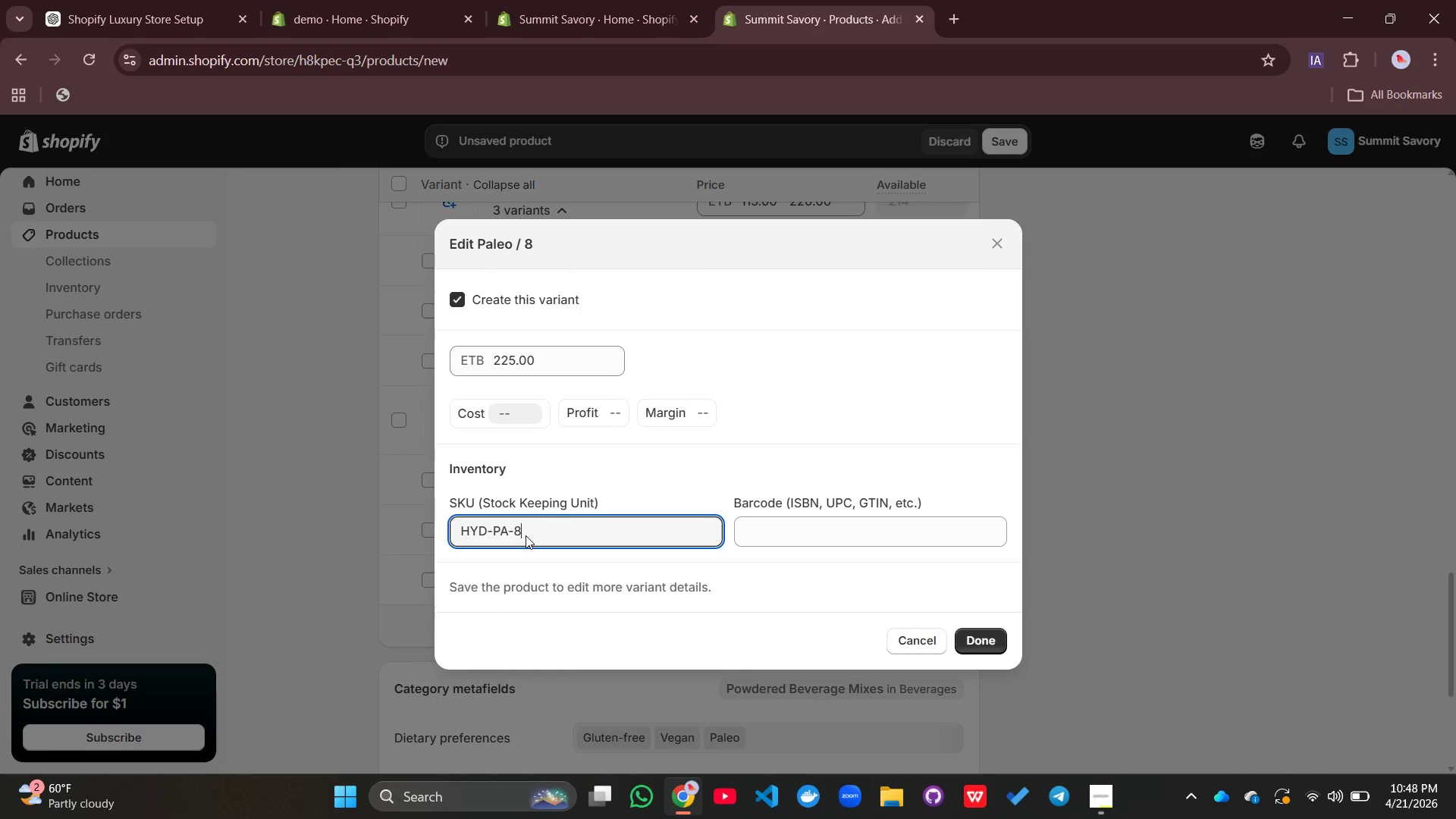 
key(8)
 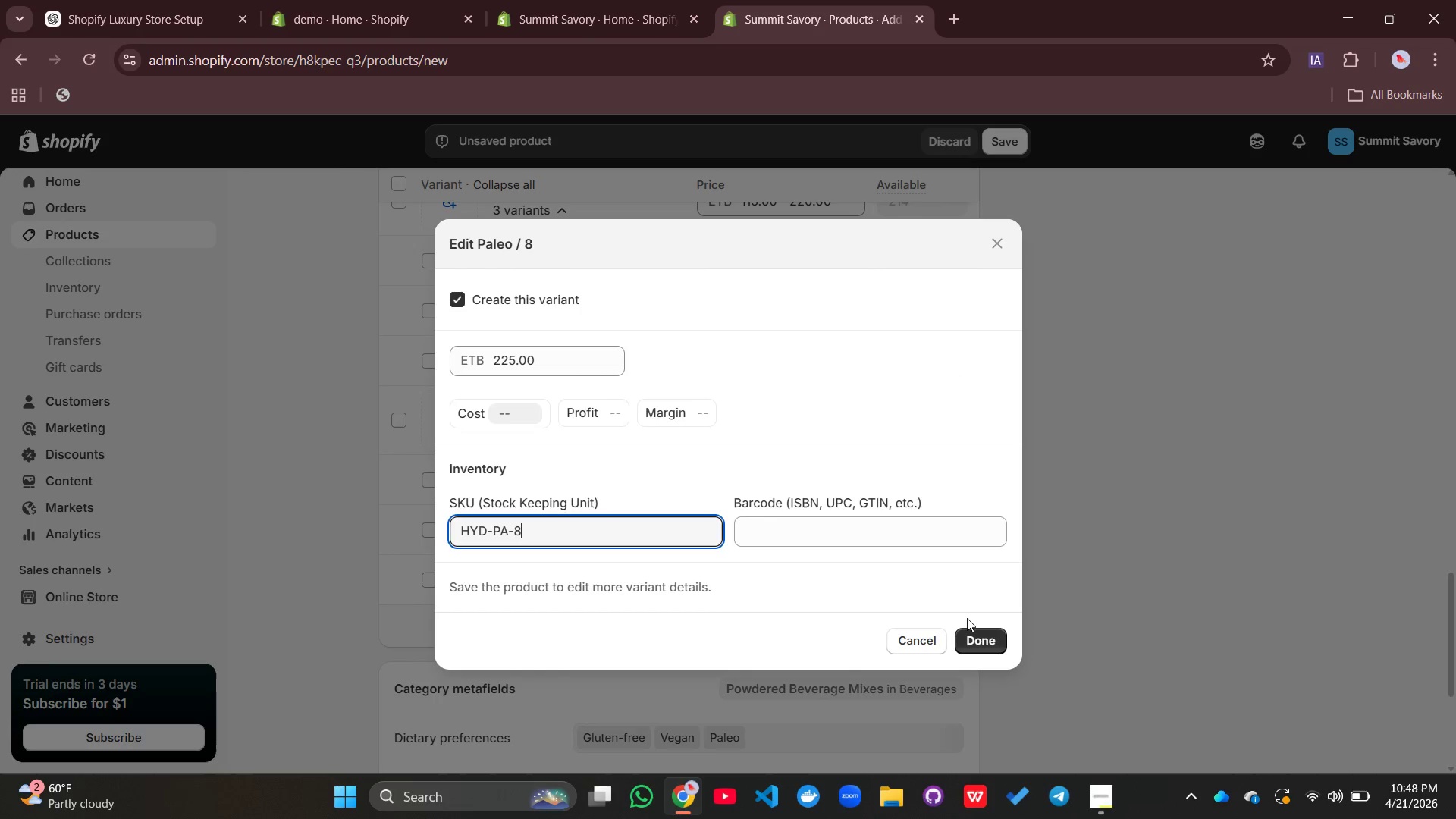 
left_click_drag(start_coordinate=[967, 618], to_coordinate=[969, 634])
 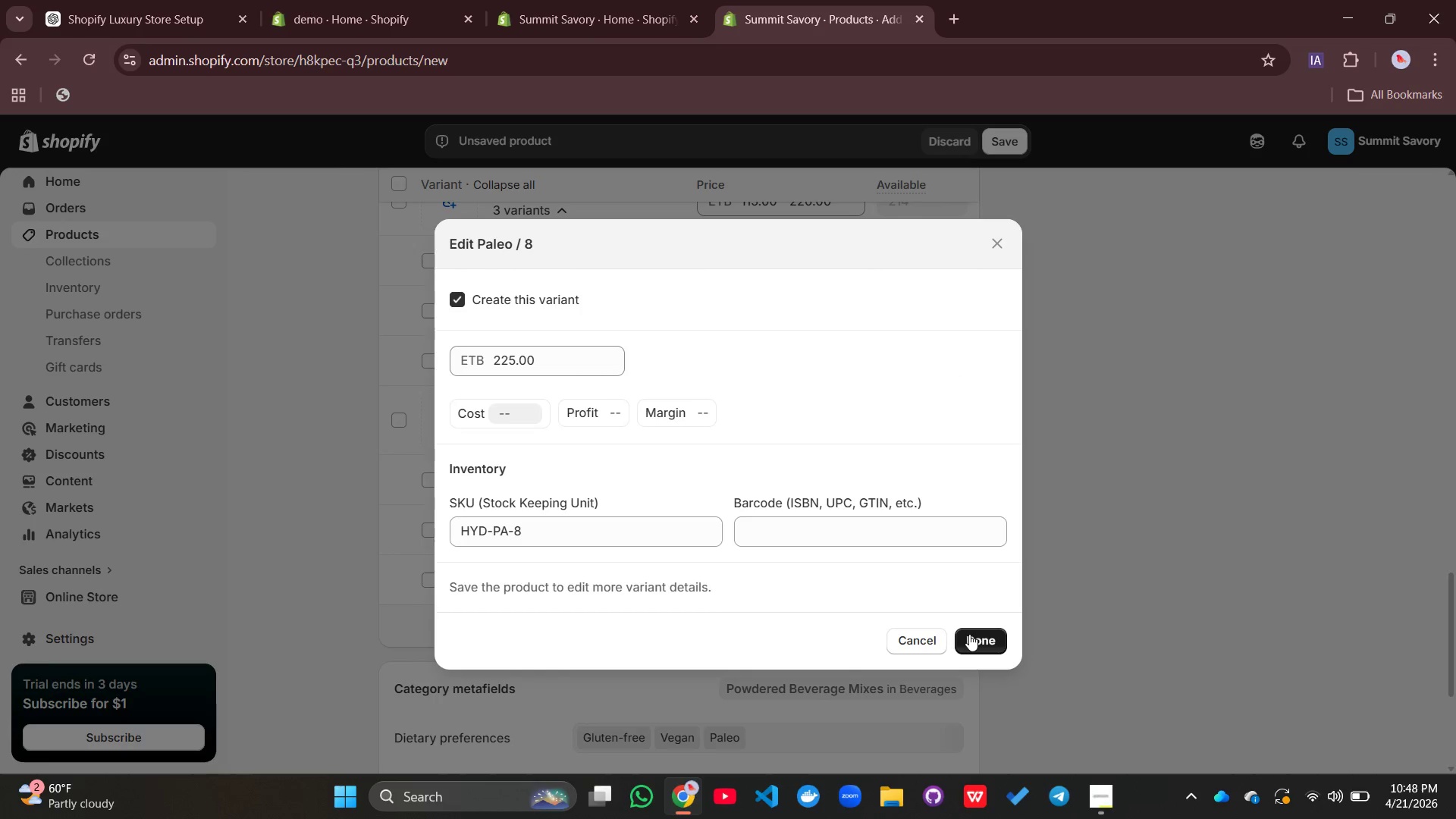 
left_click([969, 634])
 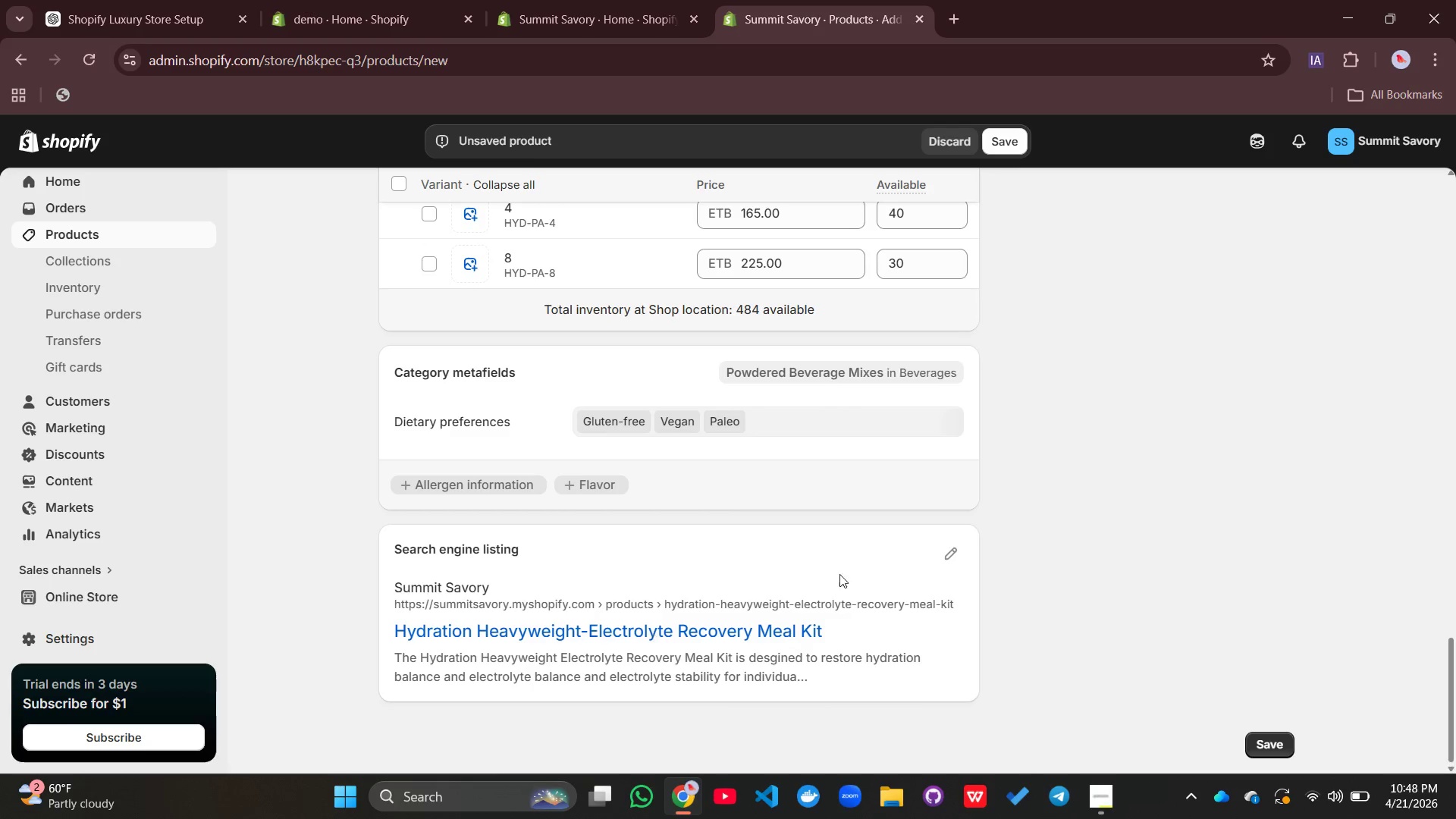 
left_click([943, 557])
 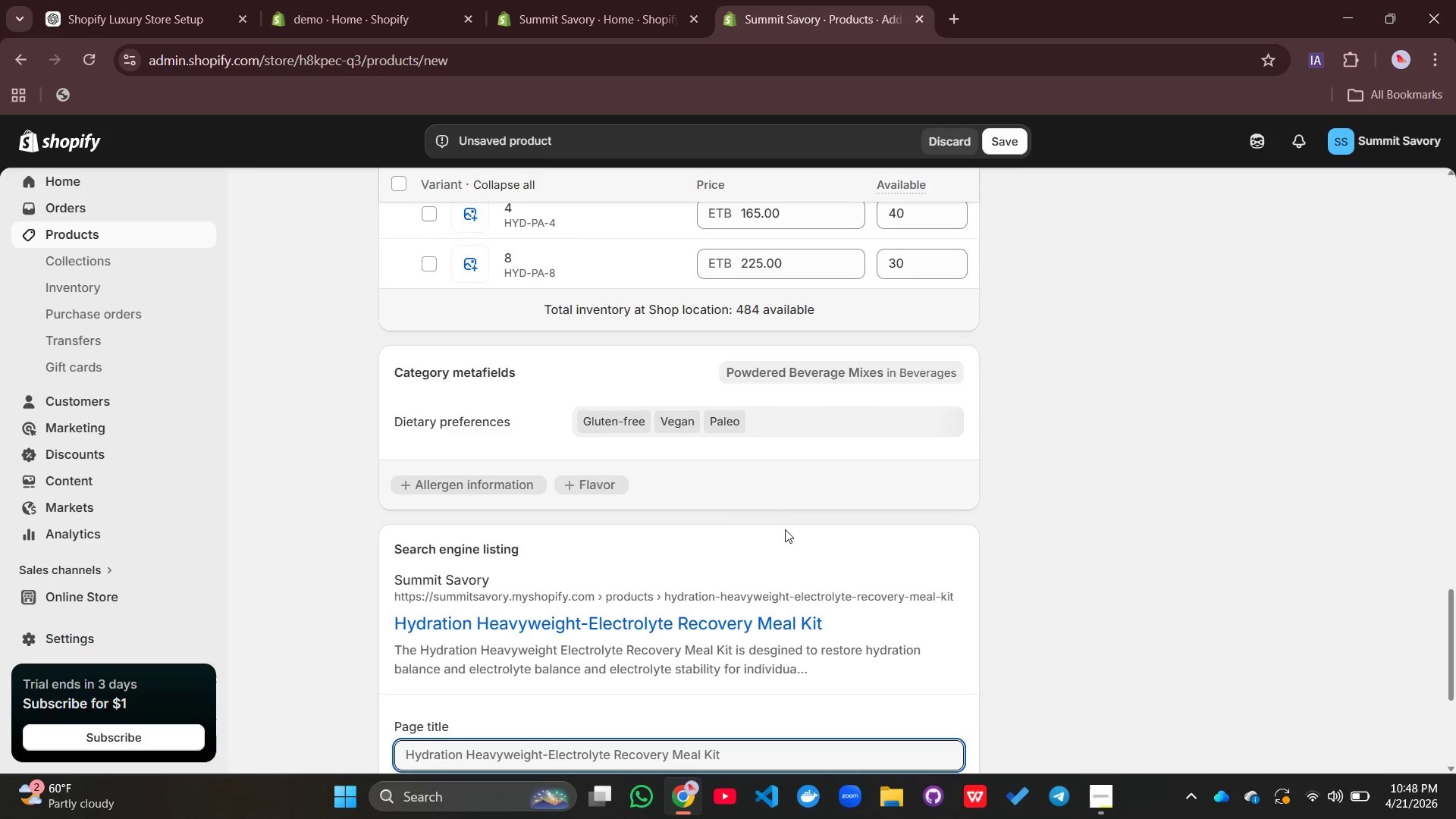 
wait(13.94)
 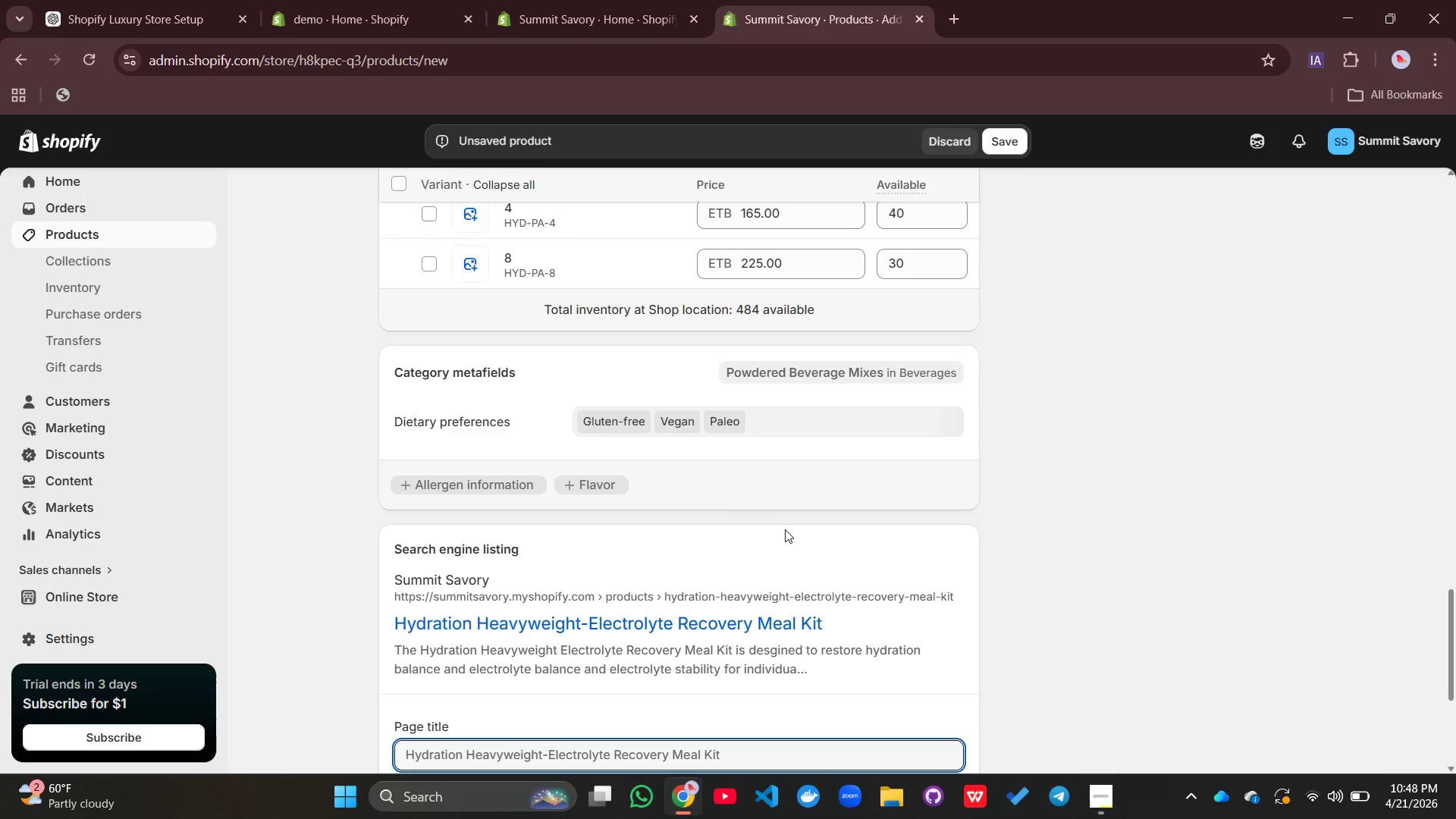 
left_click_drag(start_coordinate=[663, 439], to_coordinate=[464, 446])
 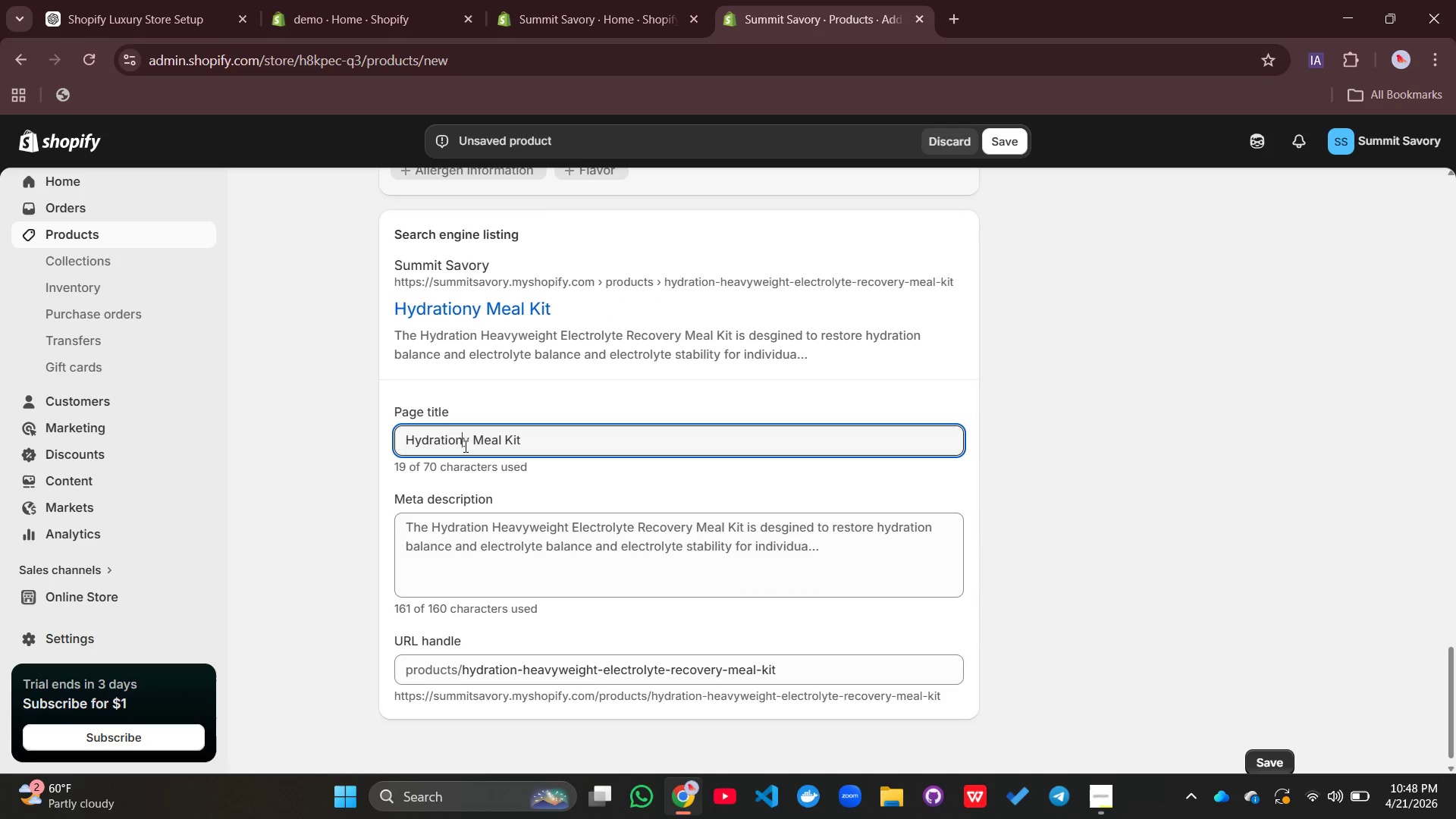 
key(Backspace)
 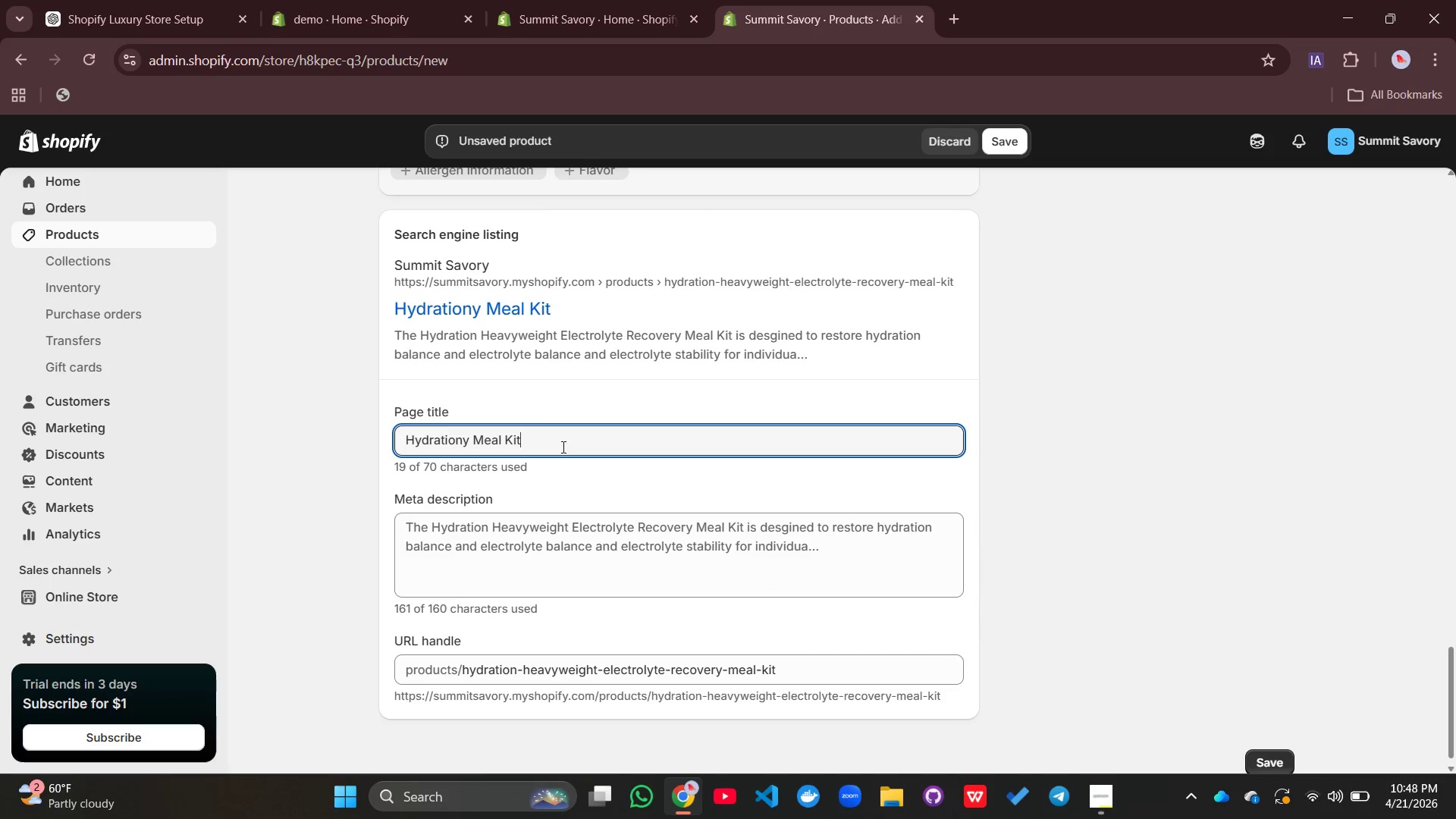 
left_click([562, 447])
 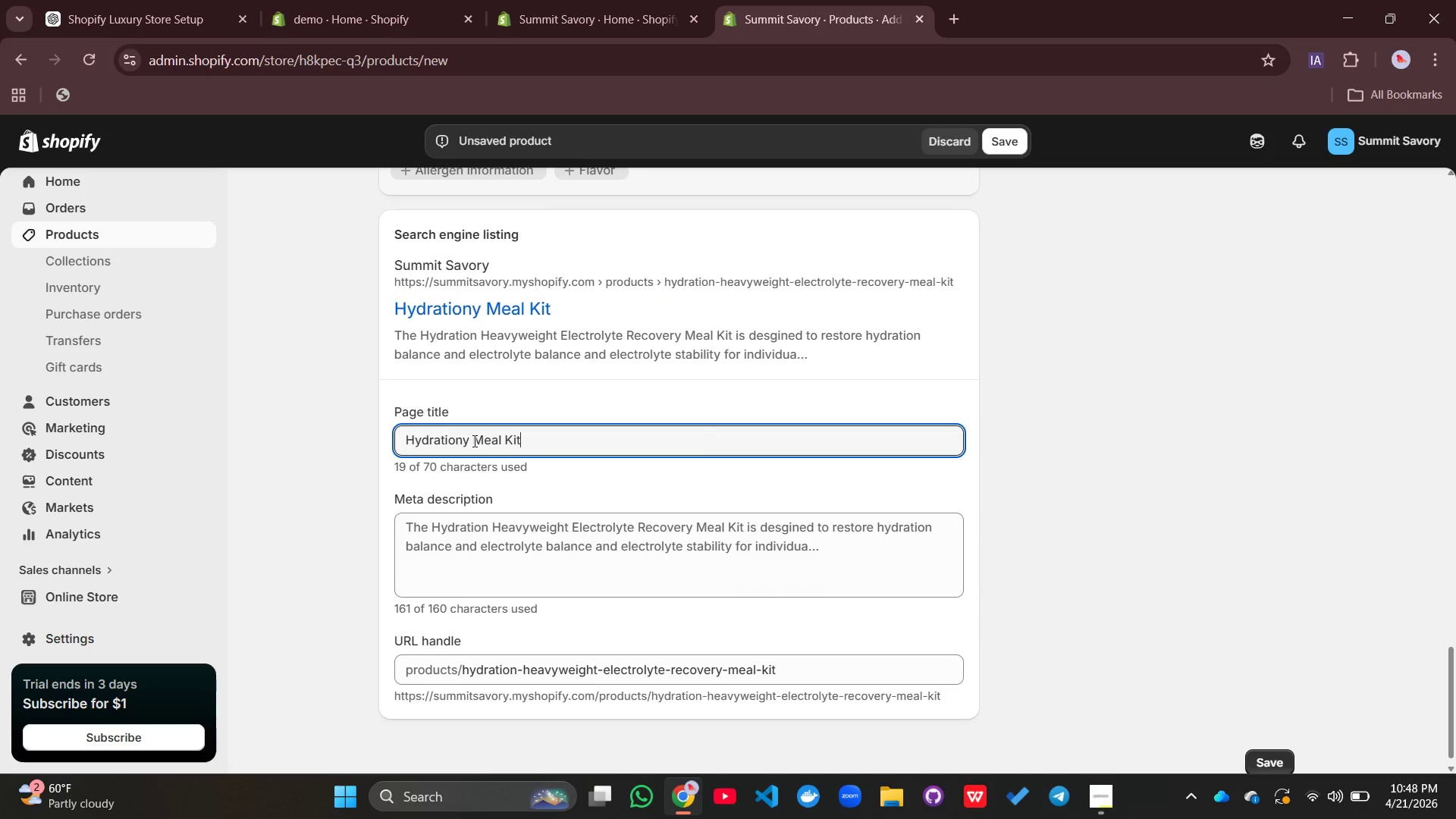 
left_click([473, 441])
 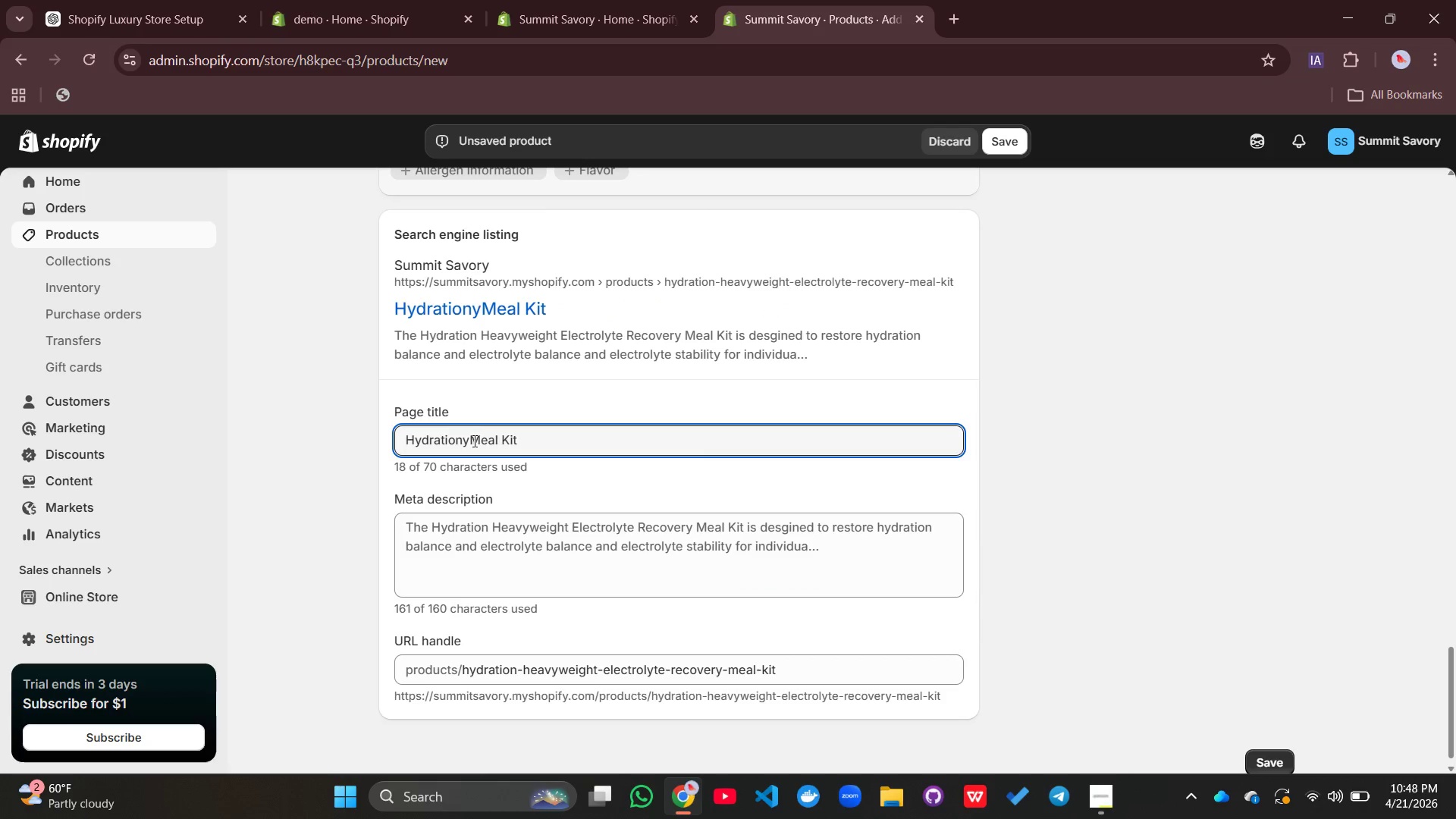 
key(Backspace)
 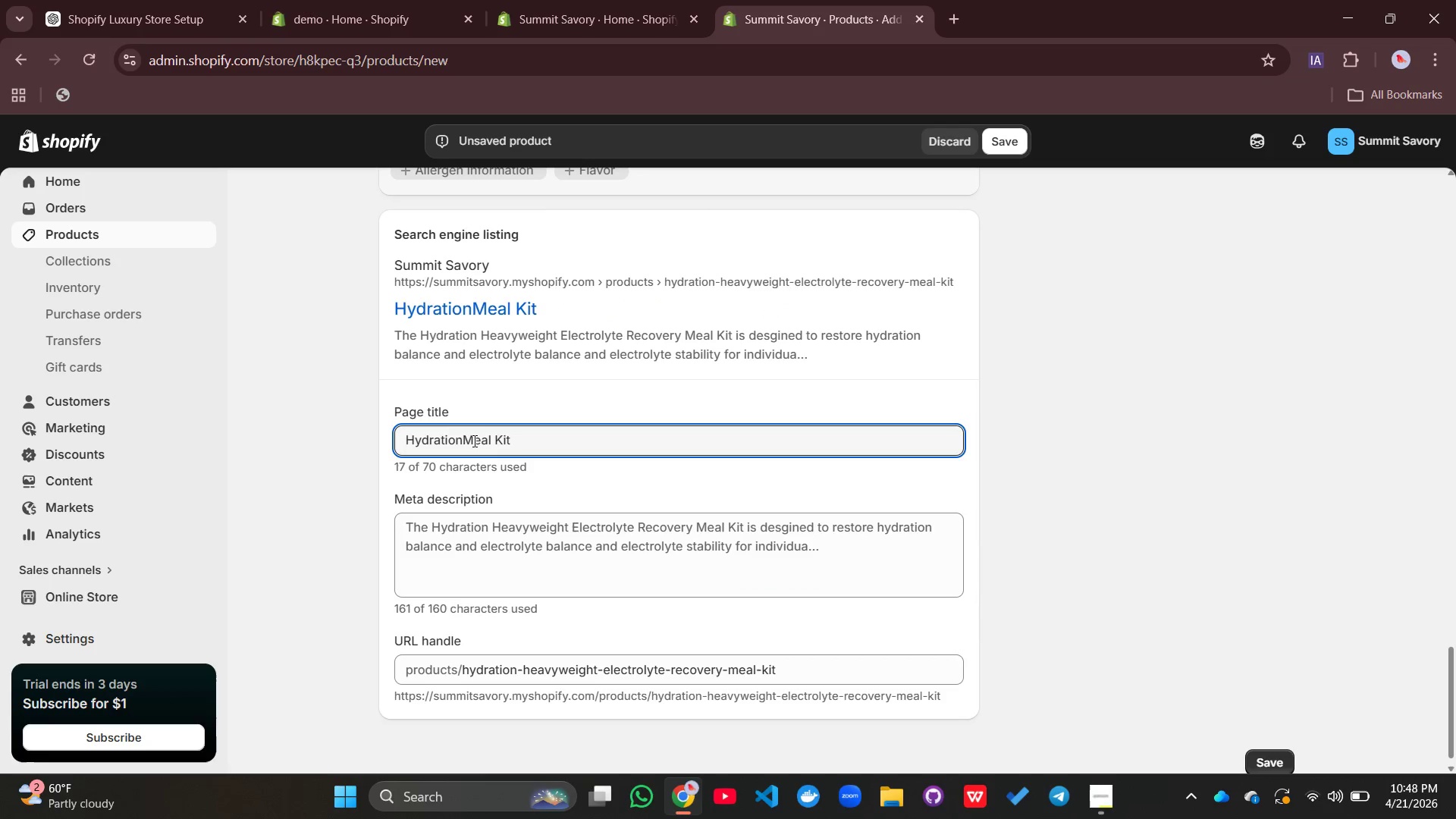 
key(Backspace)
 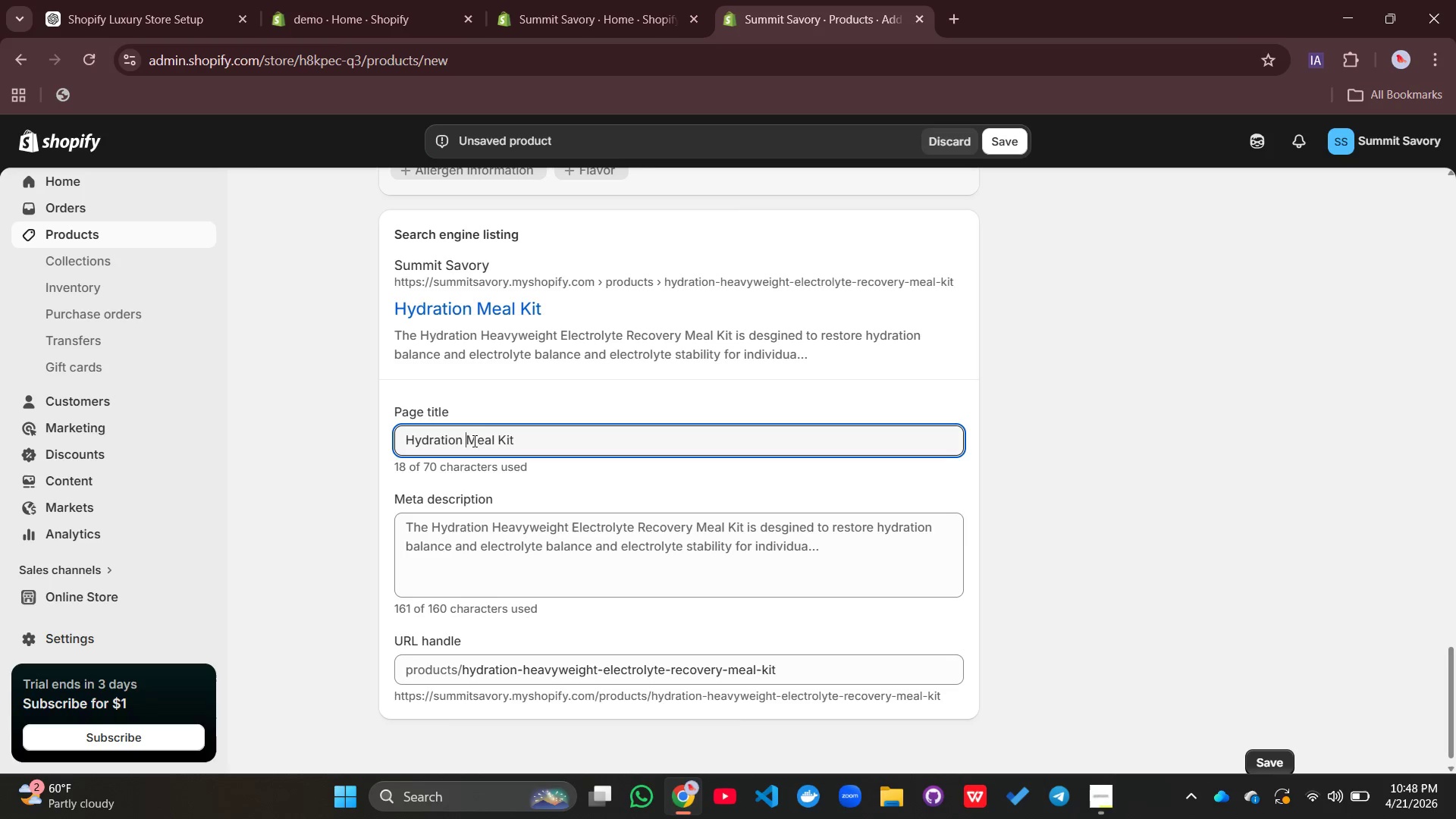 
key(Space)
 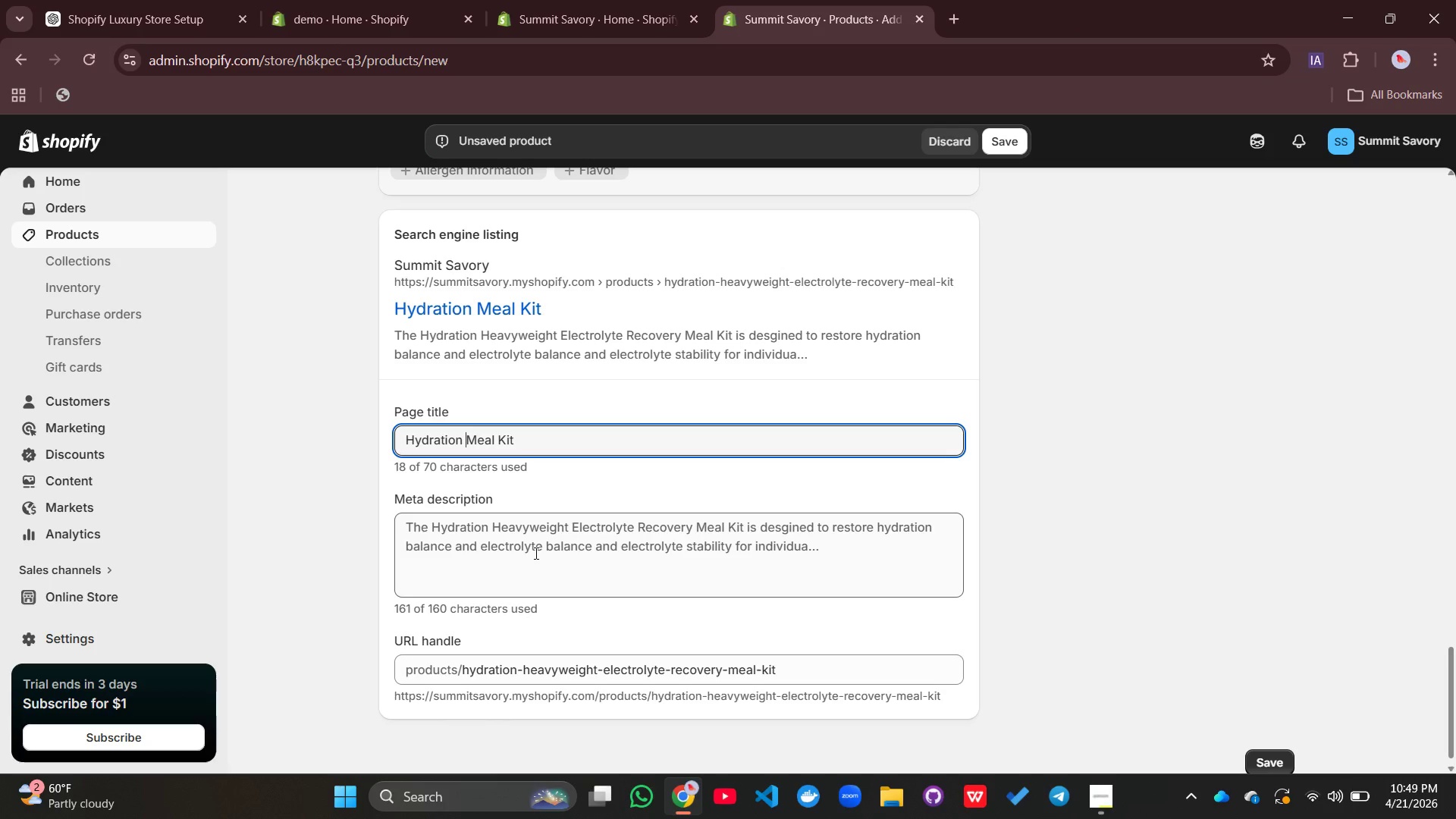 
left_click([535, 553])
 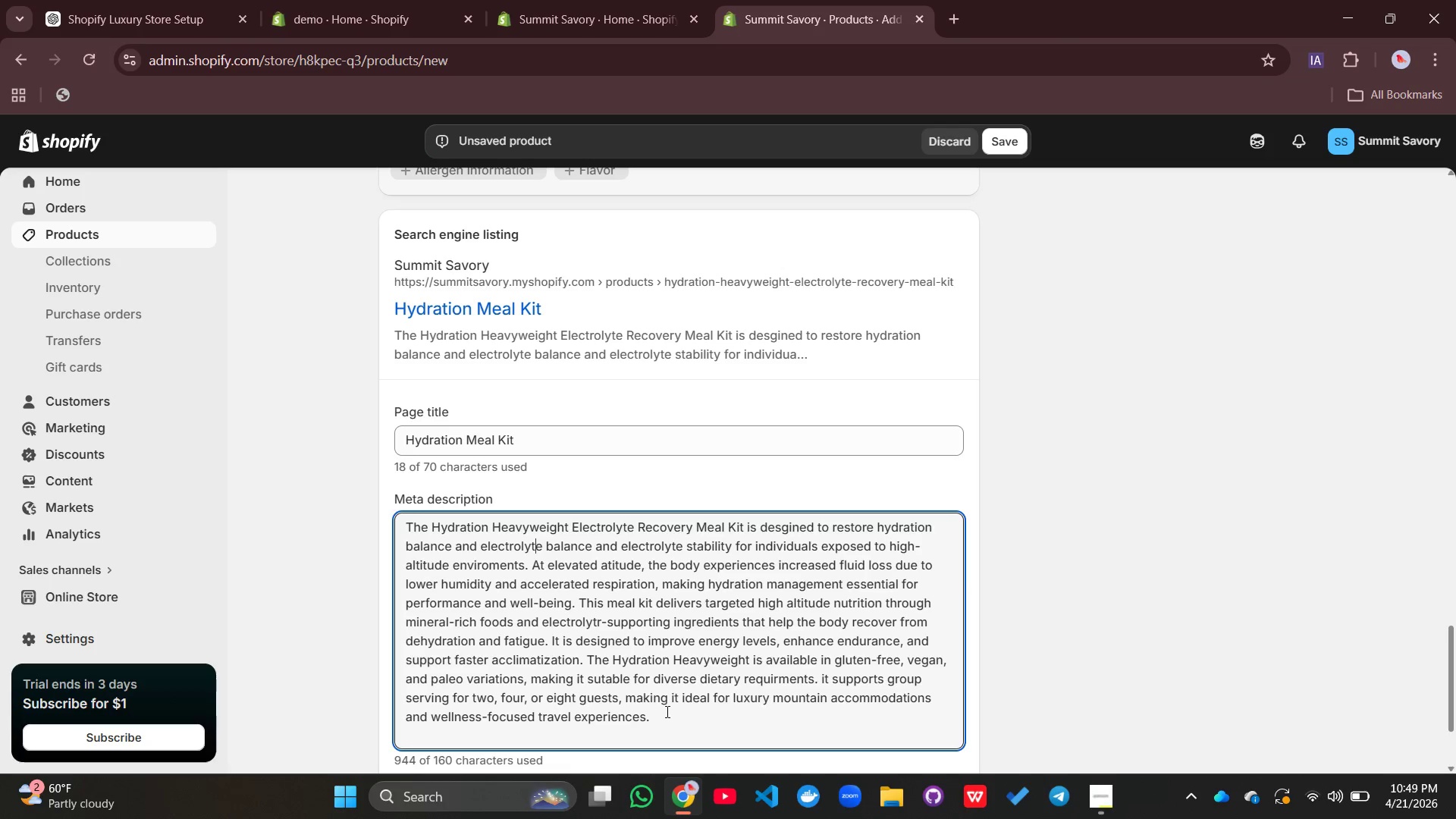 
left_click_drag(start_coordinate=[654, 717], to_coordinate=[394, 544])
 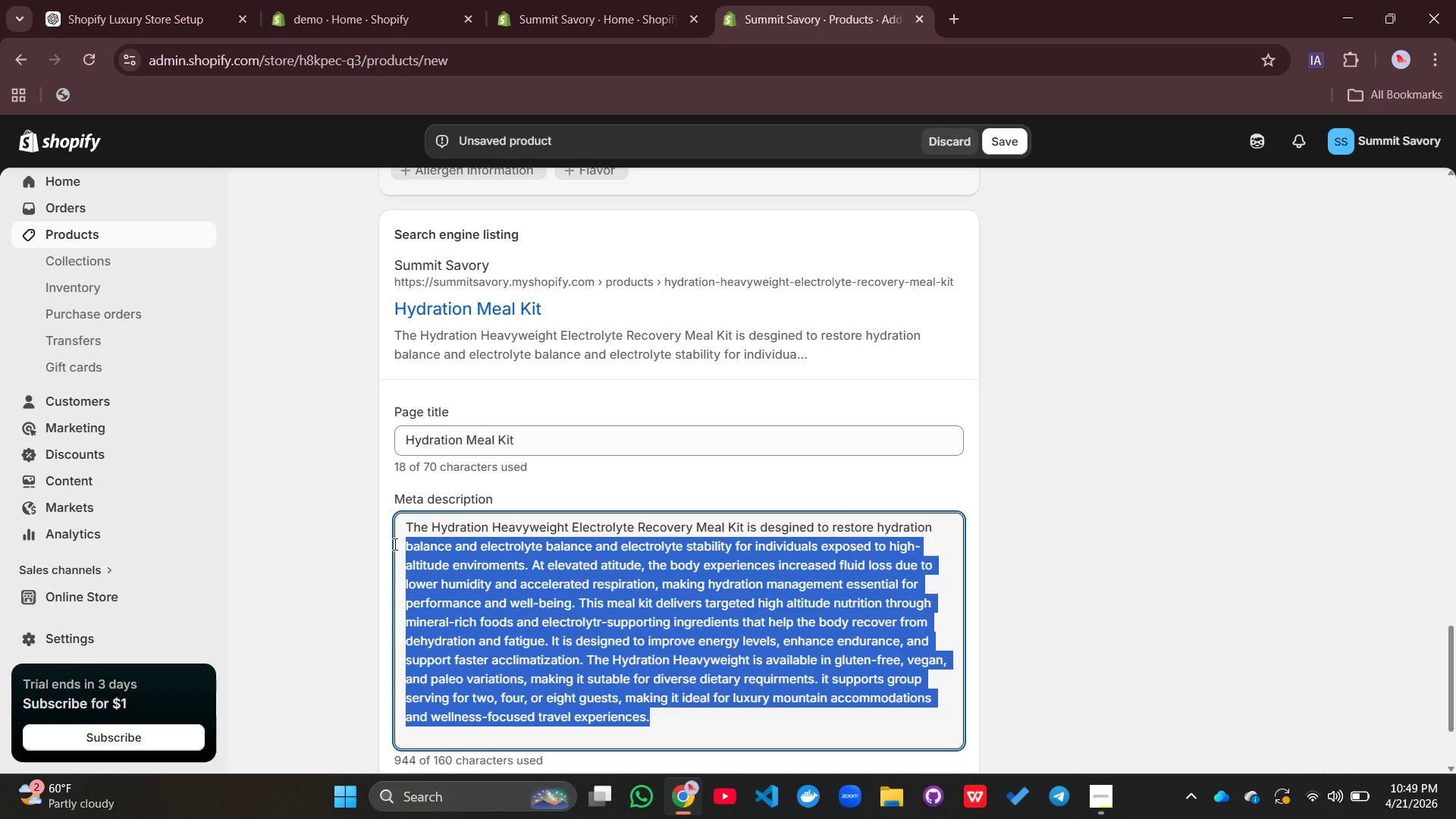 
key(Backspace)
 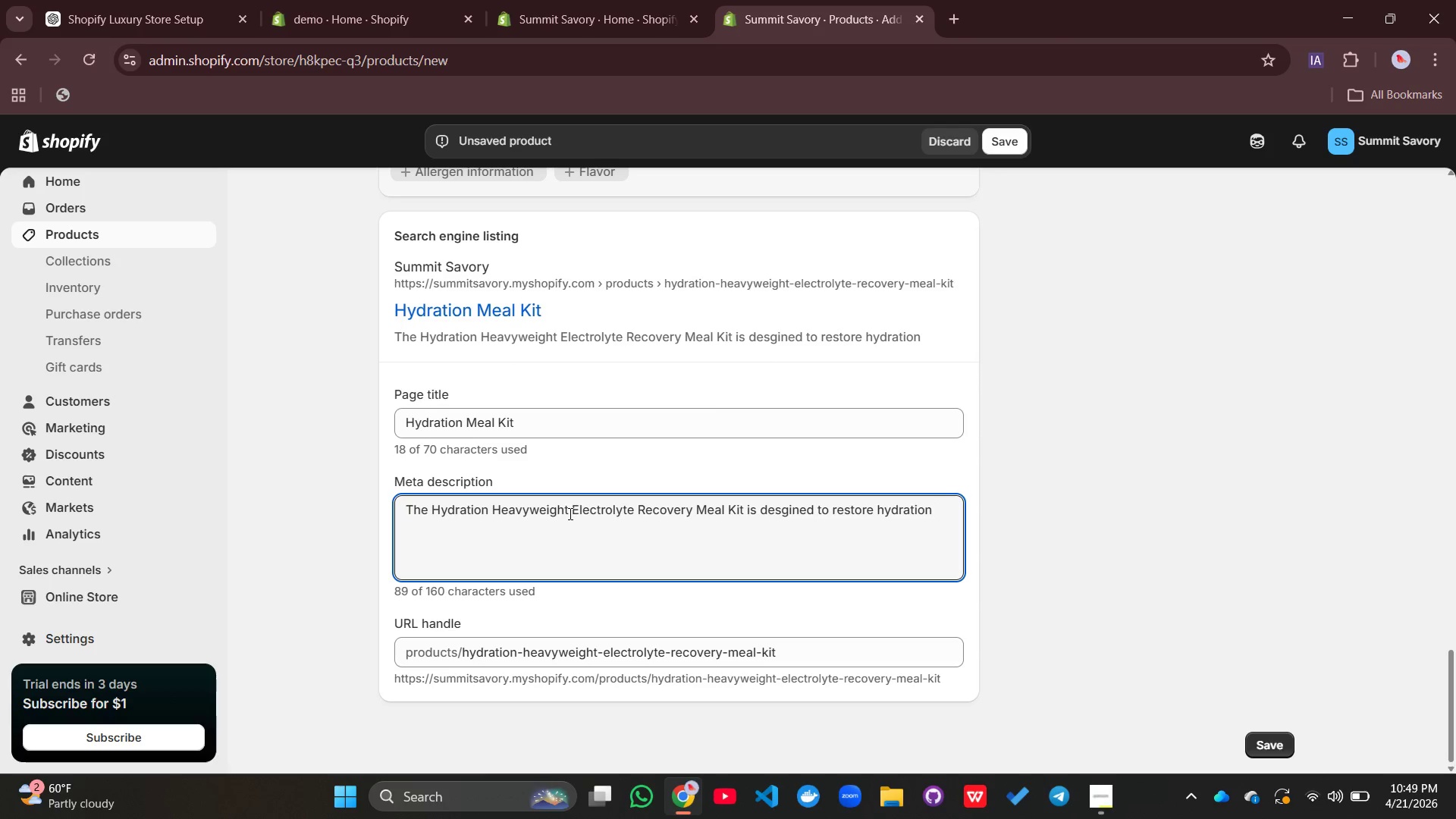 
left_click_drag(start_coordinate=[569, 513], to_coordinate=[400, 523])
 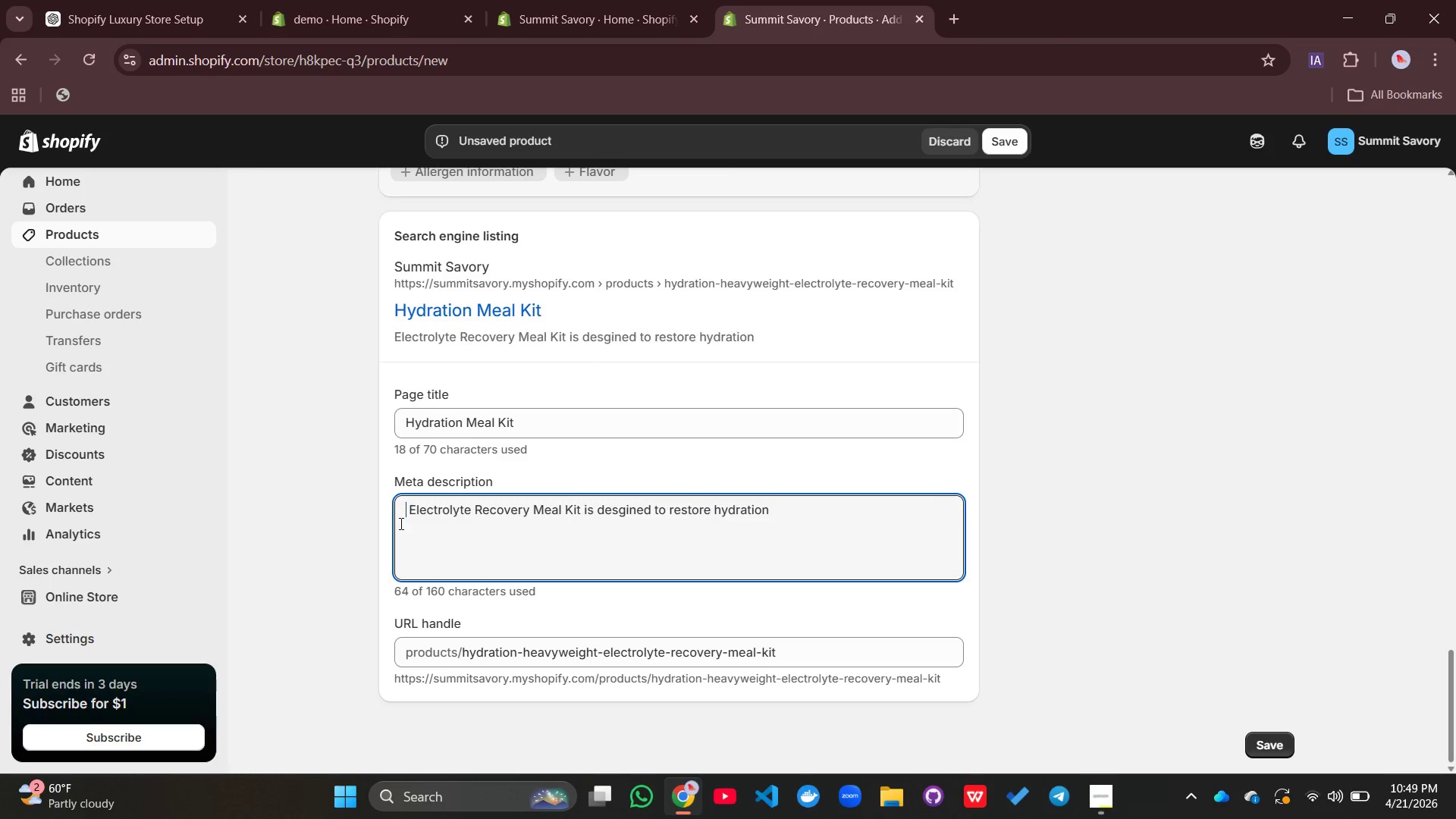 
key(Backspace)
 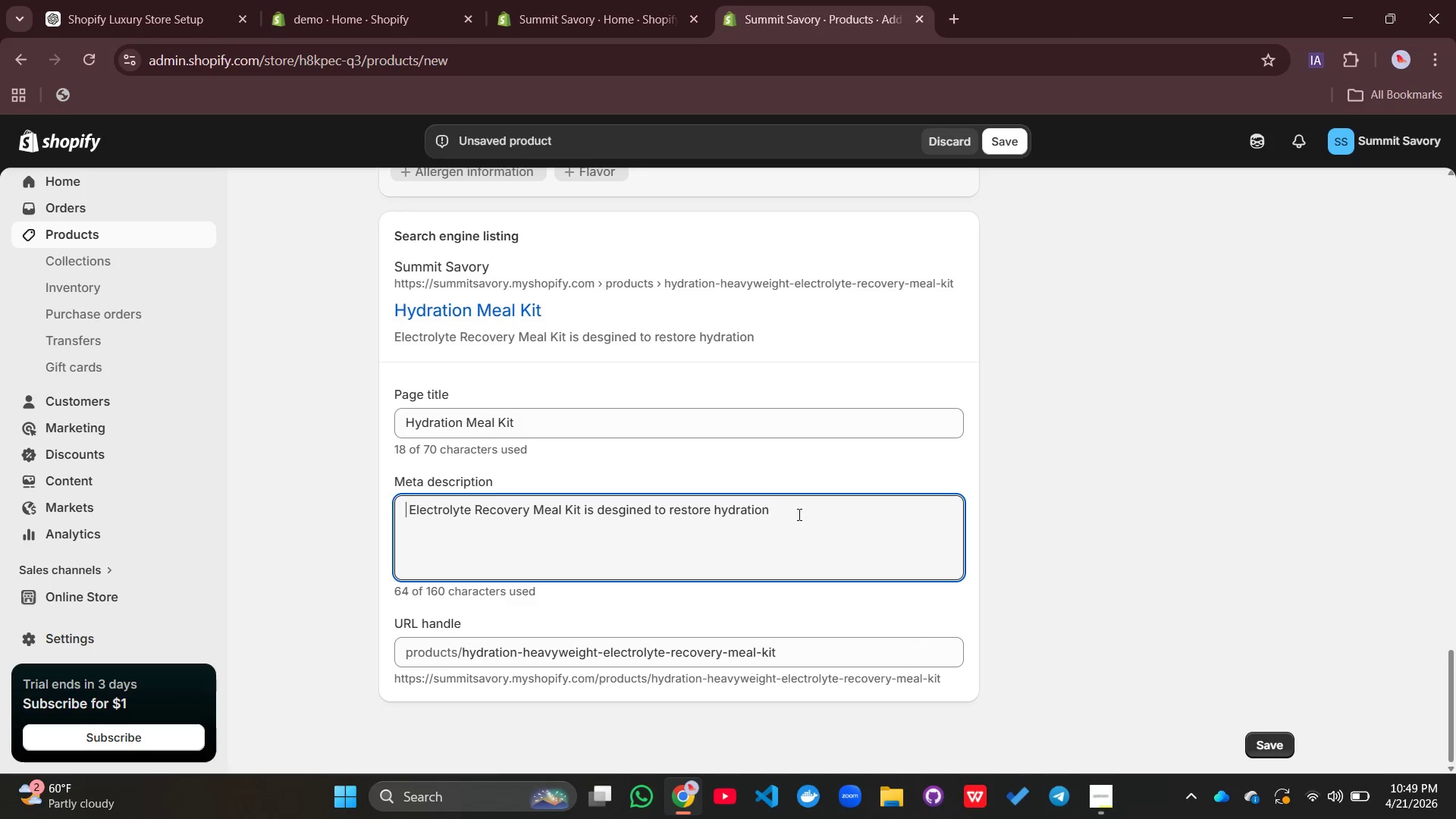 
left_click_drag(start_coordinate=[798, 514], to_coordinate=[478, 510])
 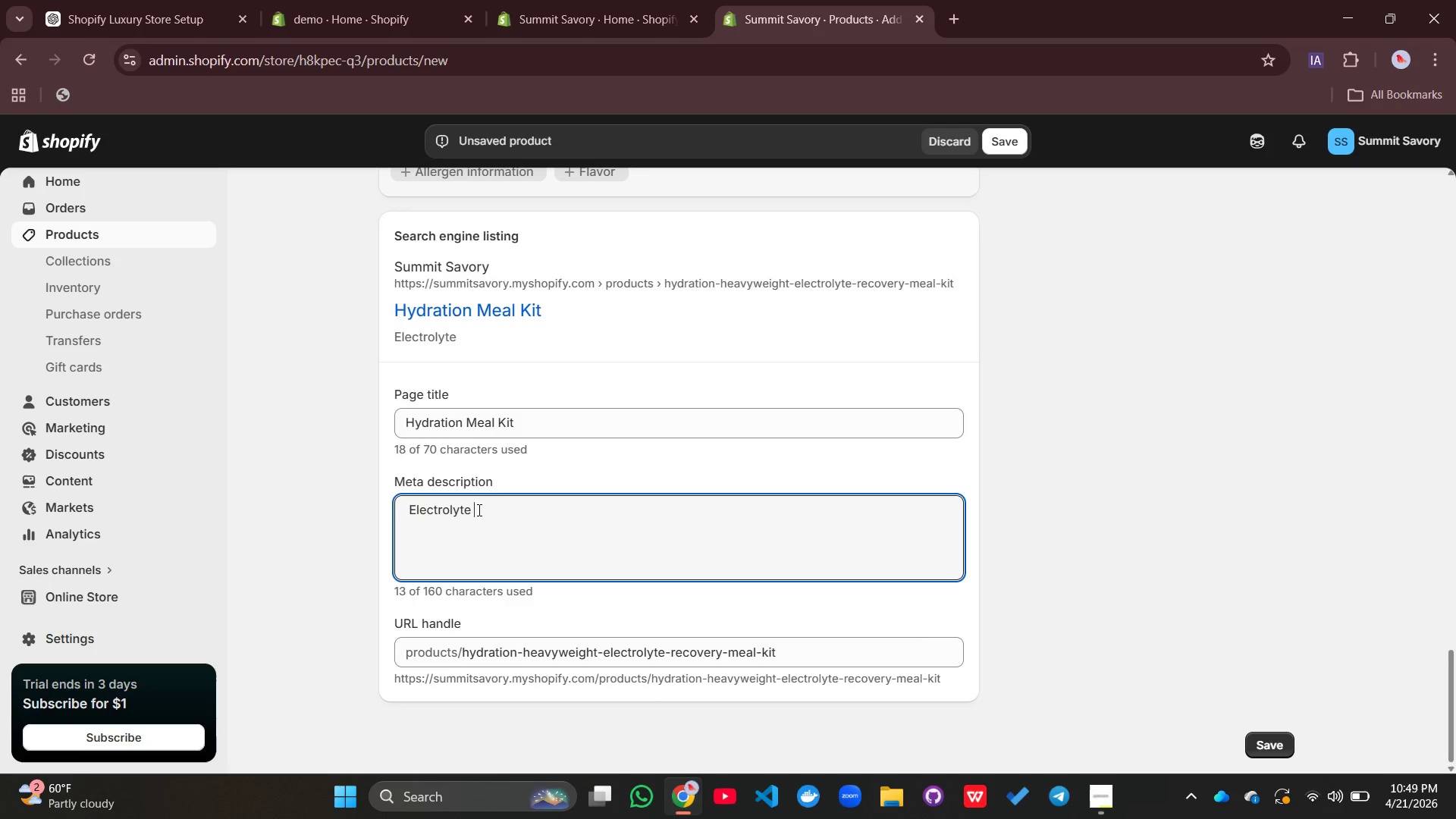 
key(Backspace)
 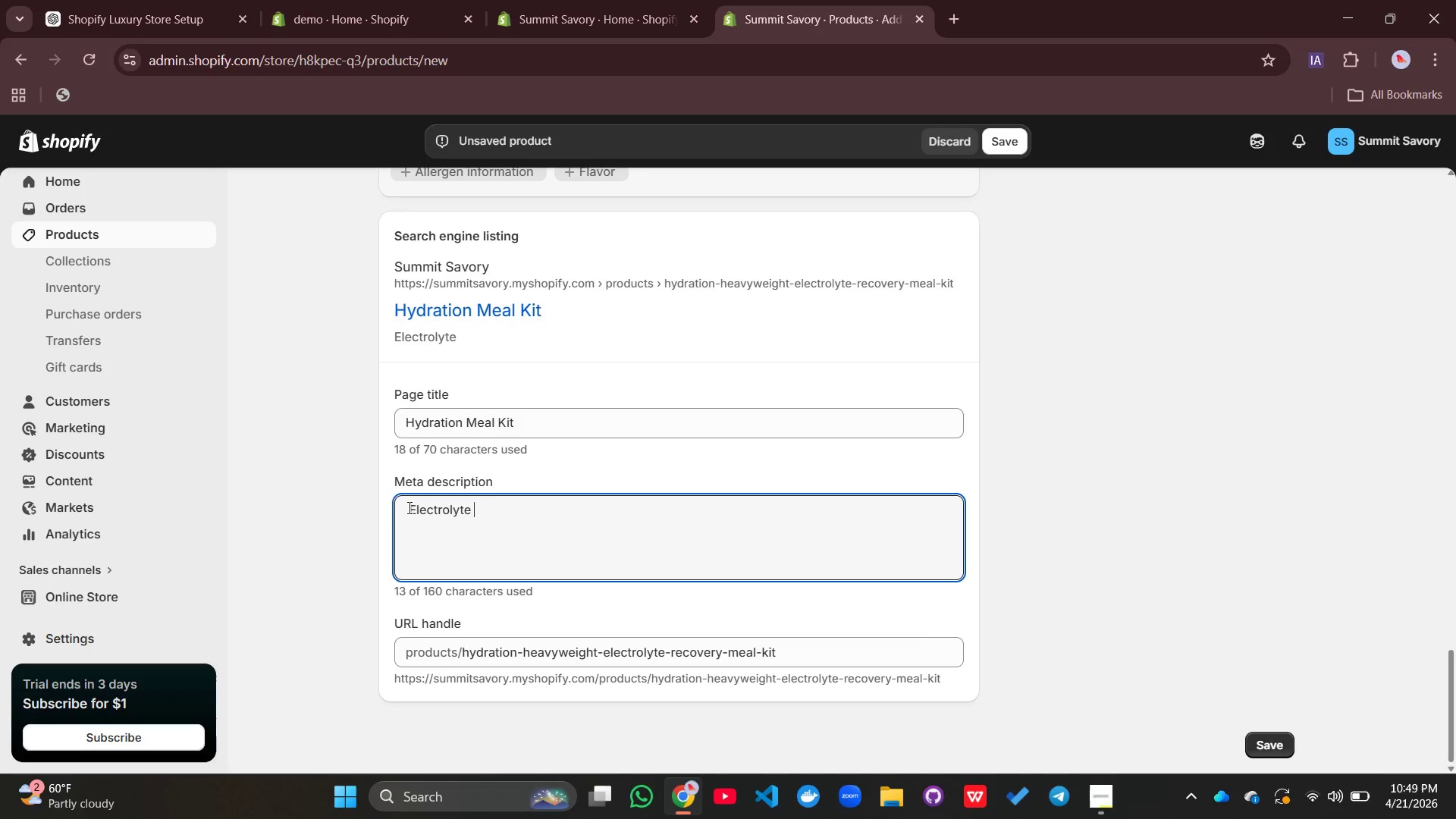 
left_click([408, 507])
 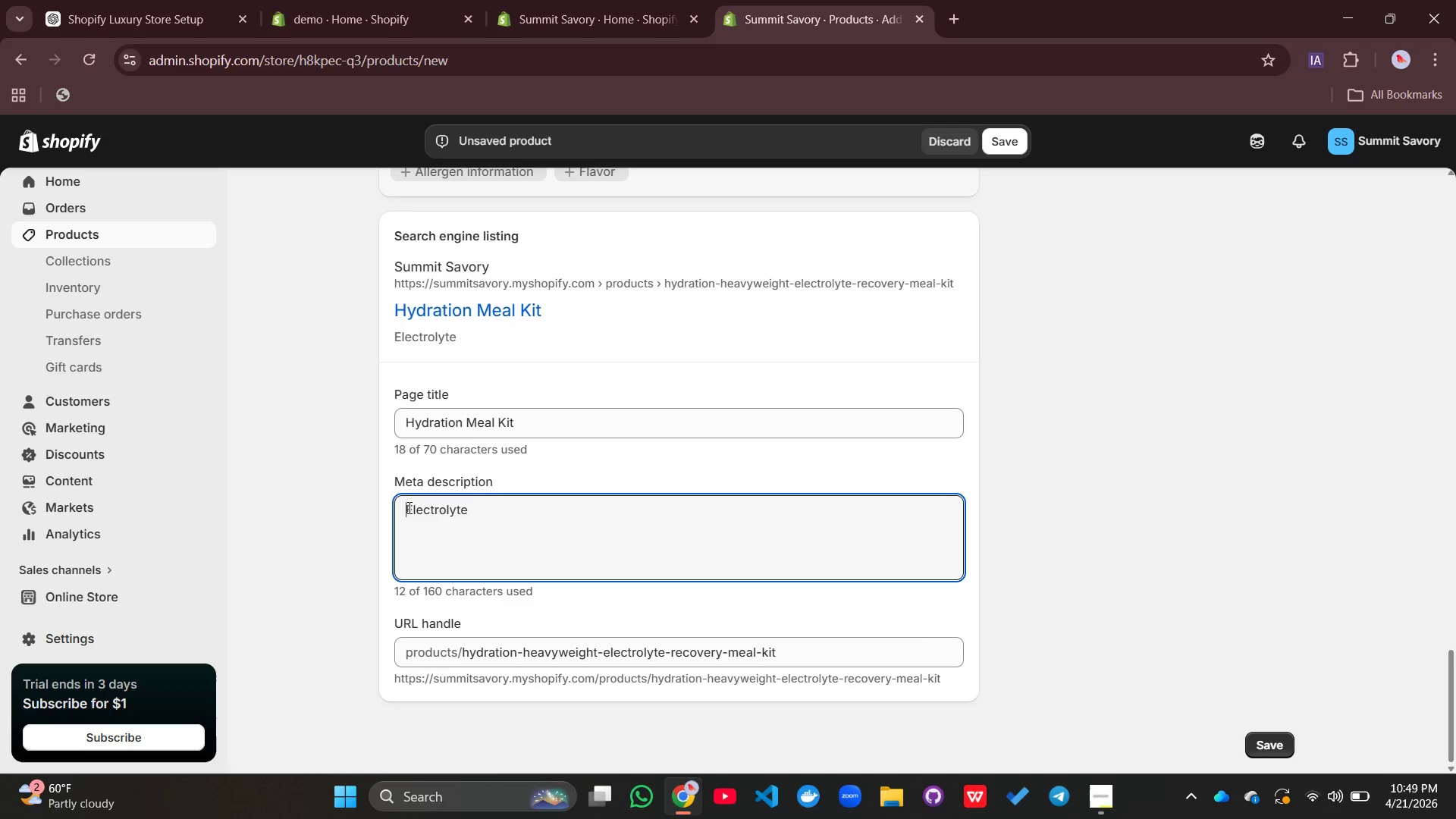 
key(Backspace)
 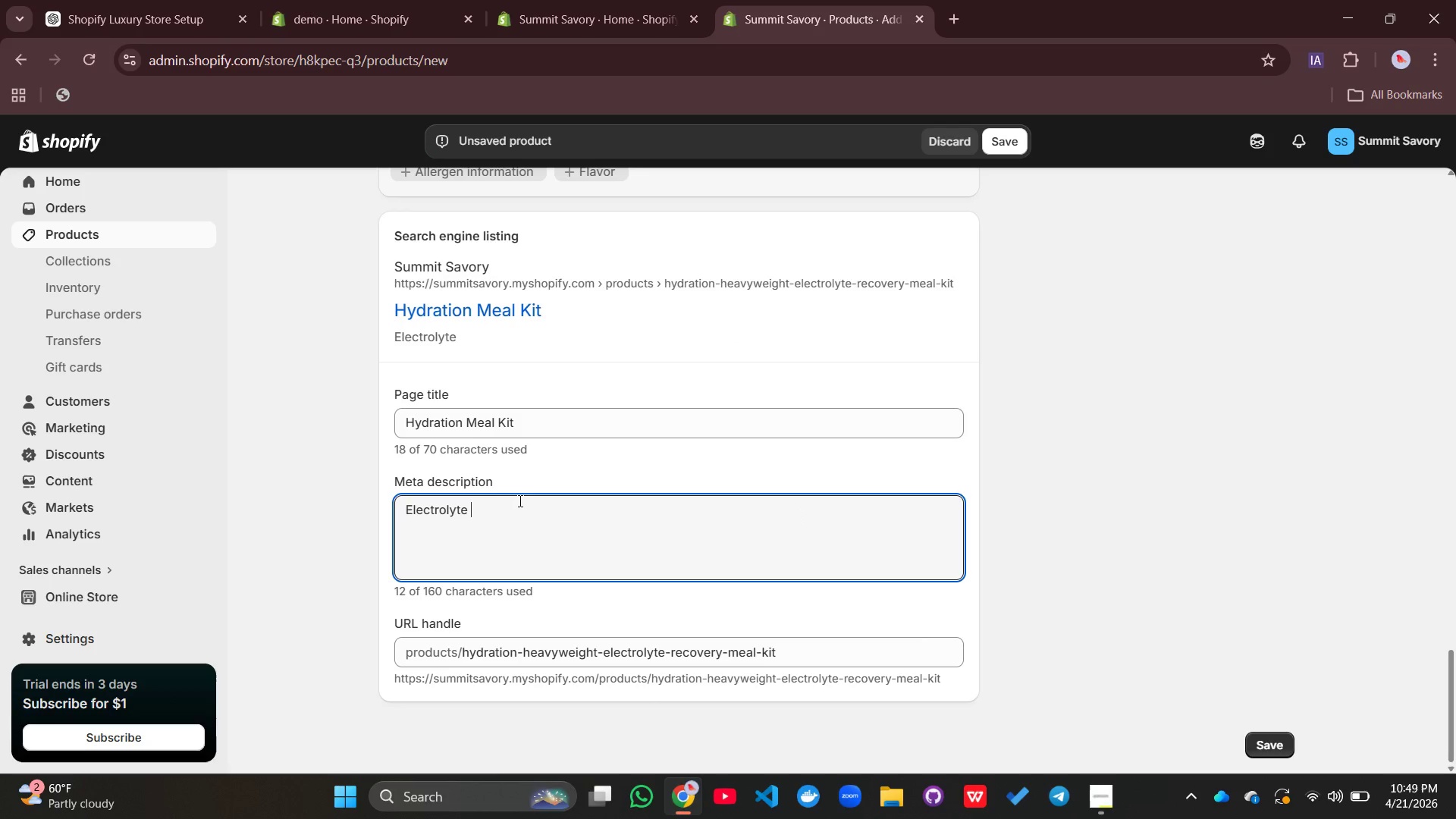 
left_click([519, 500])
 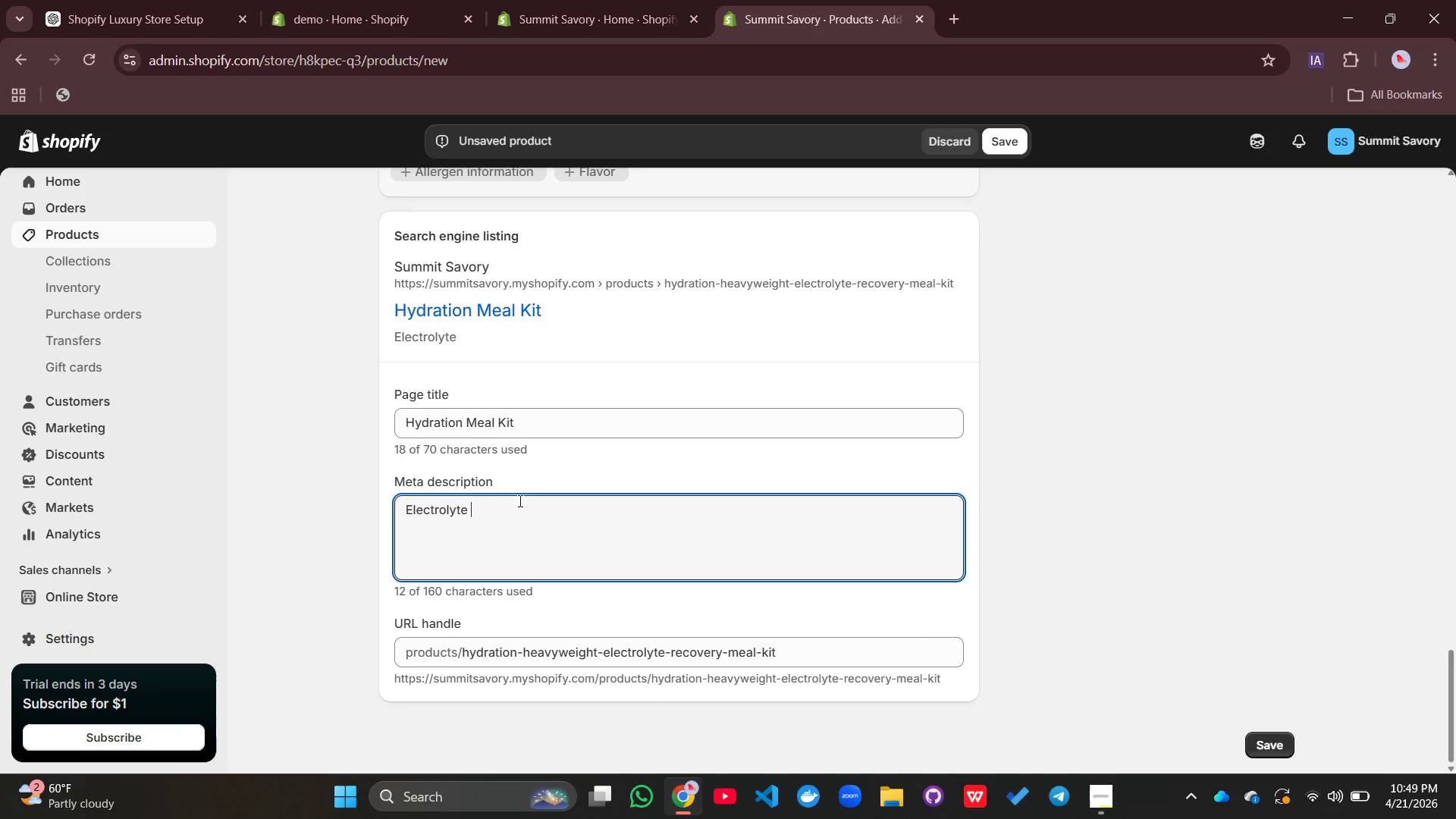 
key(Backspace)
type(-ric)
key(Backspace)
key(Backspace)
key(Backspace)
 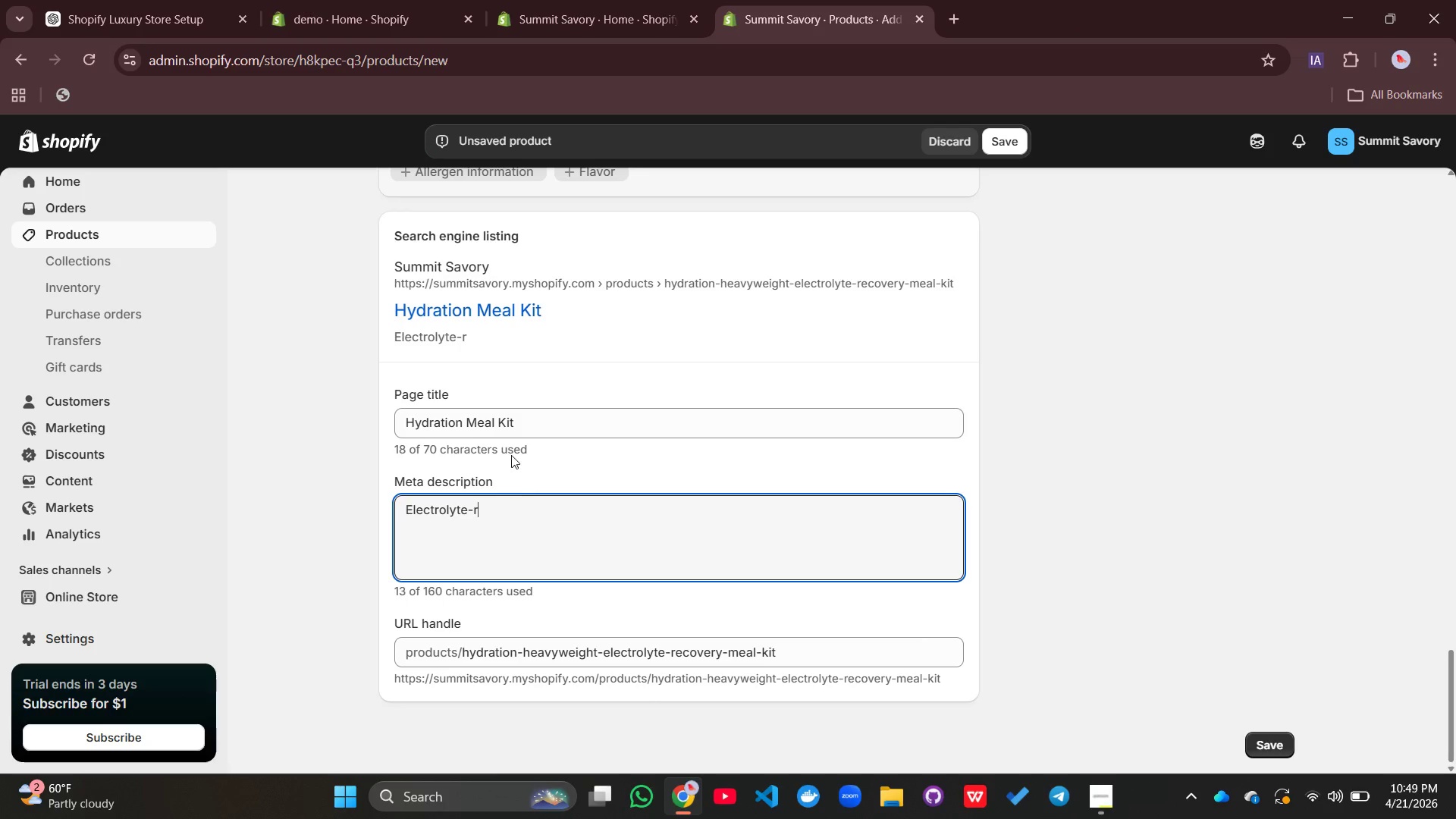 
type(RICH ACCLIMATIZATION MEAL KIT OF)
key(Backspace)
key(Backspace)
type(FOR Y)
key(Backspace)
type(HYDRATION RECOVERY AND HIGH ALTITUDE NYTRITION)
key(Backspace)
key(Backspace)
key(Backspace)
key(Backspace)
key(Backspace)
key(Backspace)
key(Backspace)
key(Backspace)
type(UTRITION BALANCE.)
 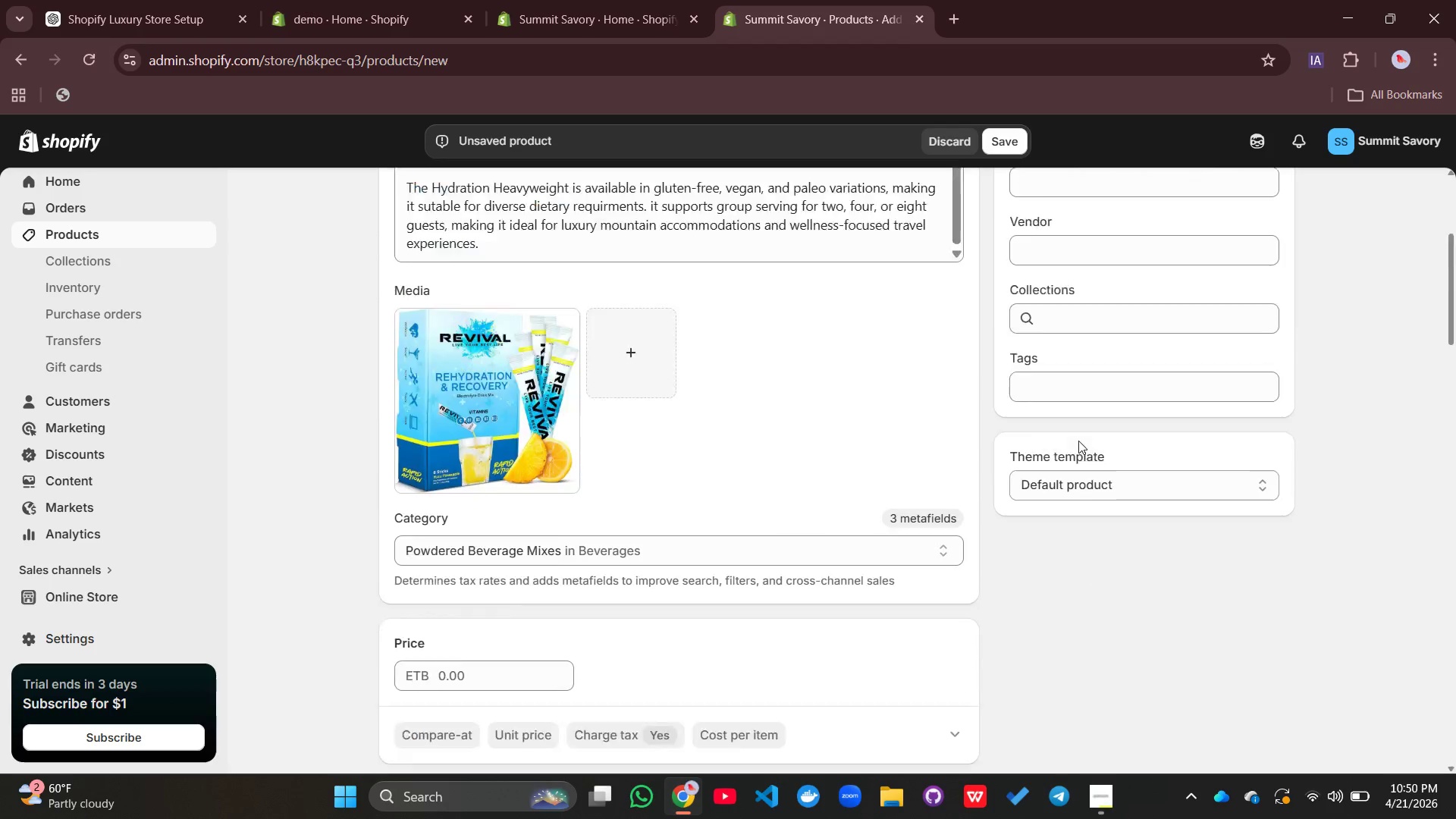 
wait(7.61)
 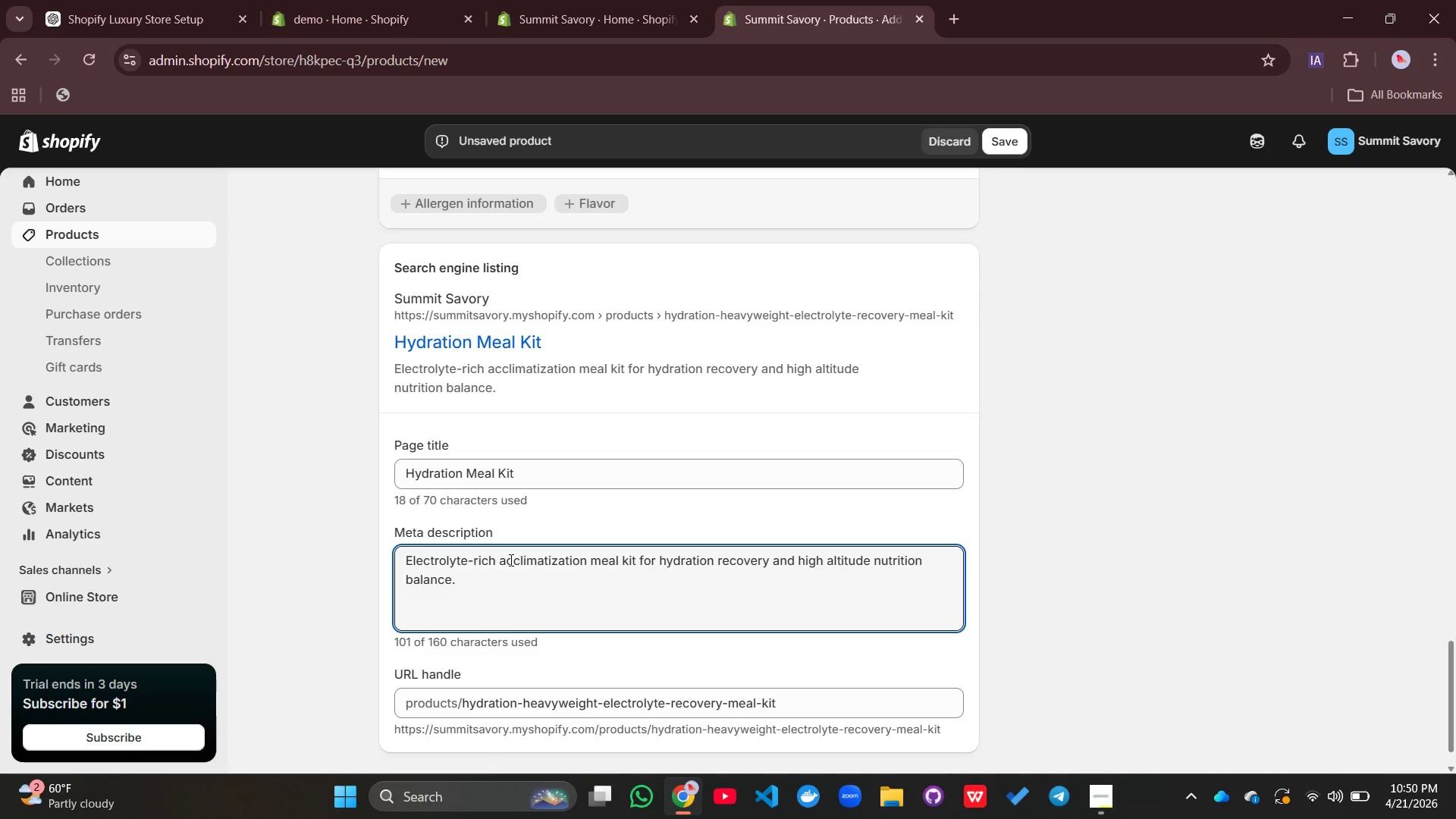 
left_click([1063, 529])
 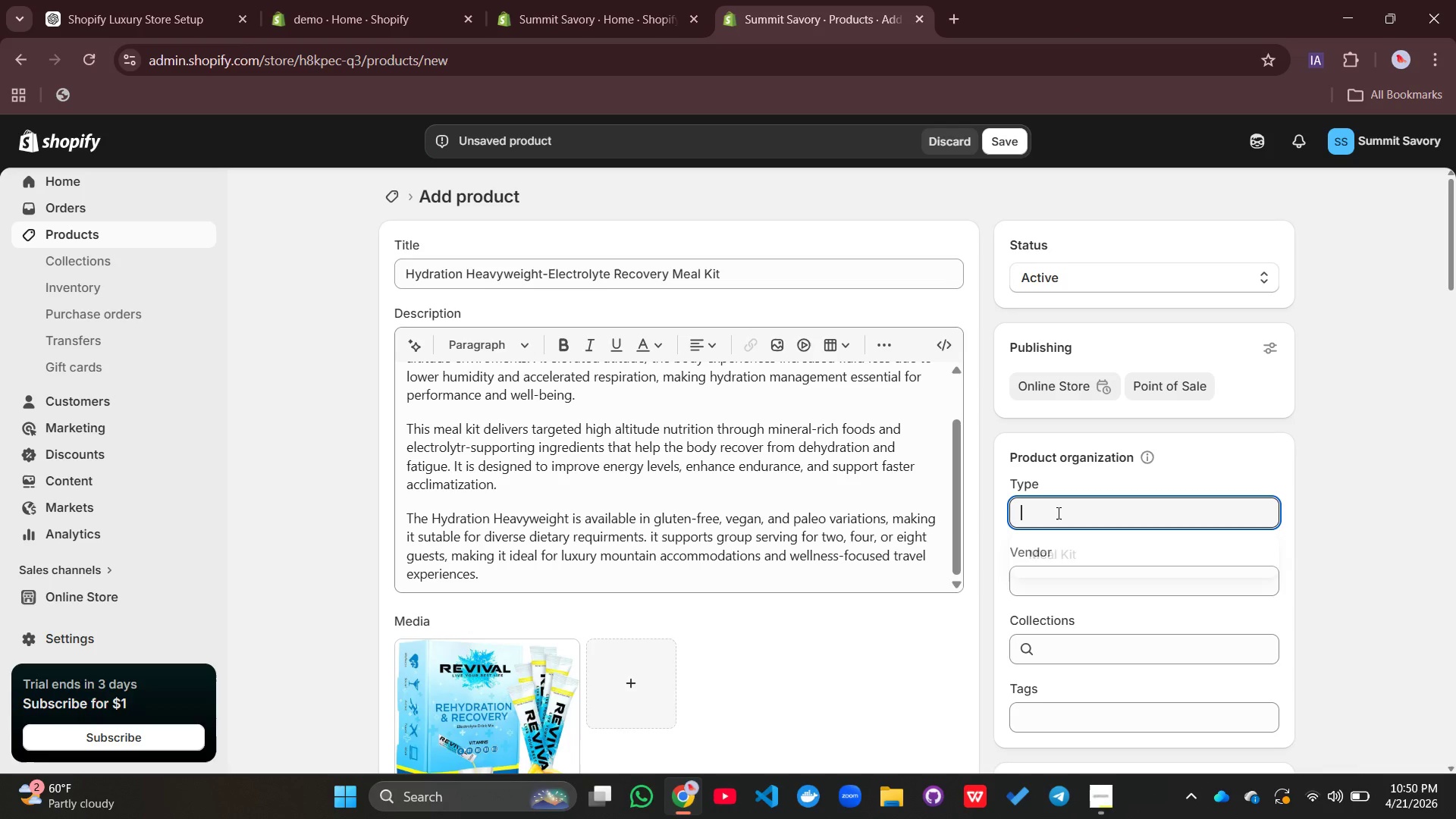 
left_click([1057, 513])
 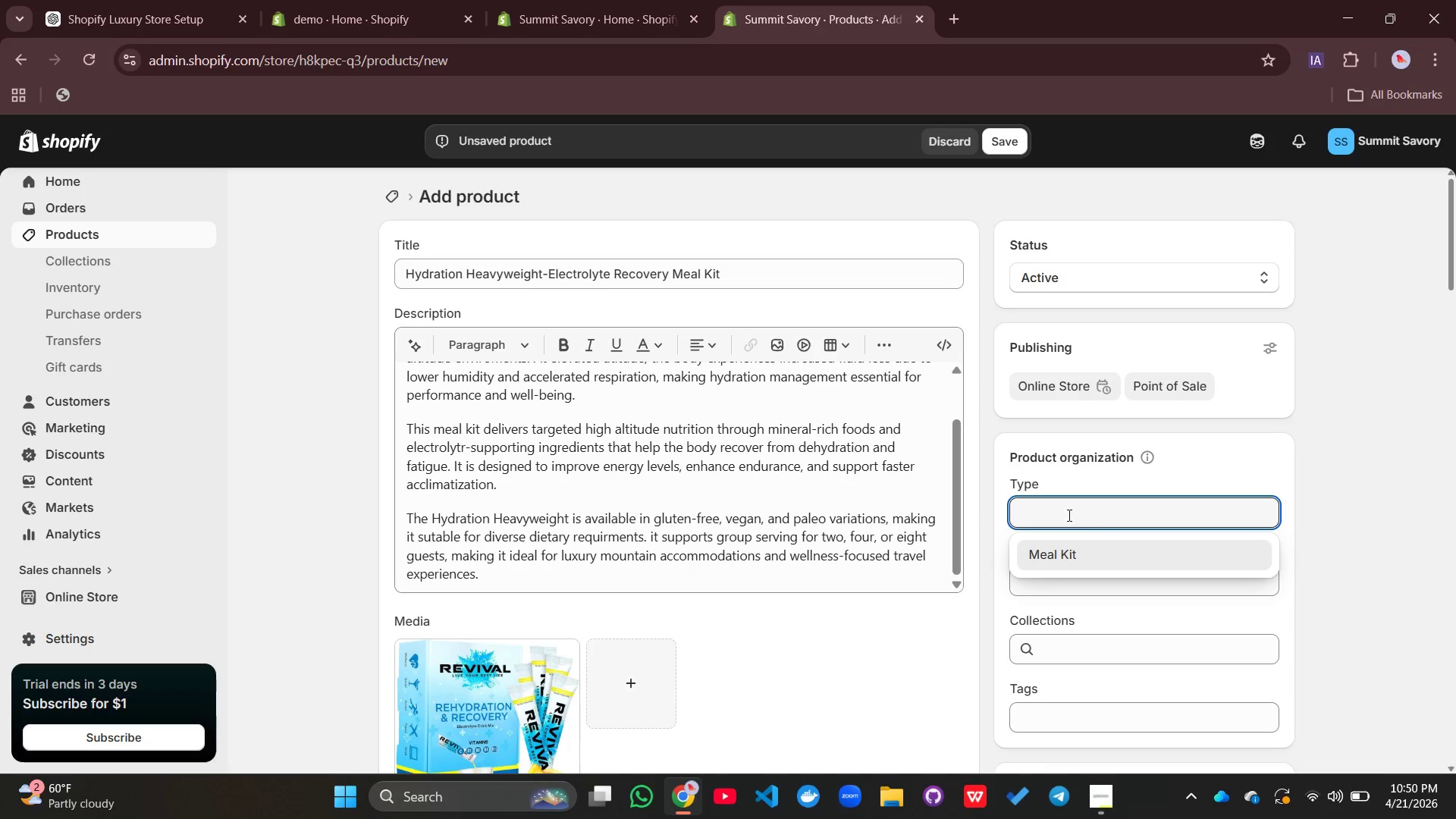 
left_click([1106, 556])
 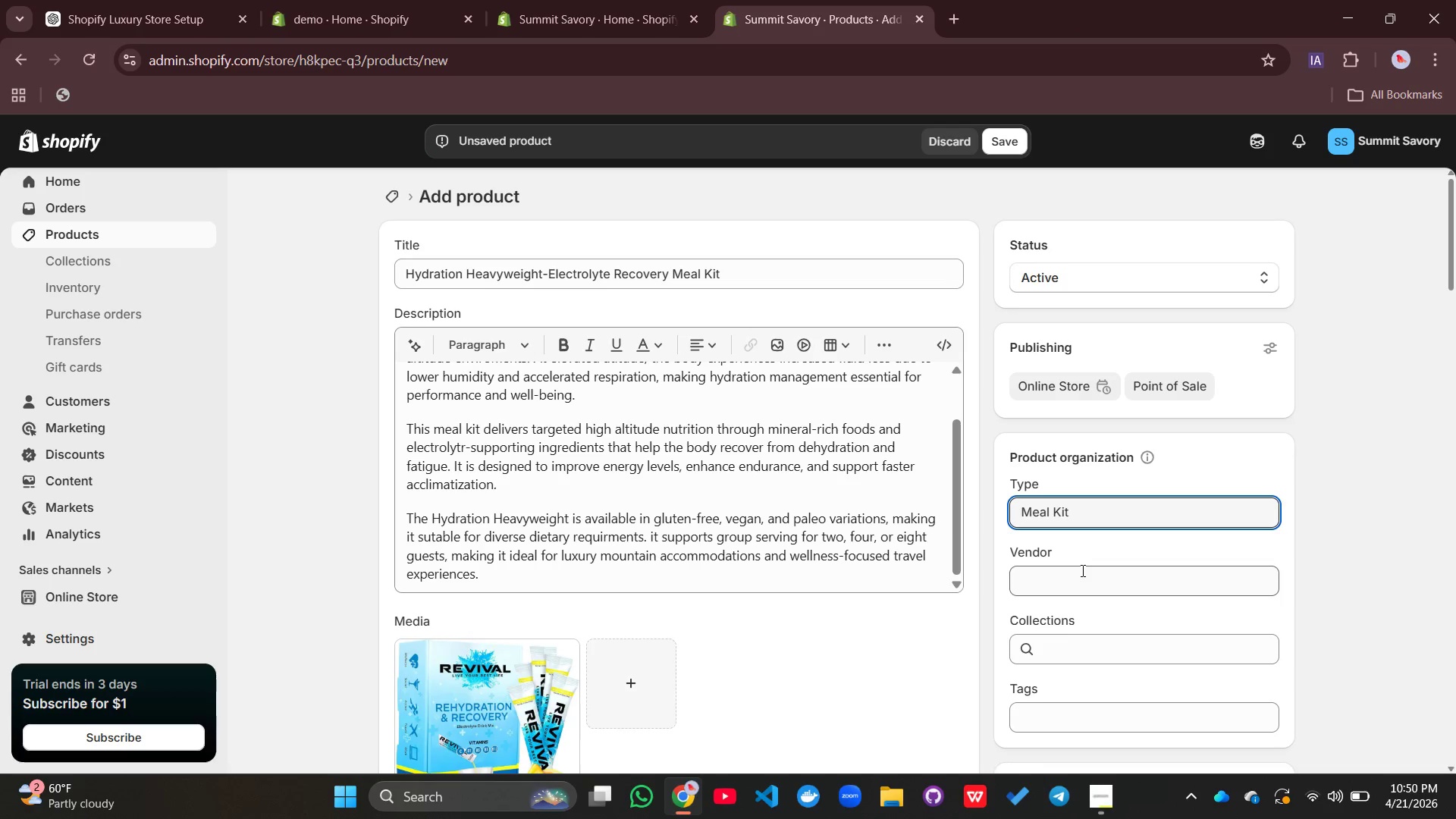 
left_click([1081, 570])
 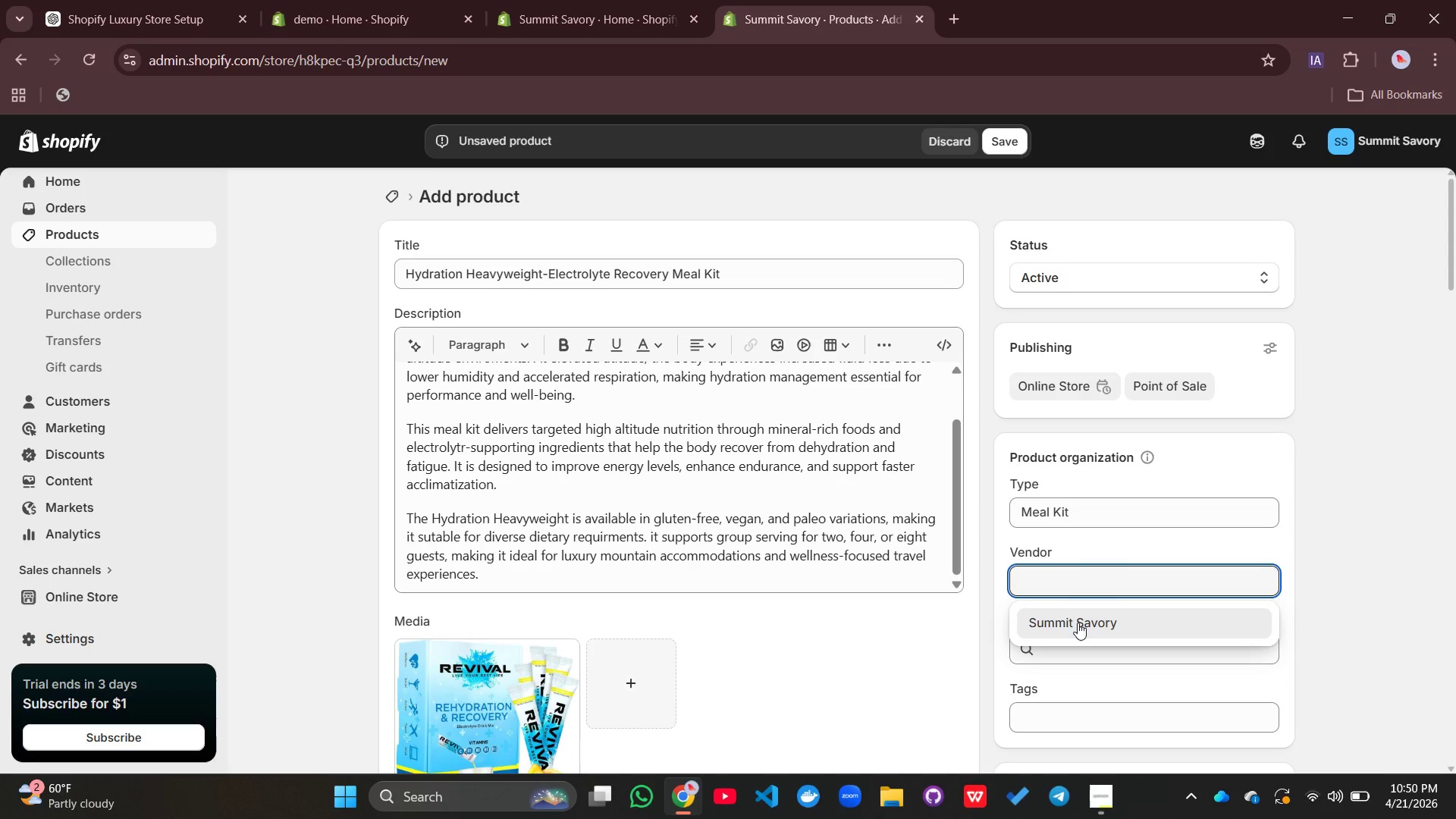 
left_click([1078, 623])
 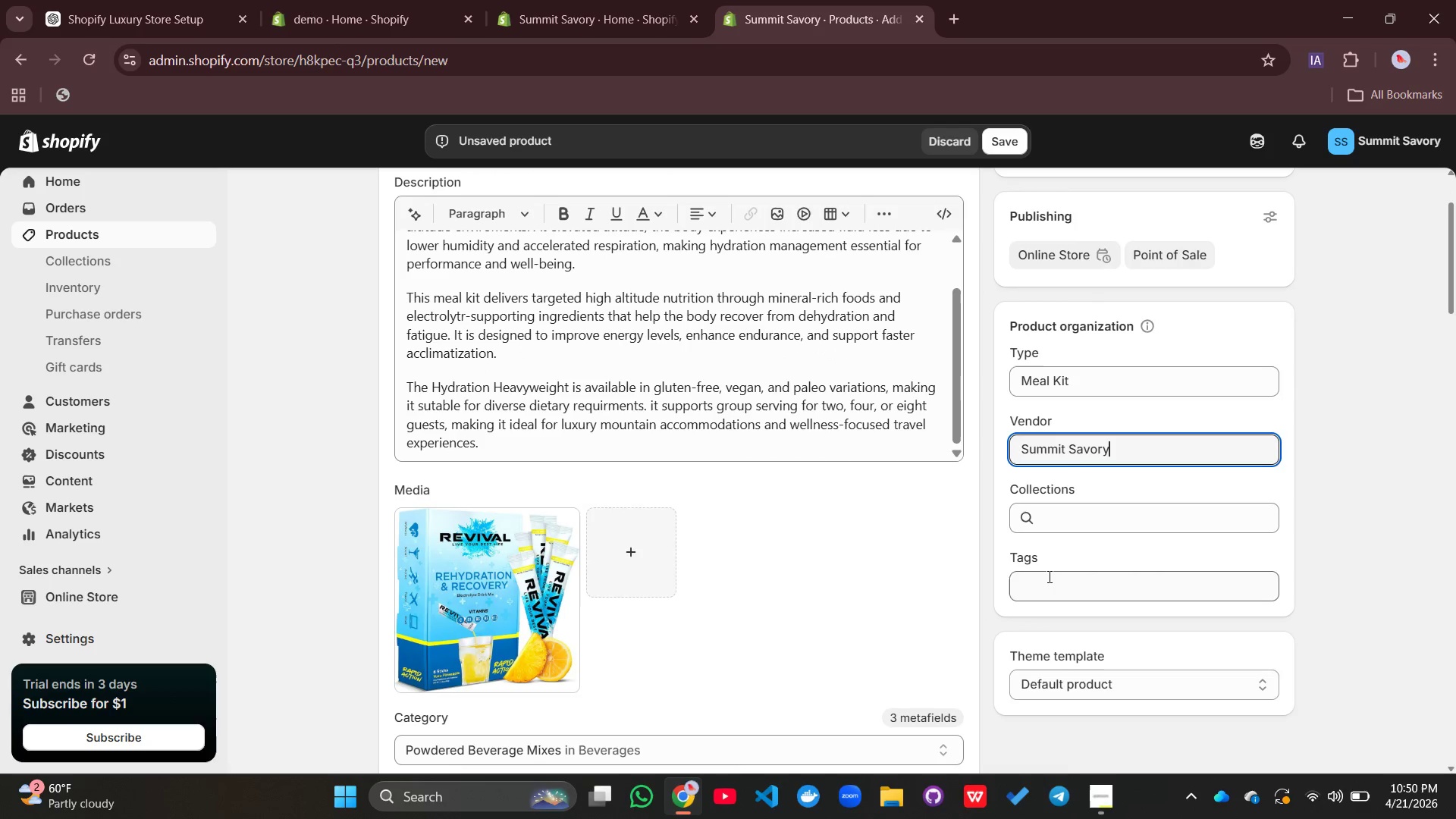 
left_click([1048, 576])
 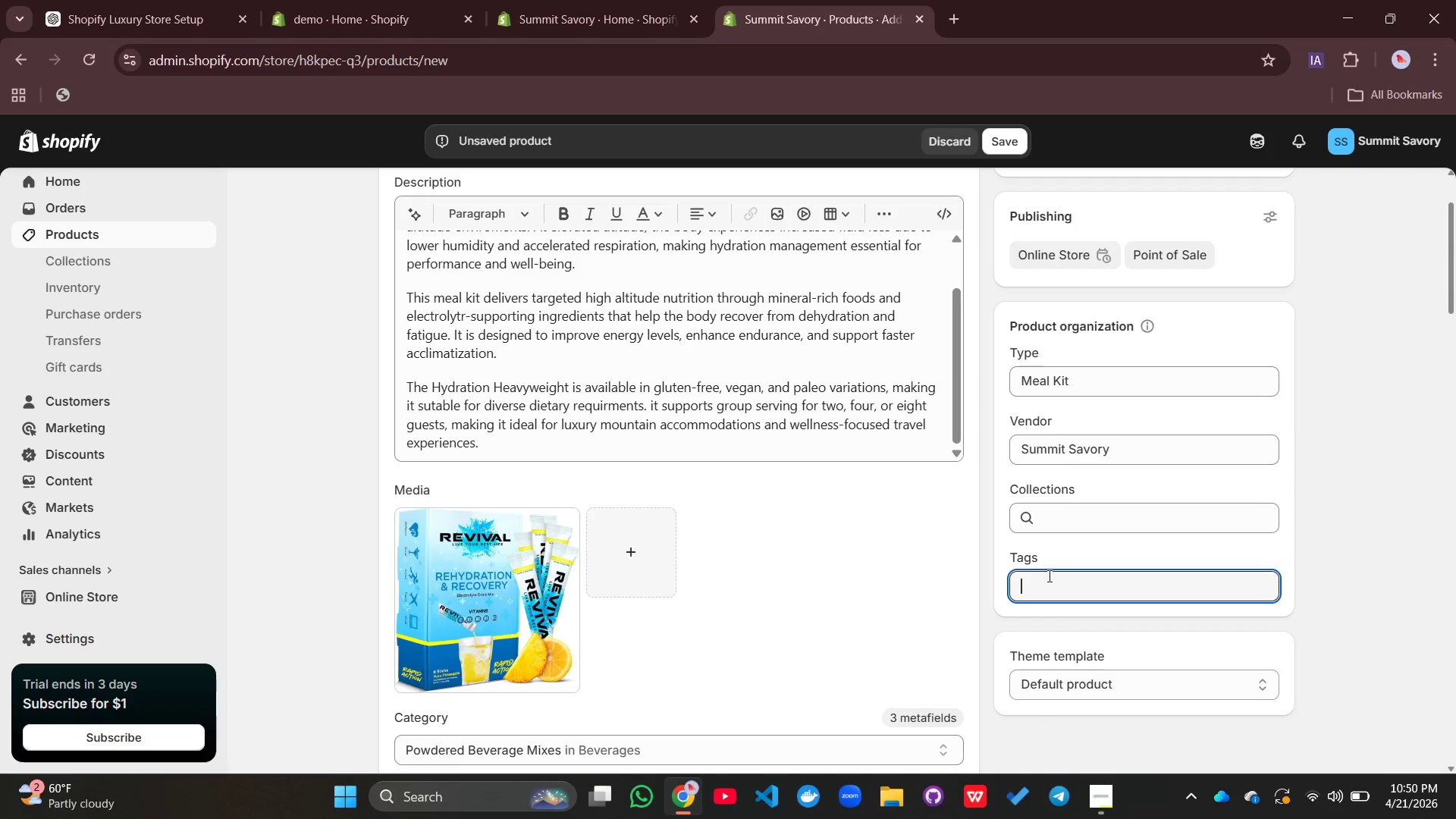 
type(MEAL-KIT, HYDRATIOJN)
key(Backspace)
key(Backspace)
type(N, )
 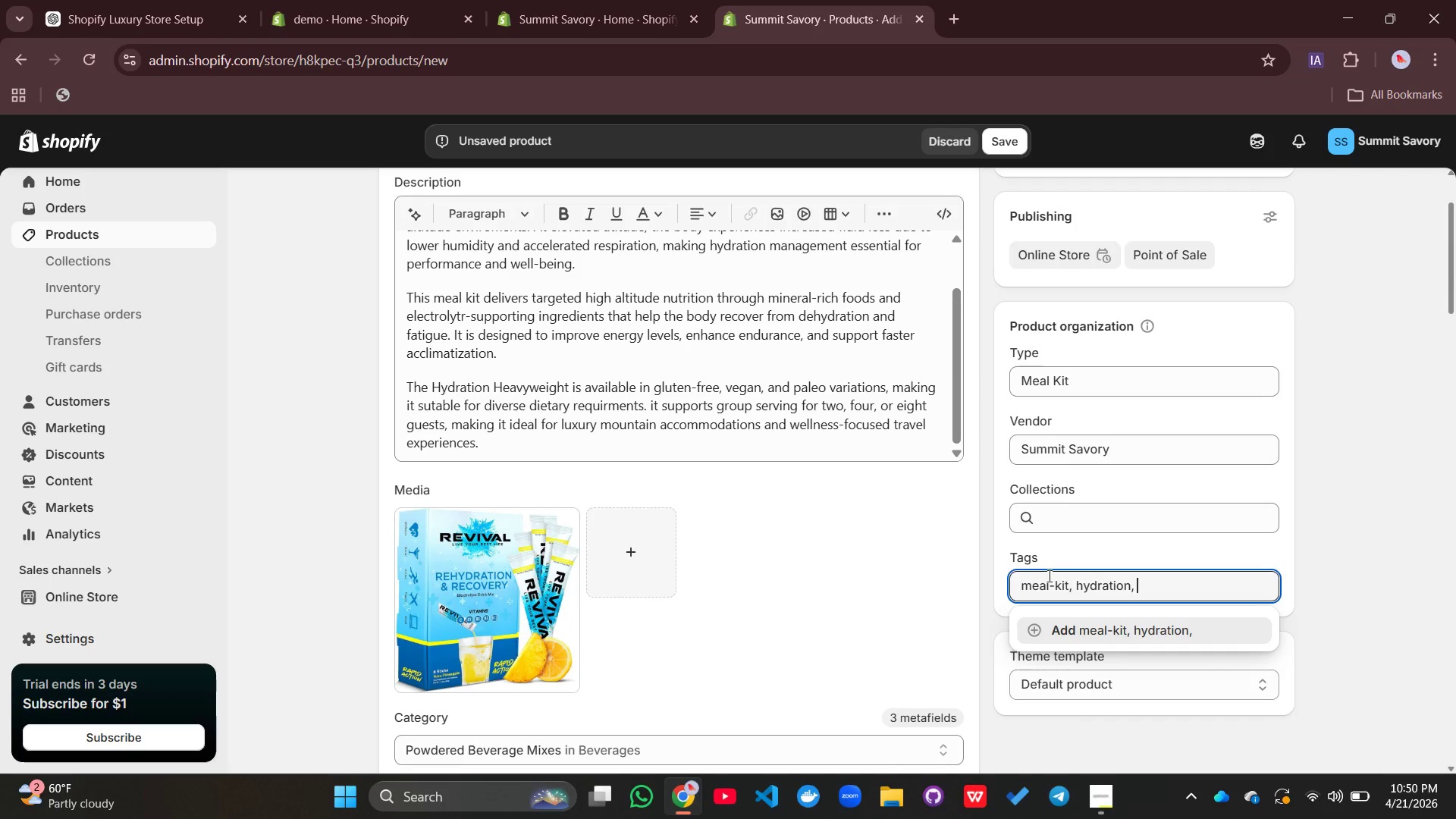 
type(ELECTROLYTE)
 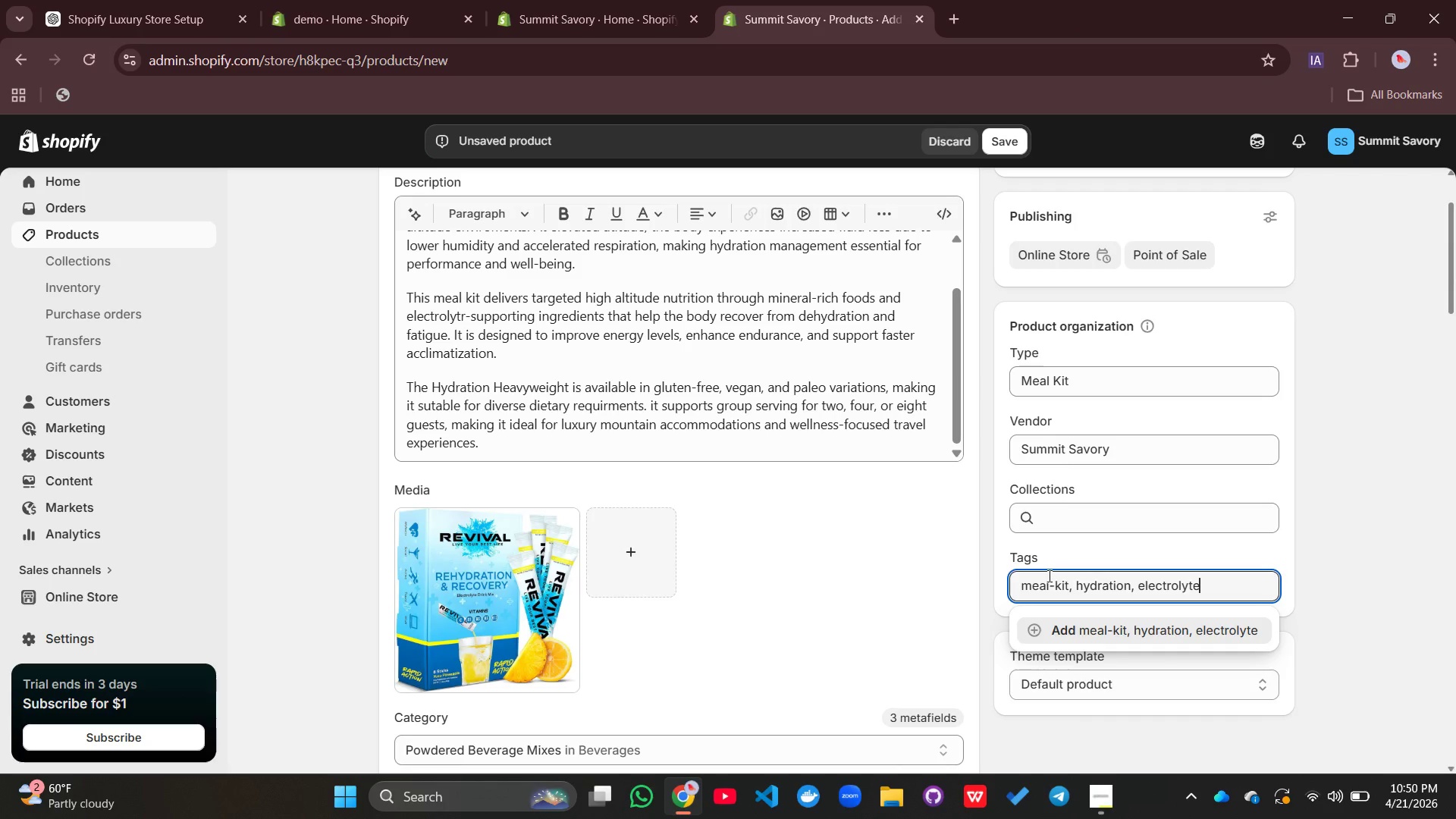 
type(-RECOVERY)
 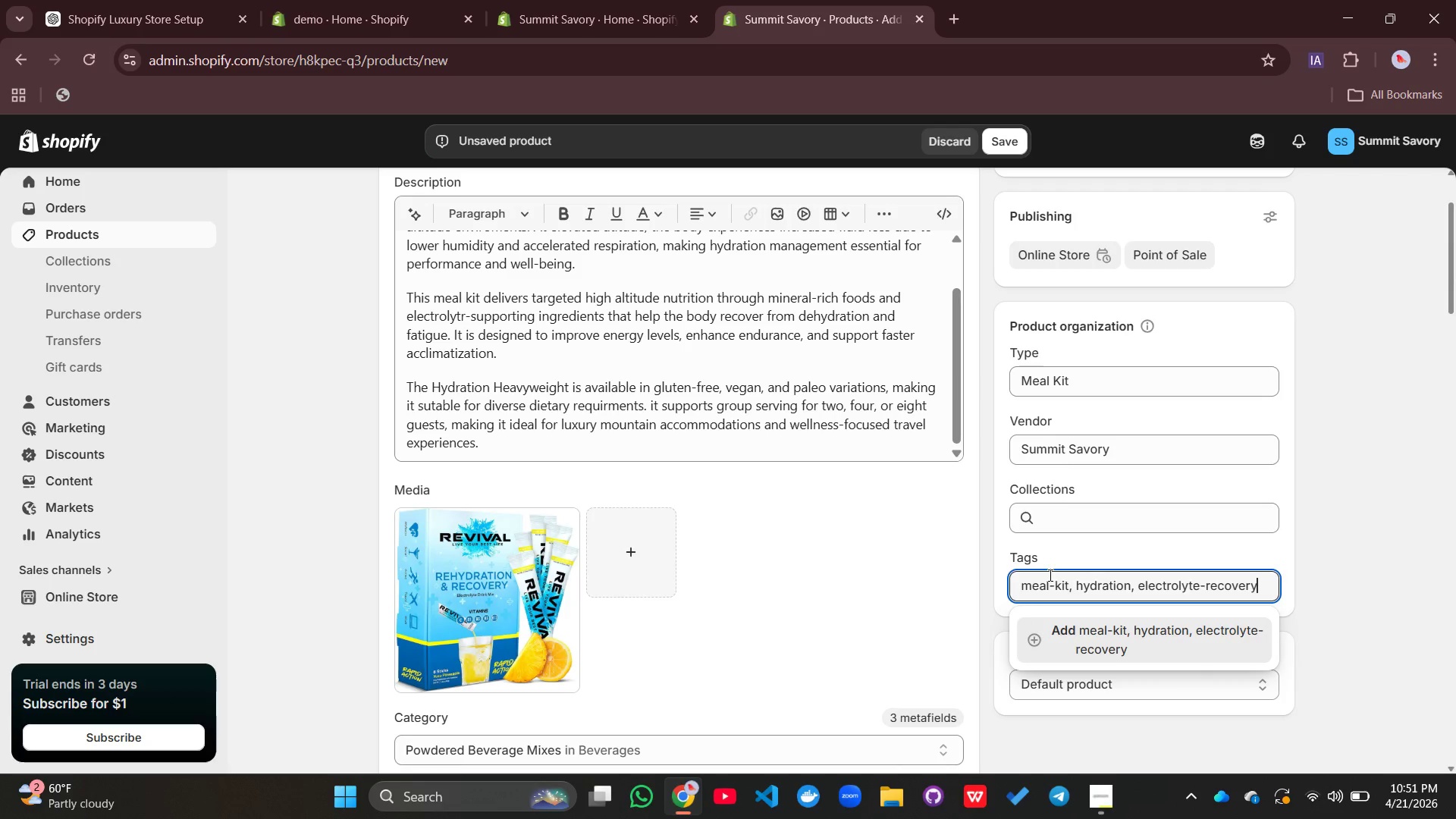 
key(Enter)
 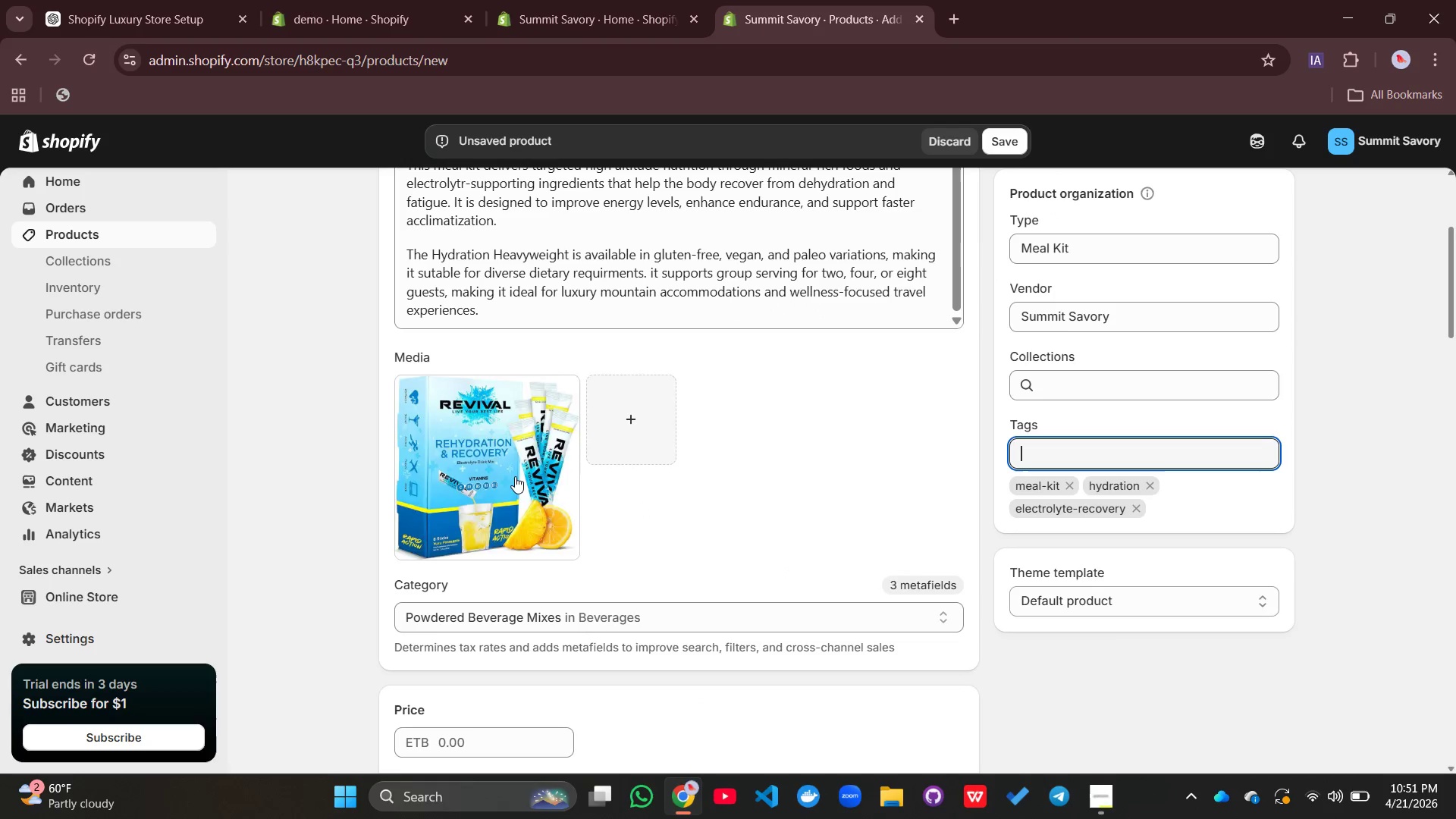 
left_click([464, 476])
 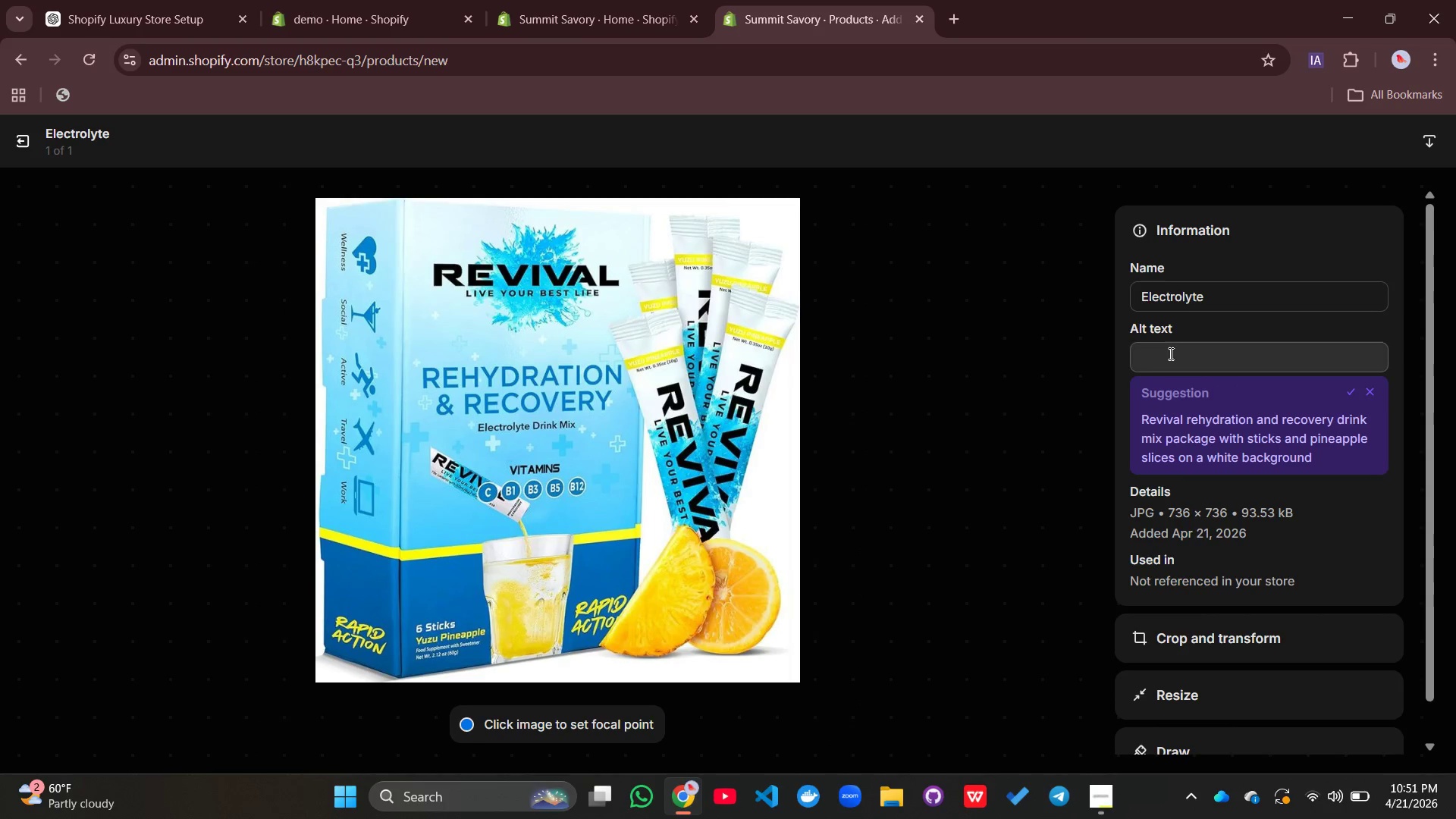 
left_click([1184, 350])
 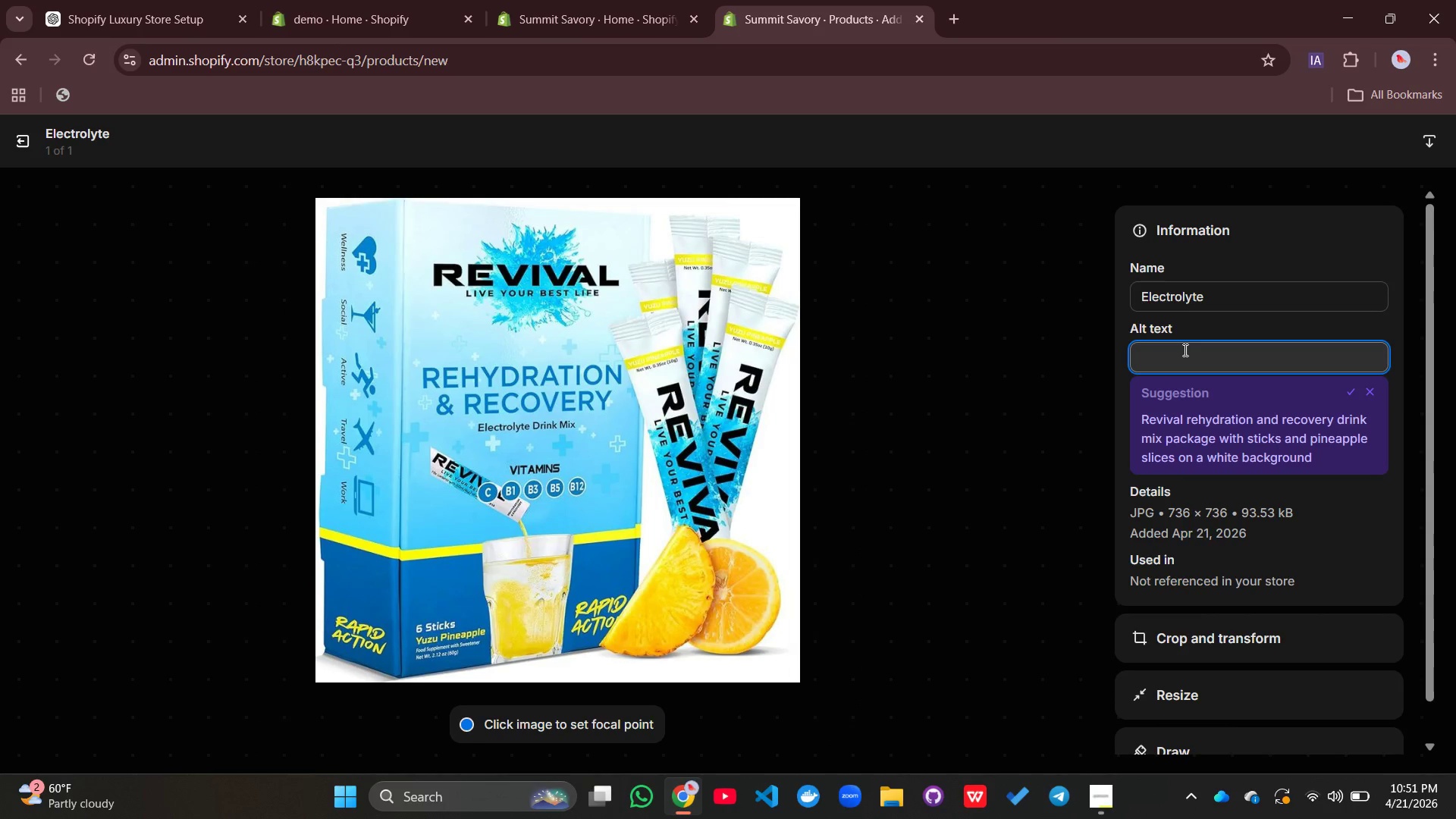 
type(Alpine hydration recoverry meal kit electrolyte)
 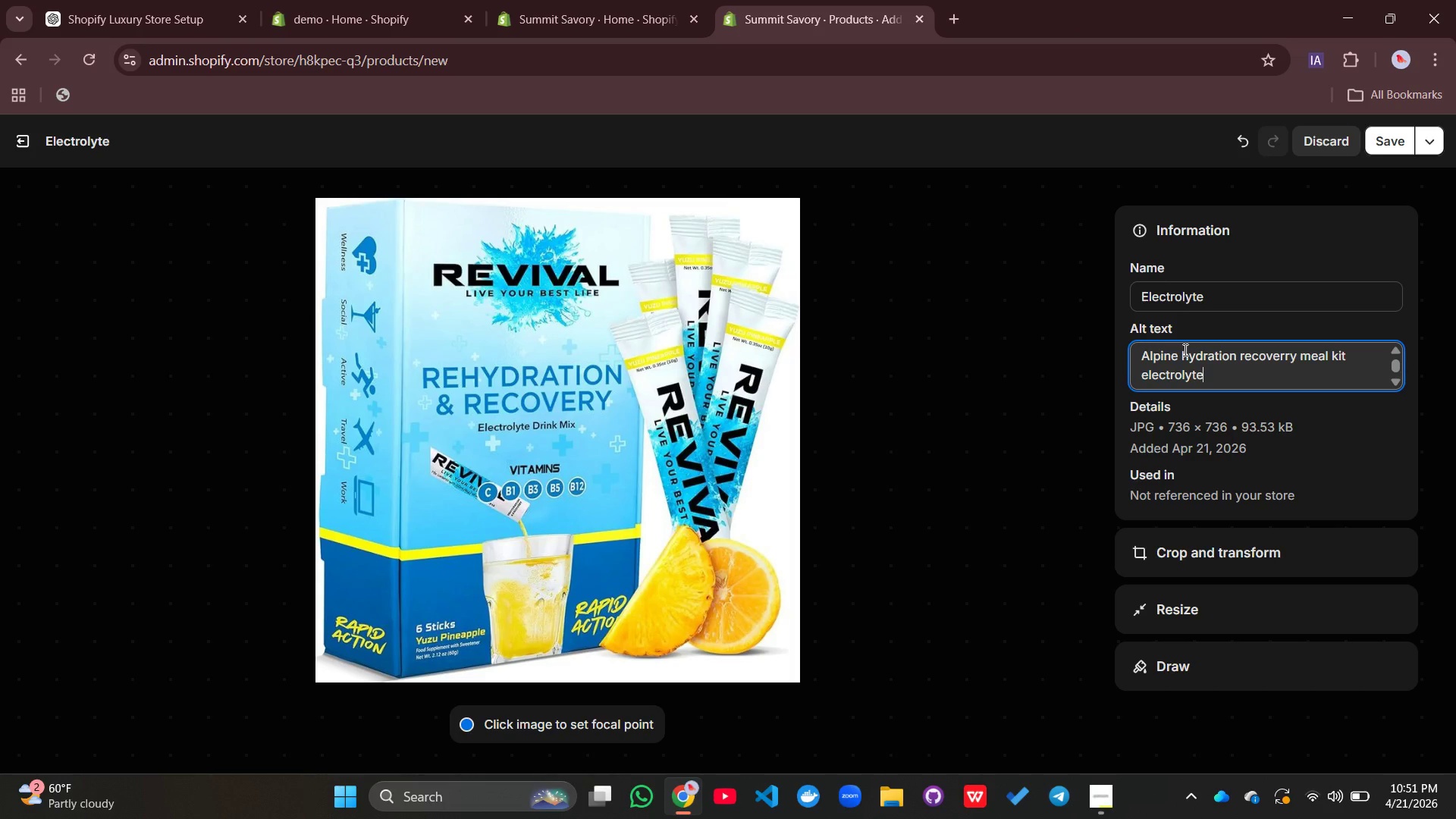 
key(Space)
 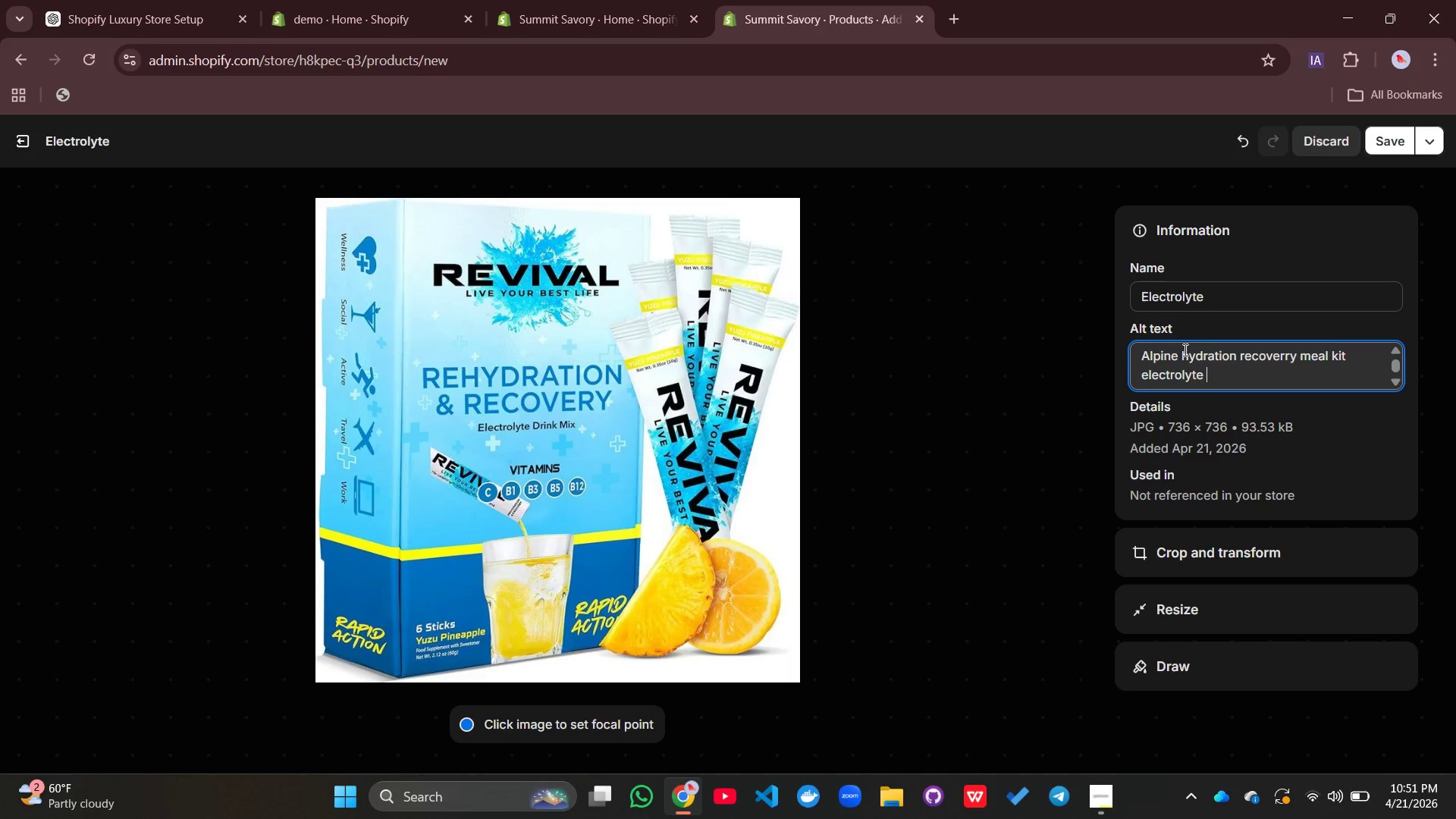 
wait(5.38)
 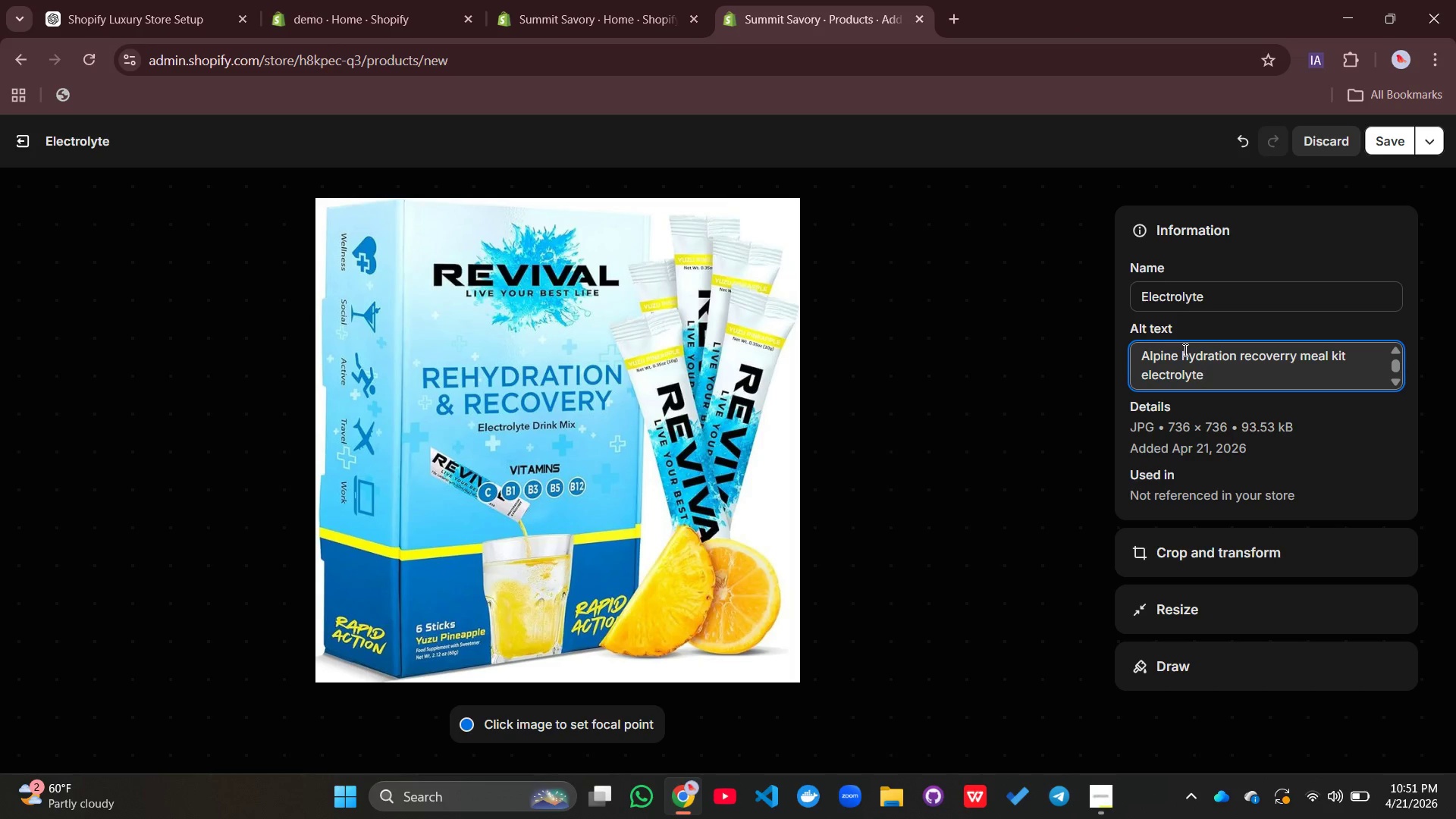 
key(Backspace)
key(Backspace)
key(Backspace)
type(for hydration nutrition ba)
 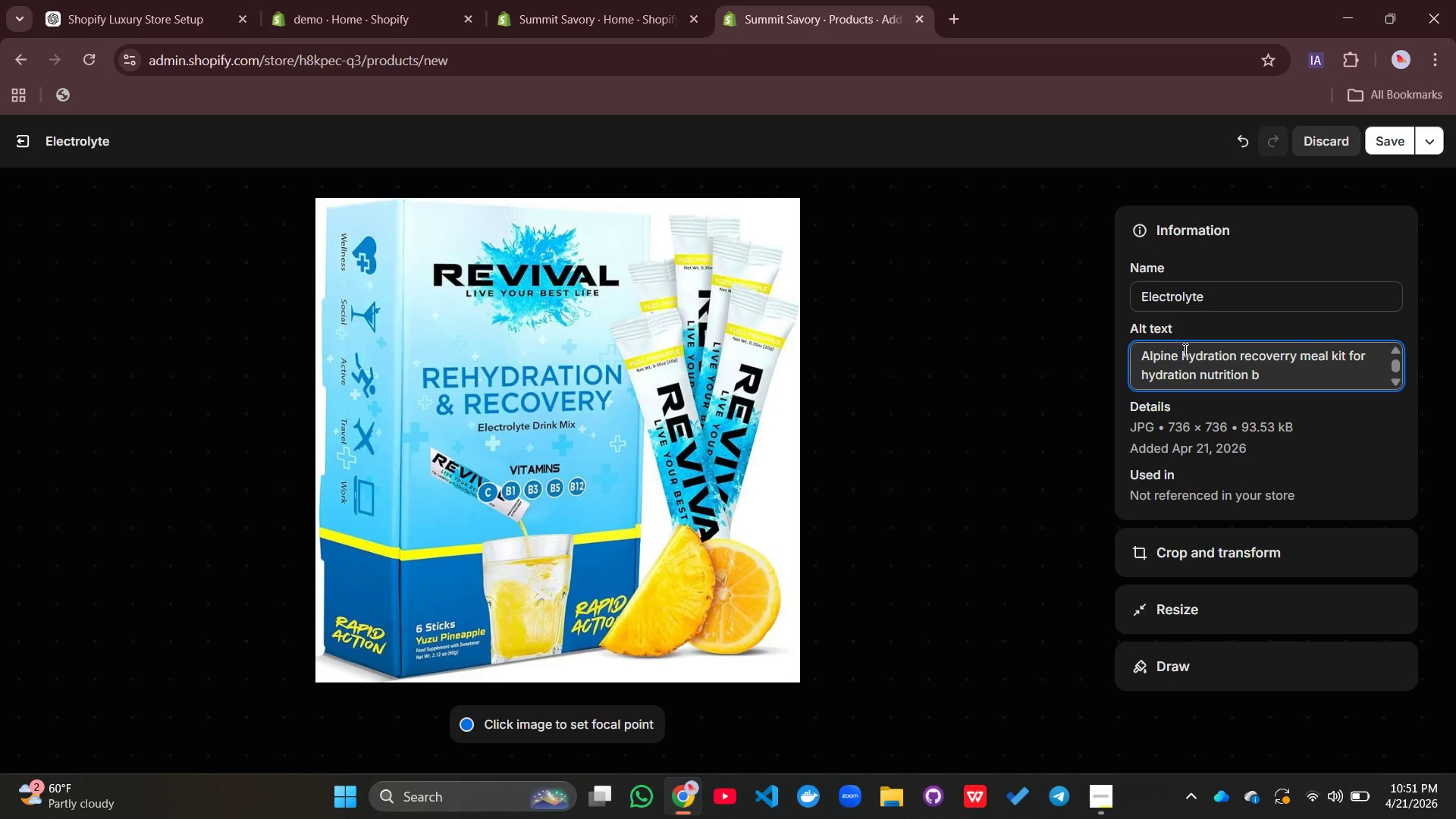 
hold_key(key=Backspace, duration=0.88)
 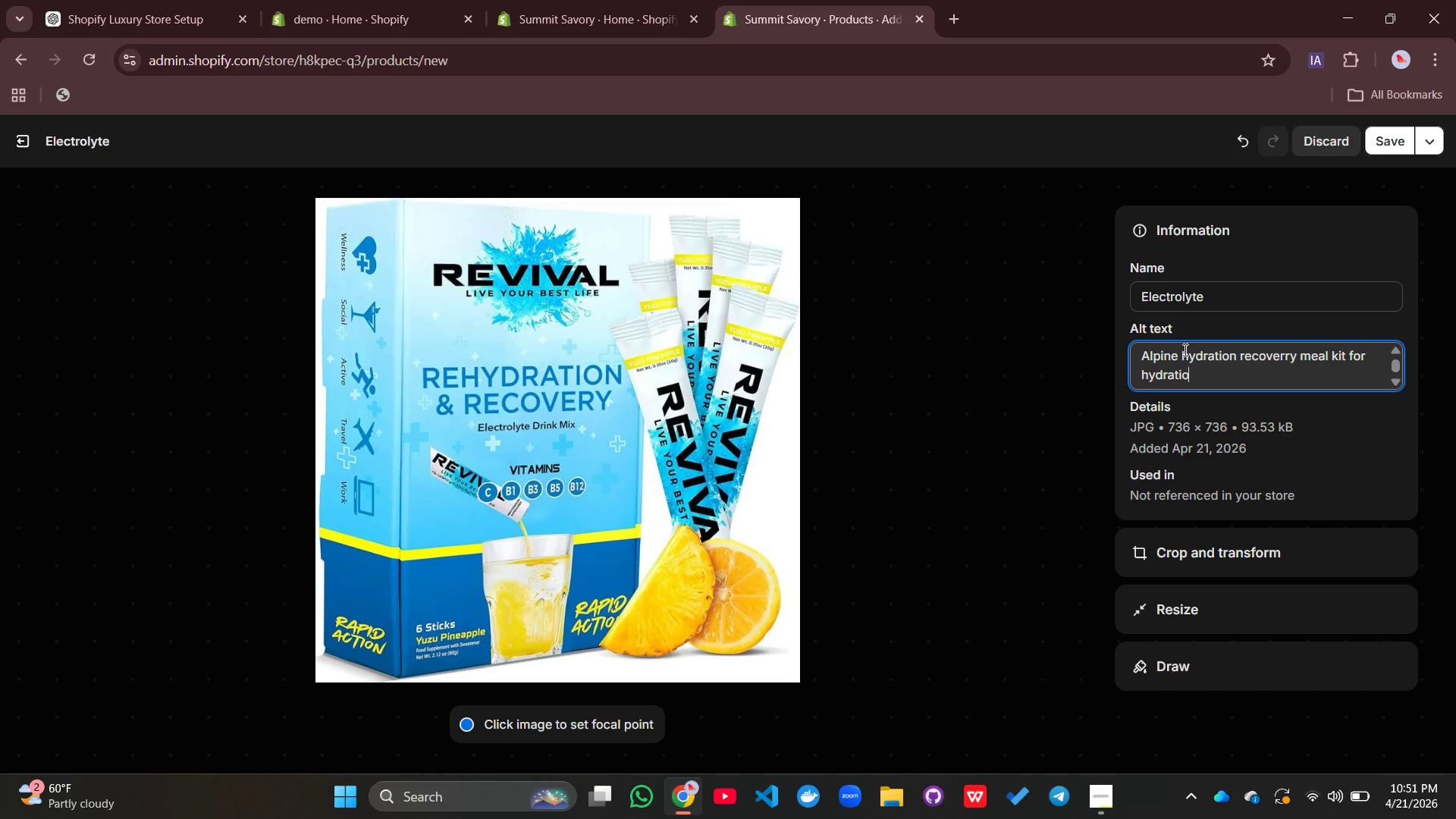 
hold_key(key=Backspace, duration=2.95)
 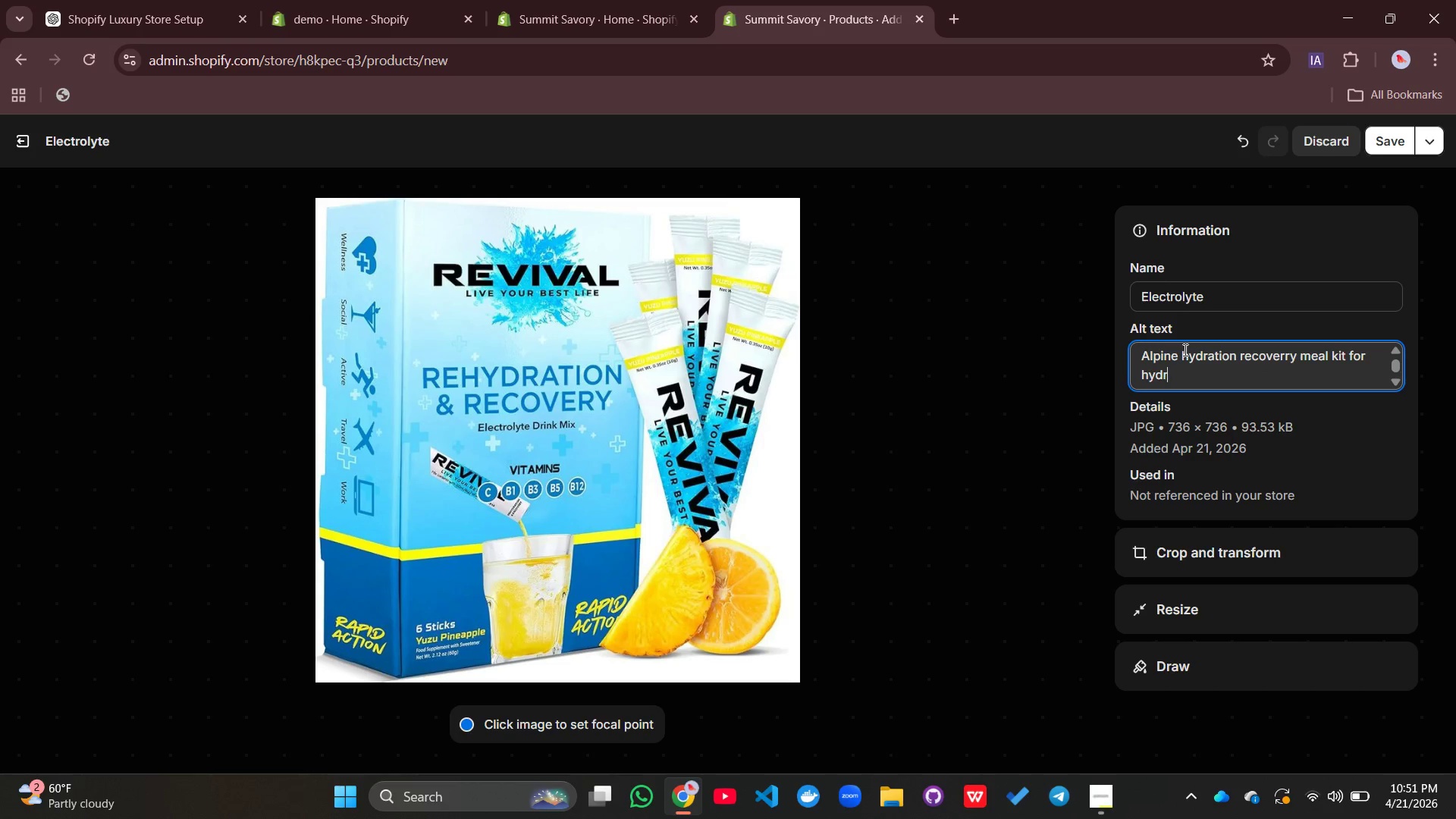 
hold_key(key=Backspace, duration=0.61)
 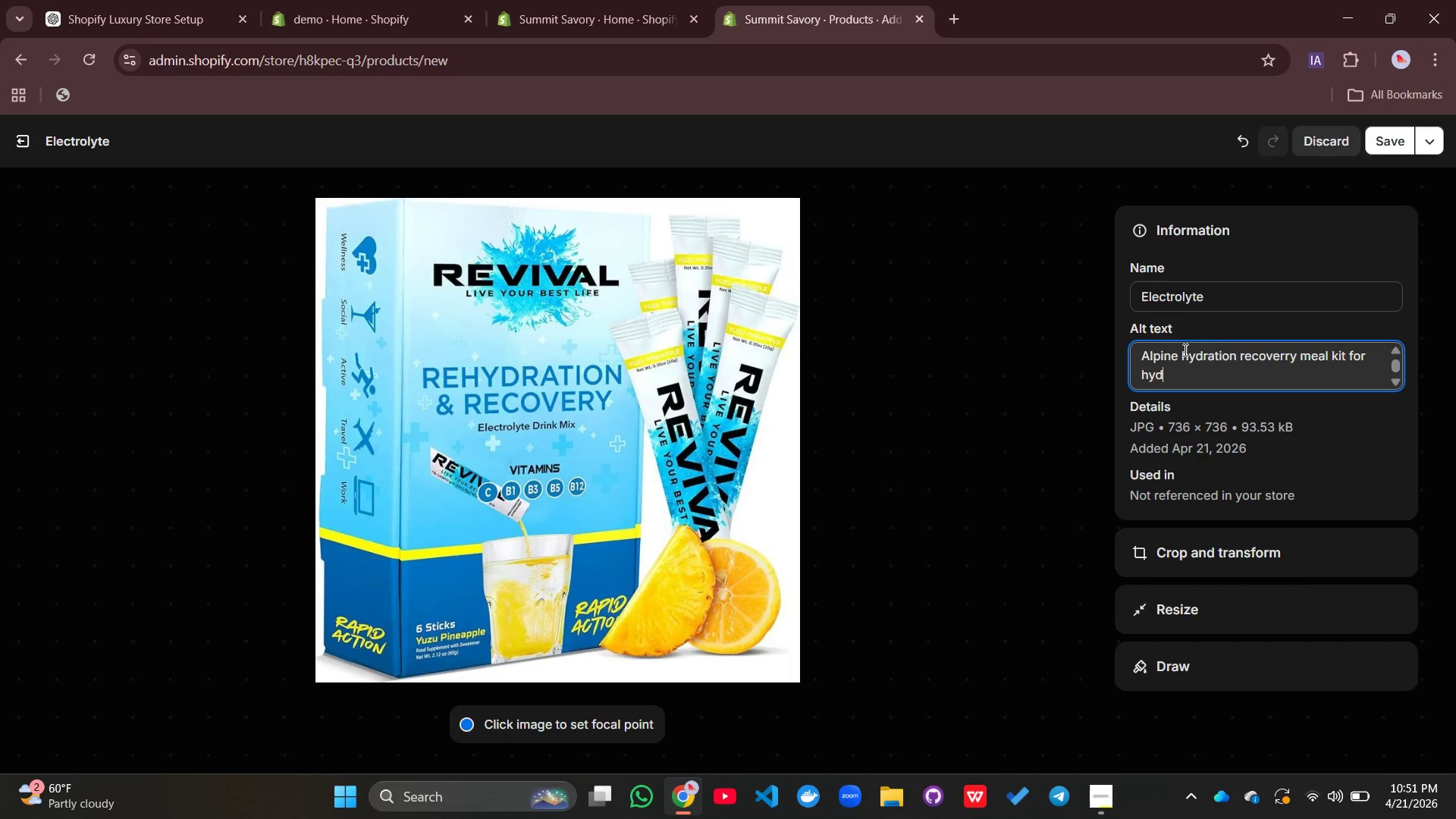 
key(Backspace)
key(Backspace)
key(Backspace)
key(Backspace)
type(ee)
key(Backspace)
key(Backspace)
key(Backspace)
type(elctrolyte balance and mountain nutrition)
 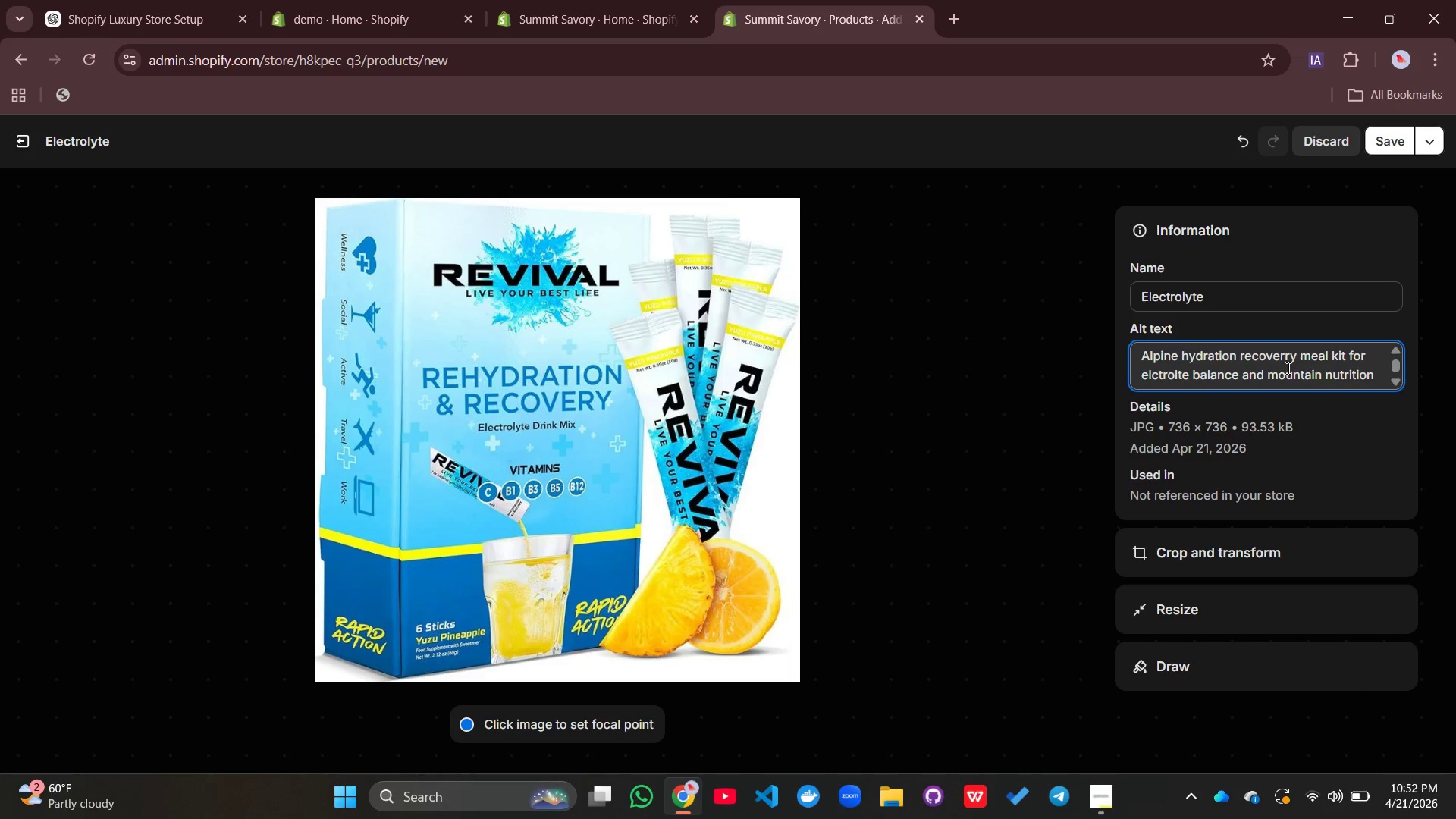 
left_click([1290, 356])
 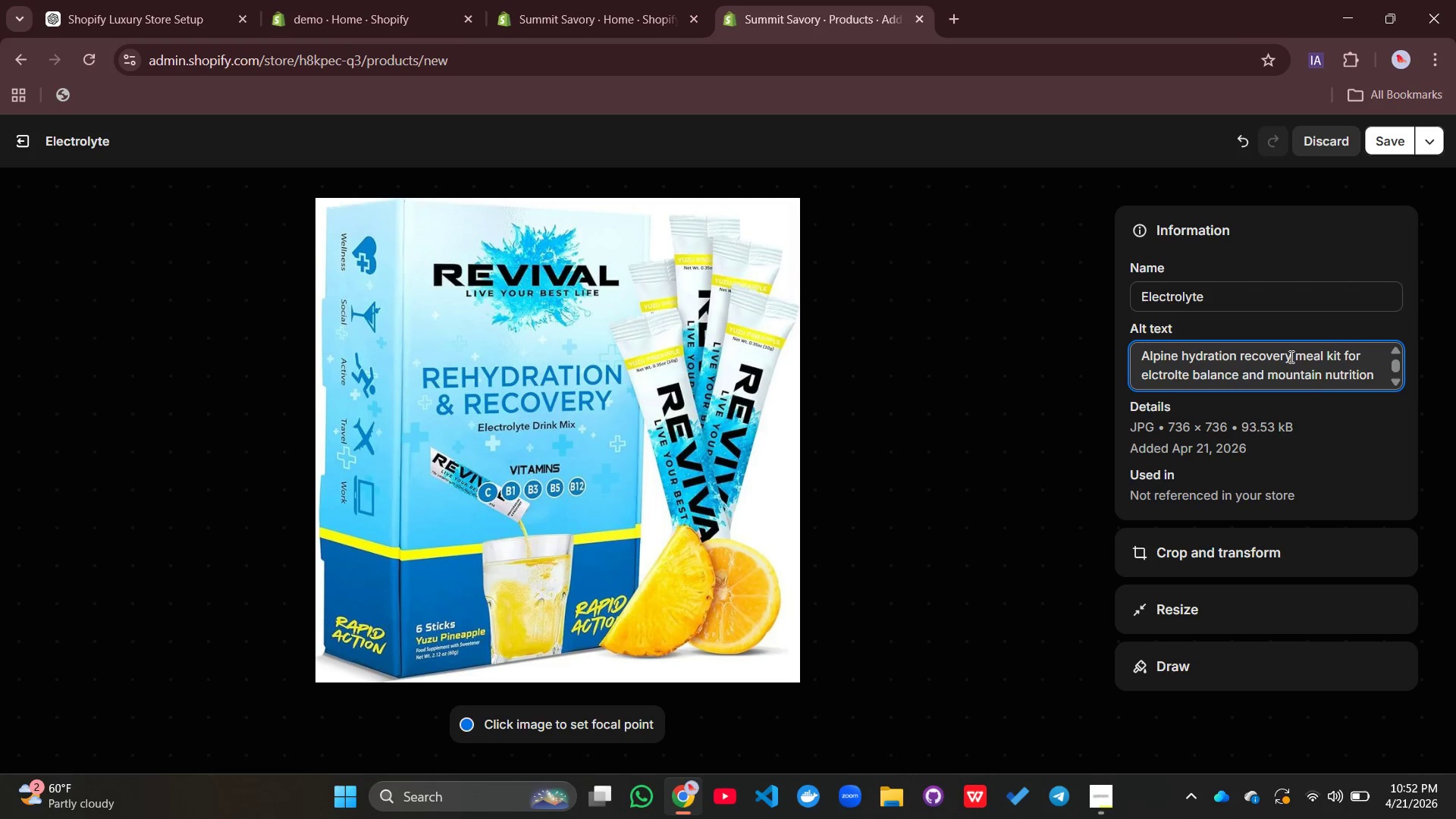 
key(Backspace)
 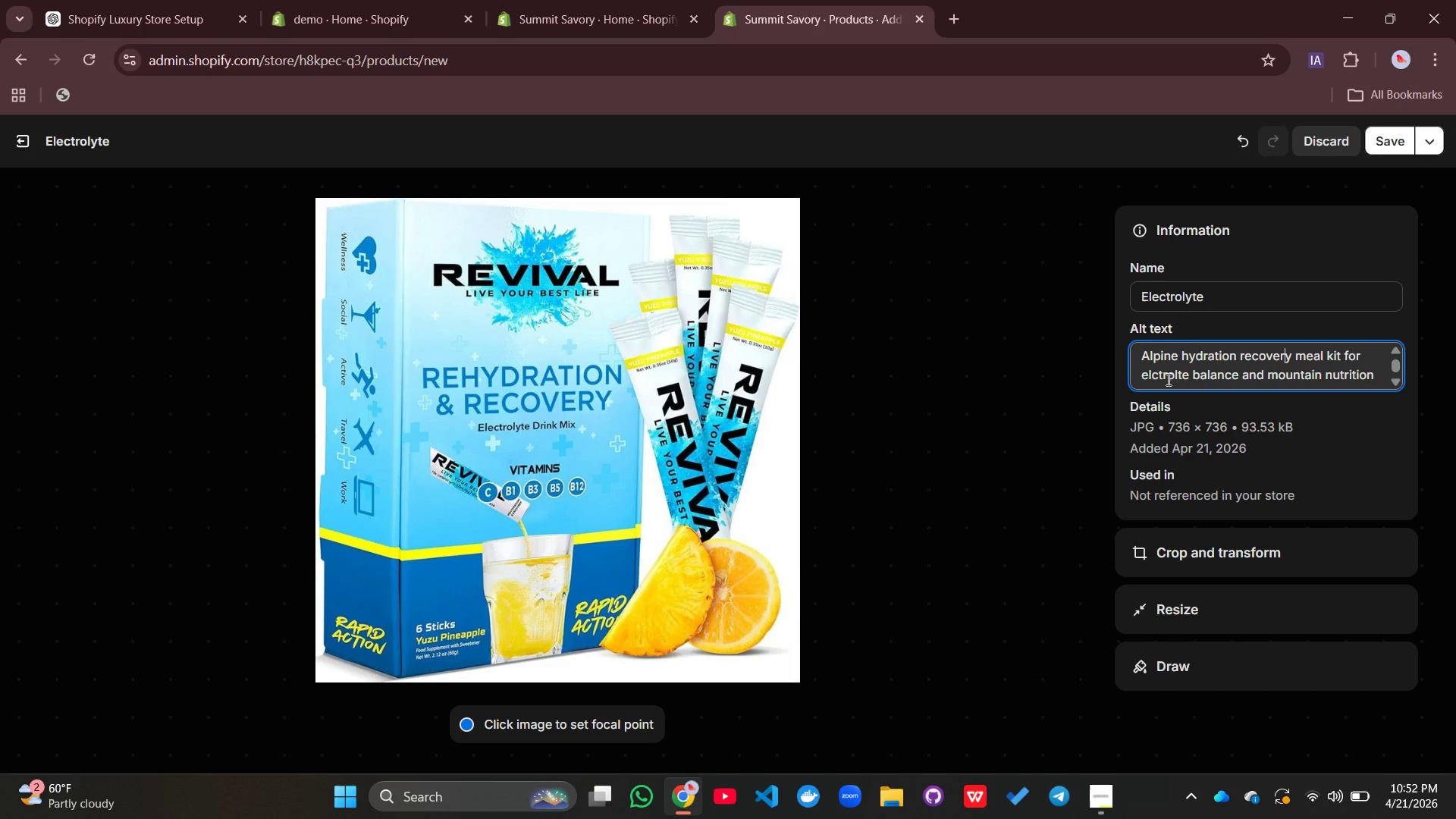 
left_click_drag(start_coordinate=[1188, 376], to_coordinate=[1141, 380])
 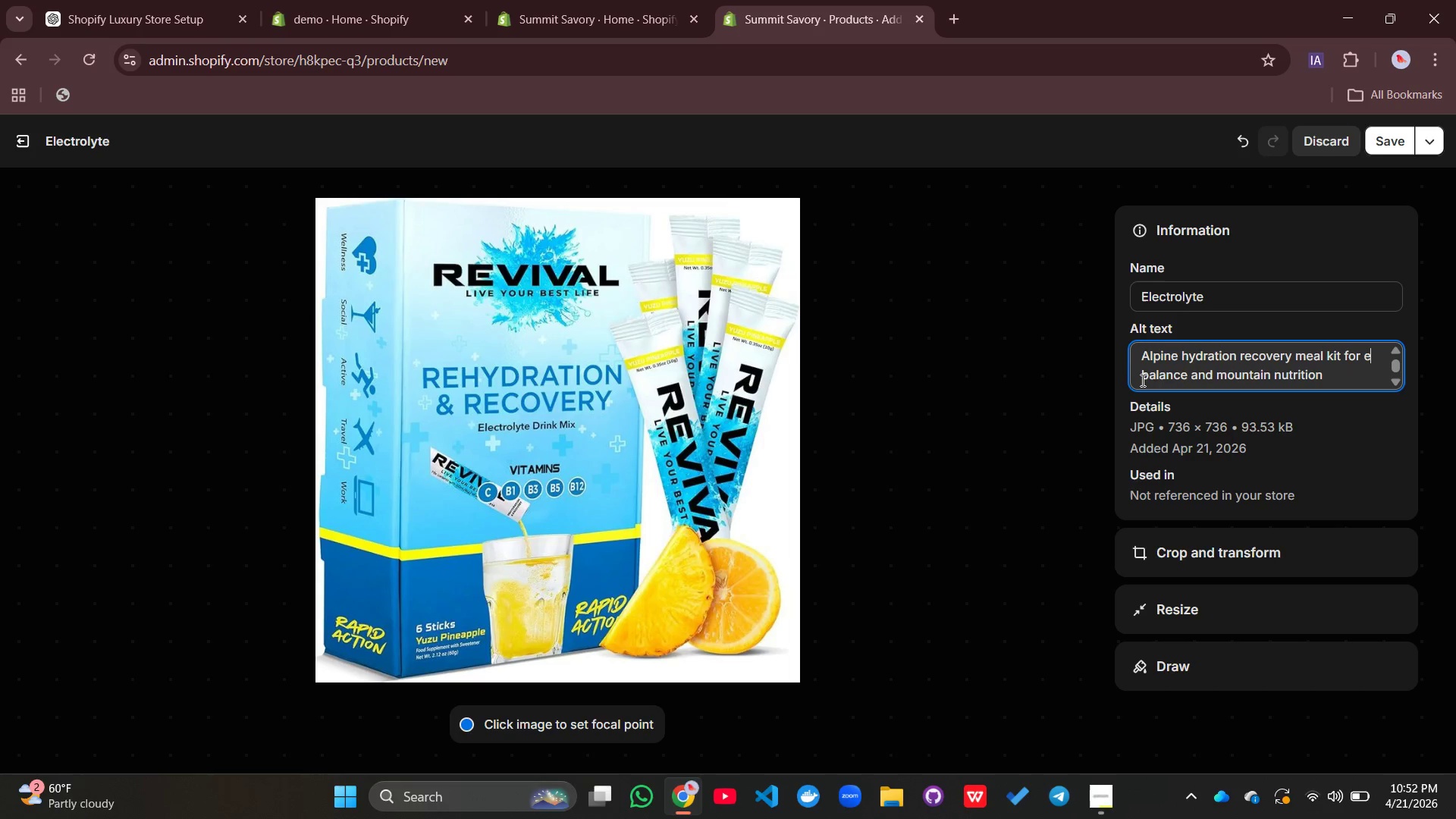 
type(electroly)
 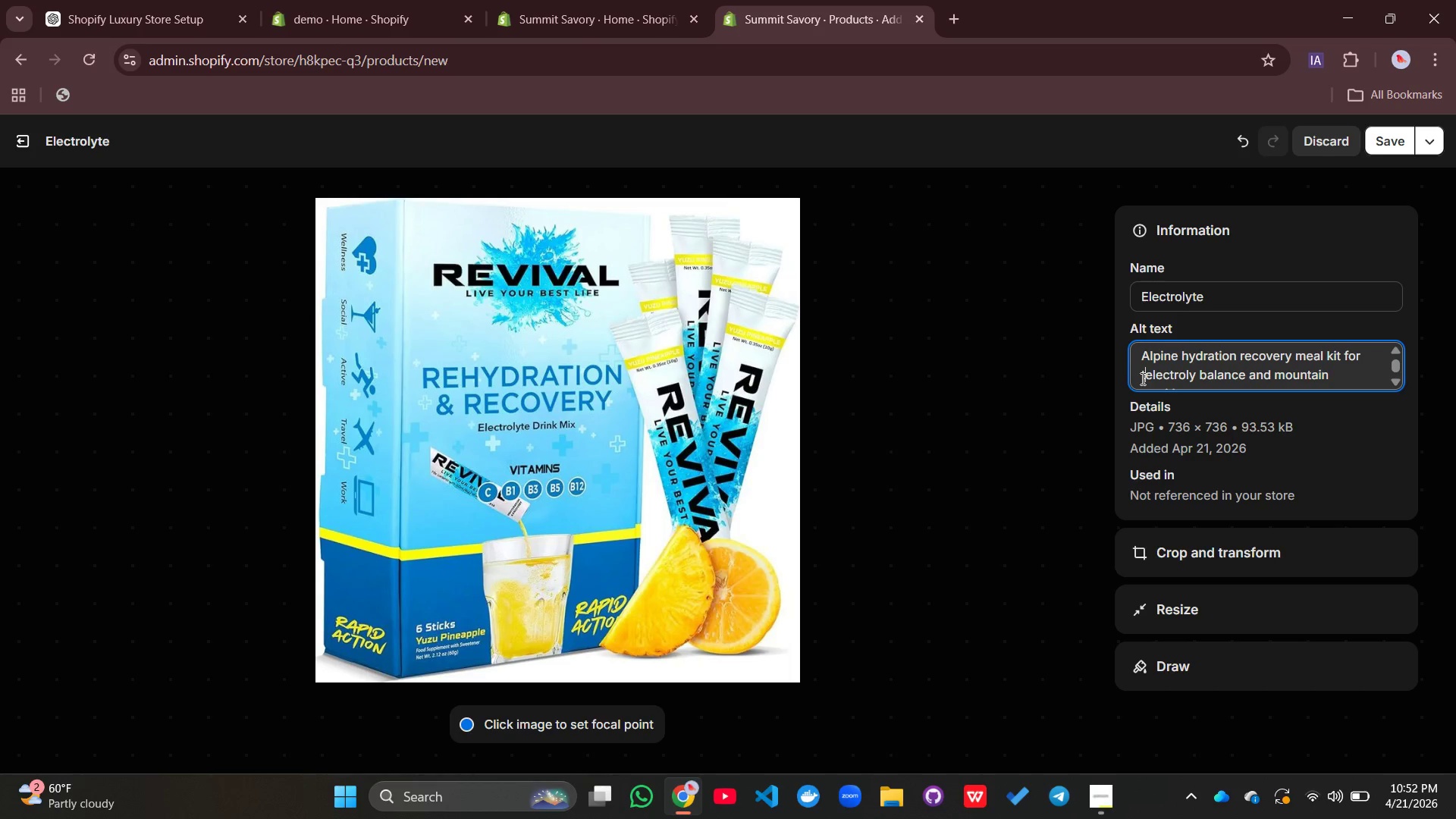 
left_click([1141, 378])
 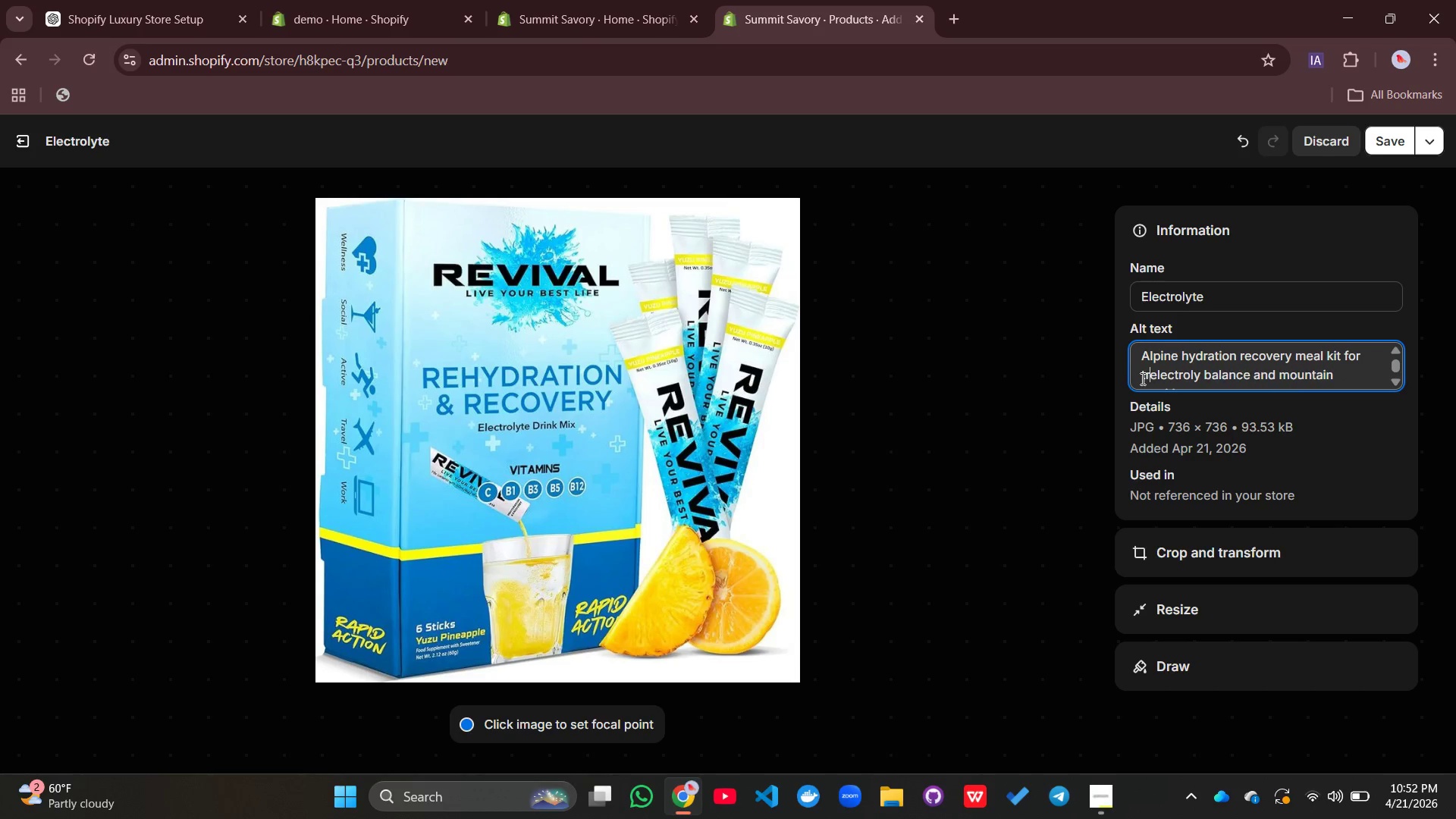 
type(tr)
 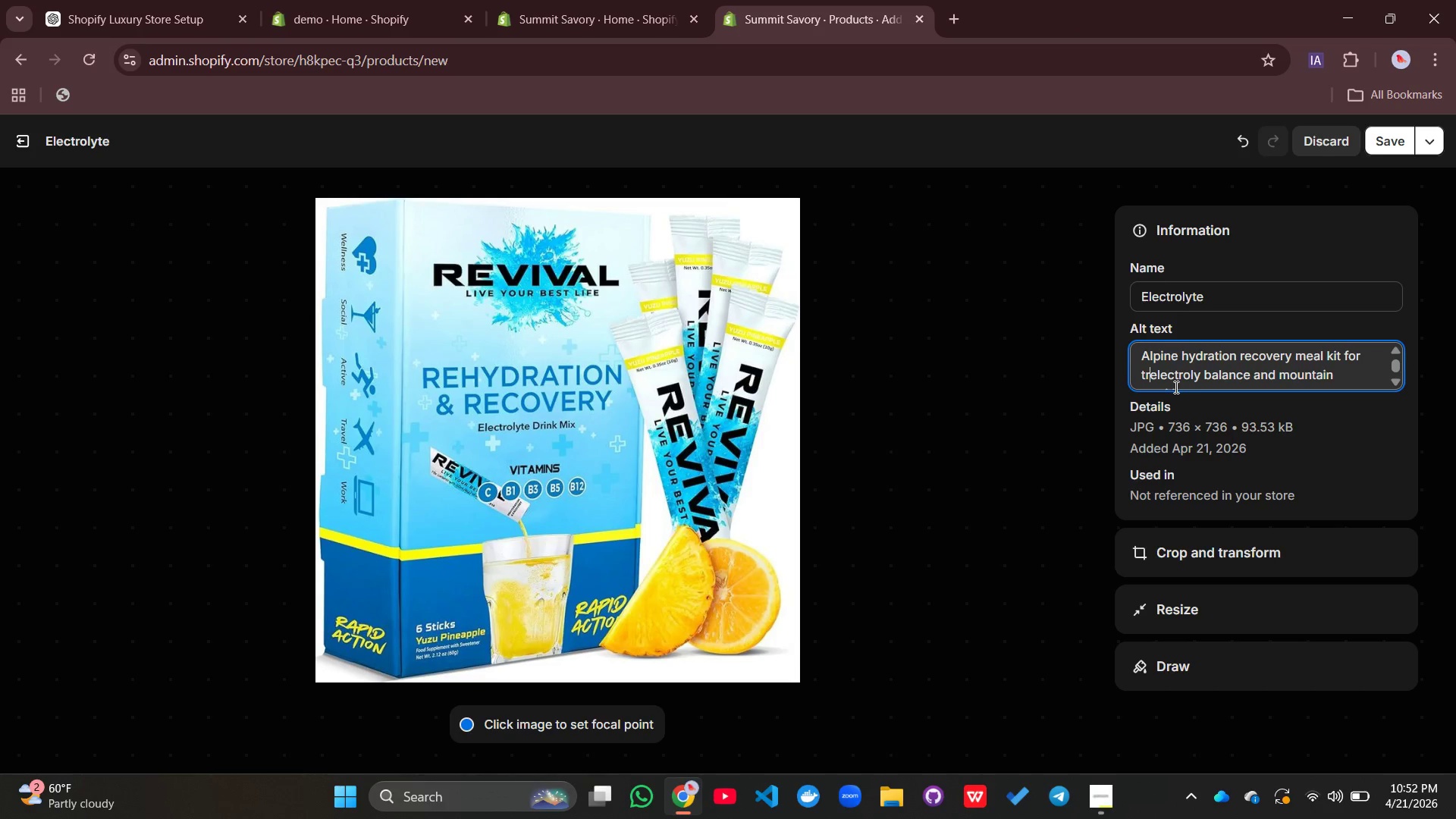 
key(Backspace)
 